 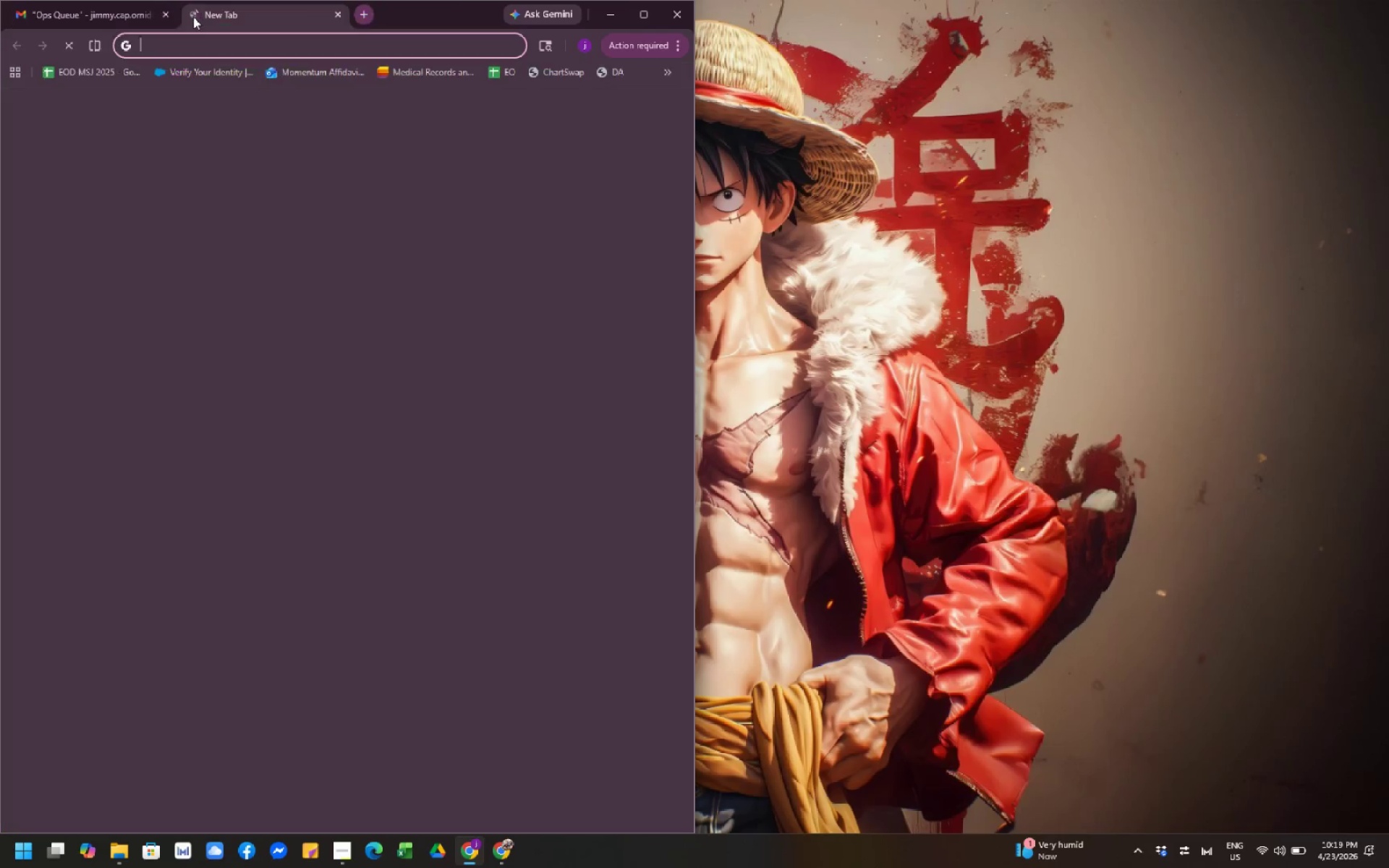 
left_click([167, 17])
 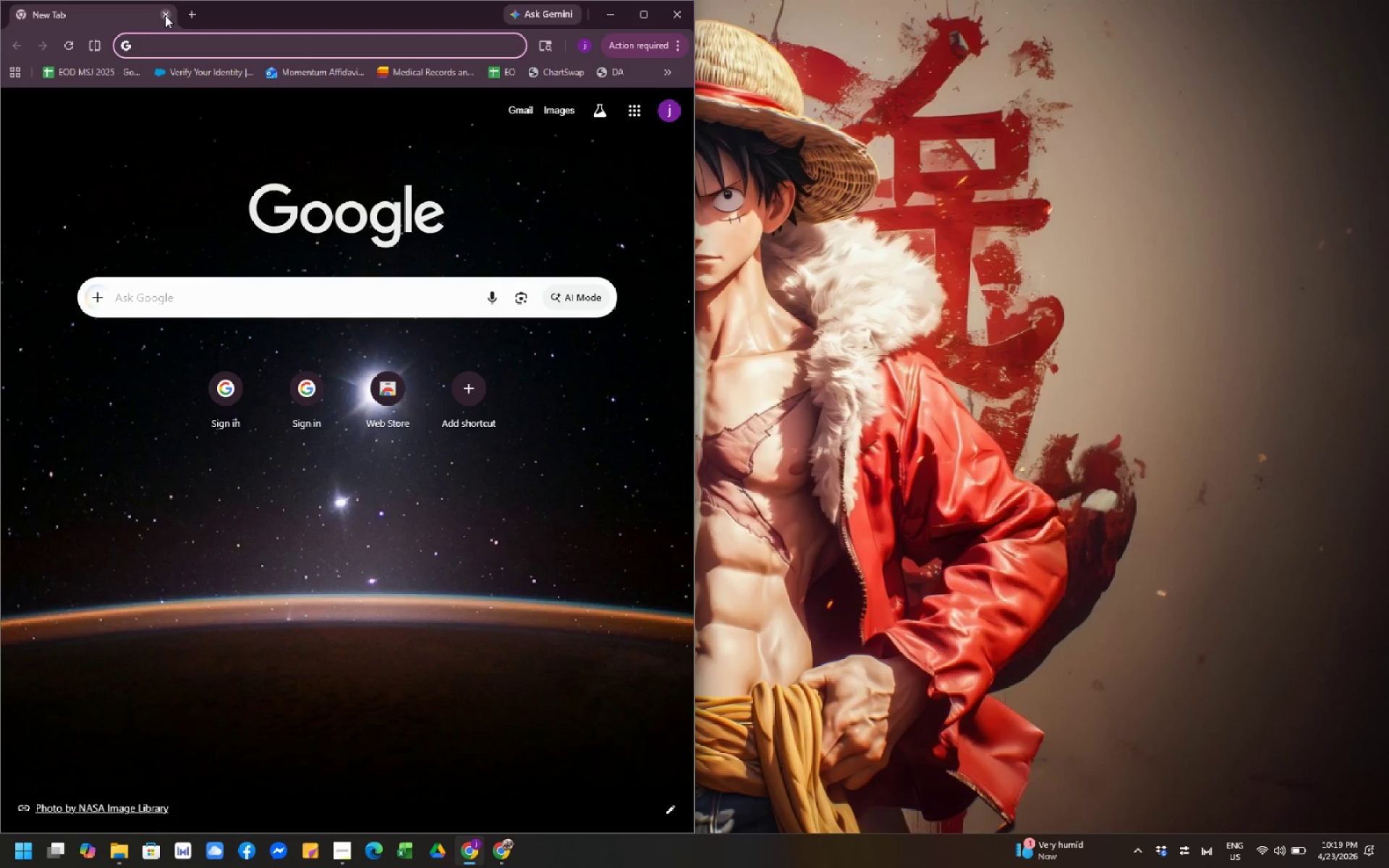 
left_click([169, 48])
 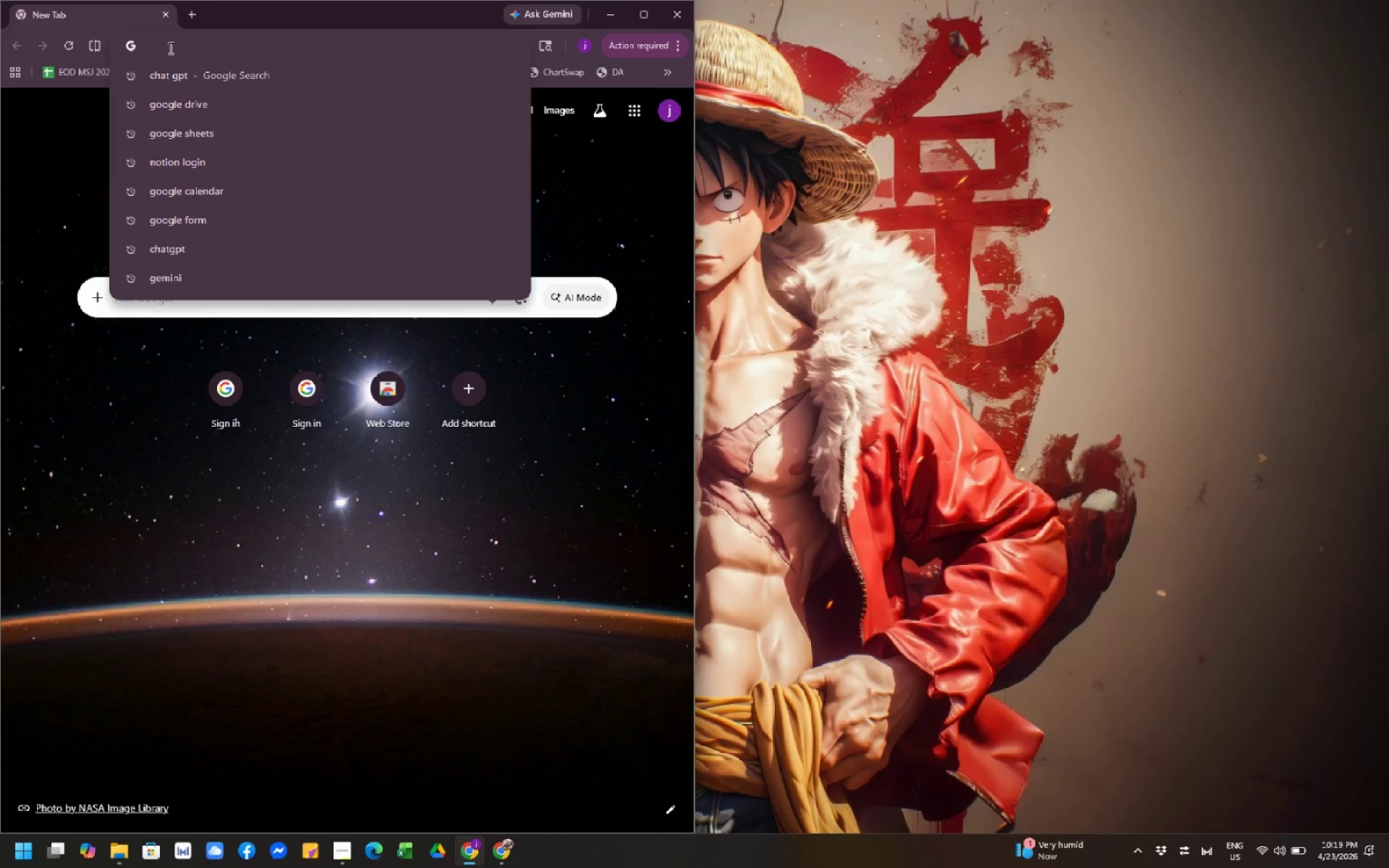 
wait(14.23)
 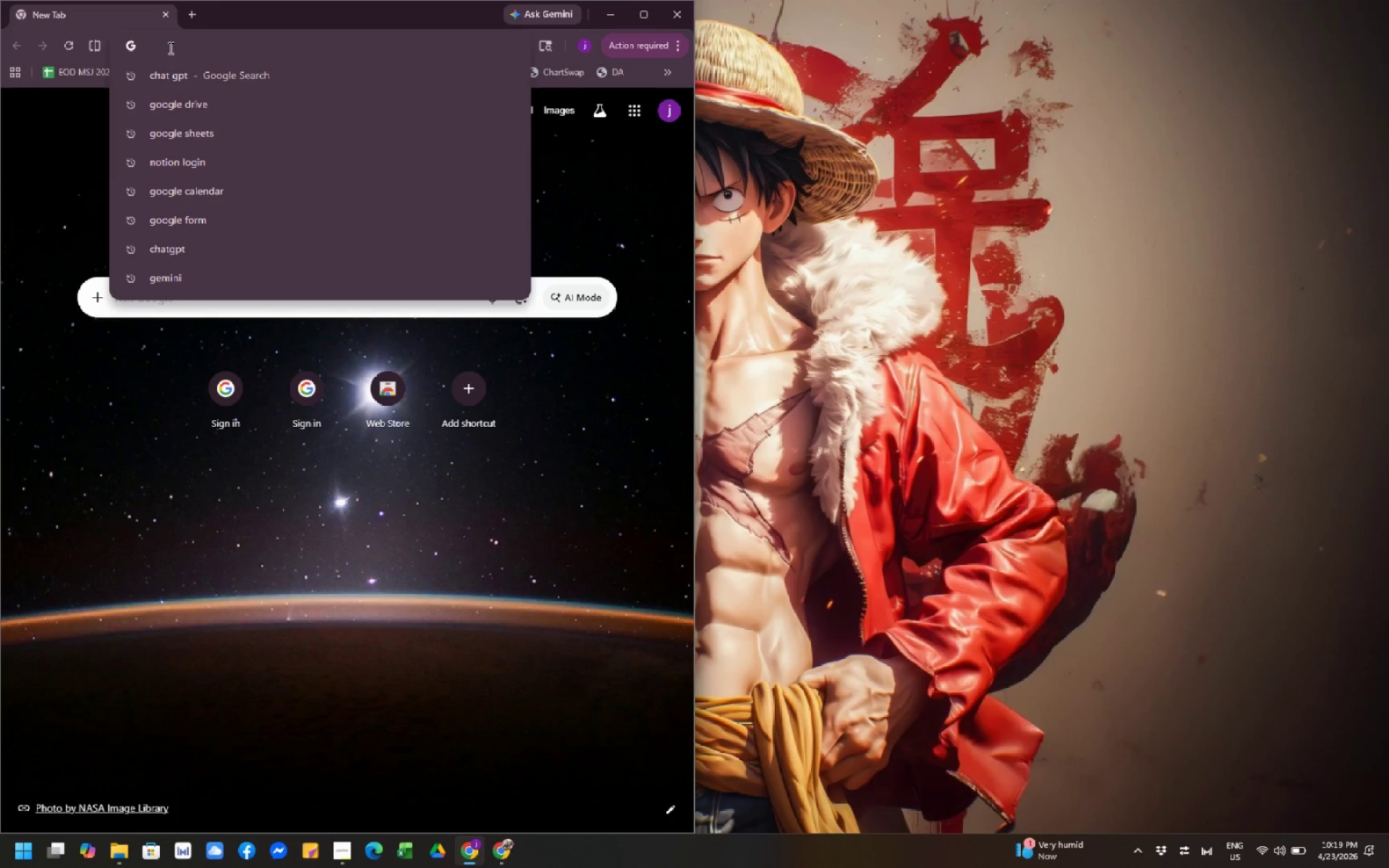 
left_click([216, 40])
 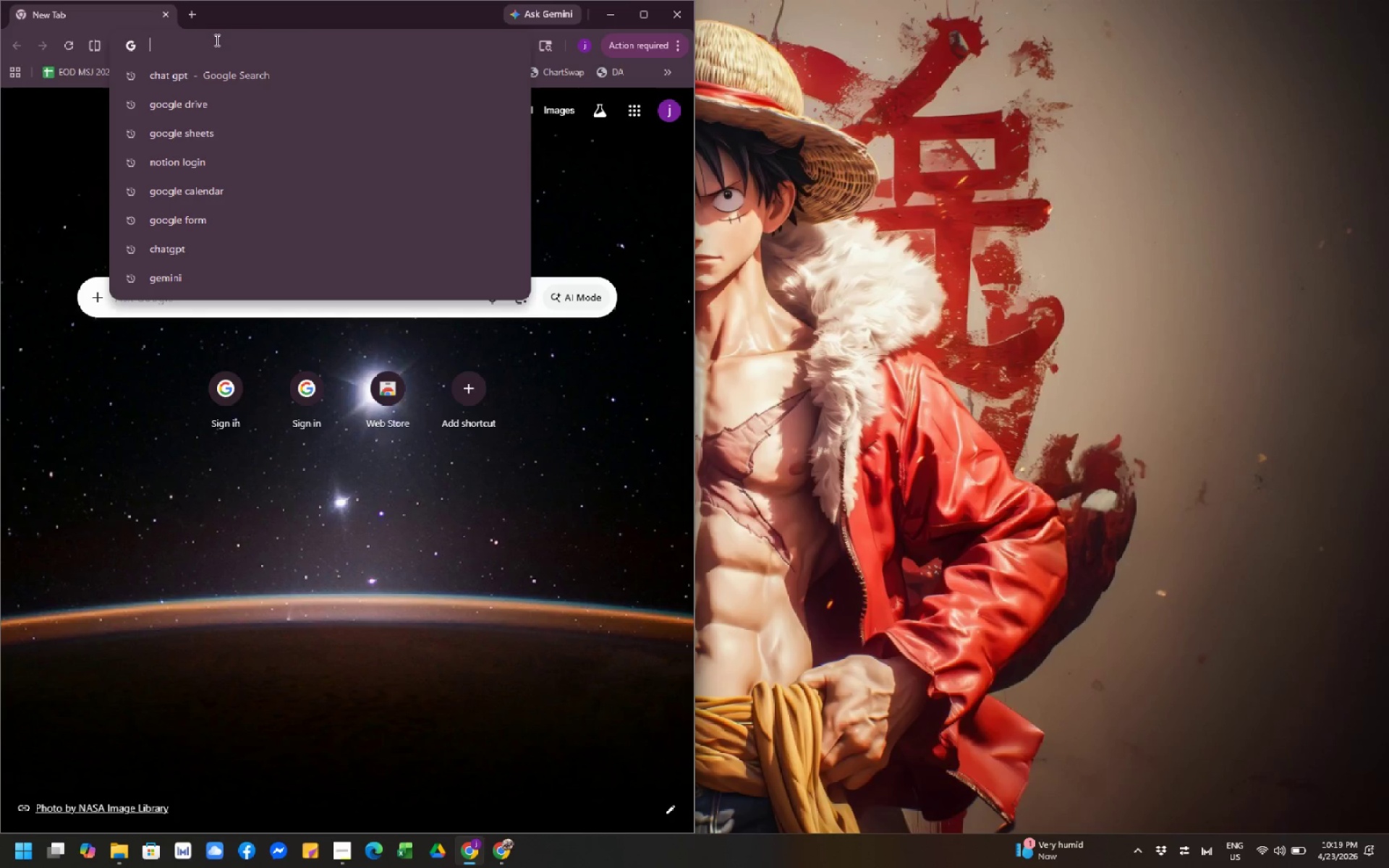 
type(google sheets)
 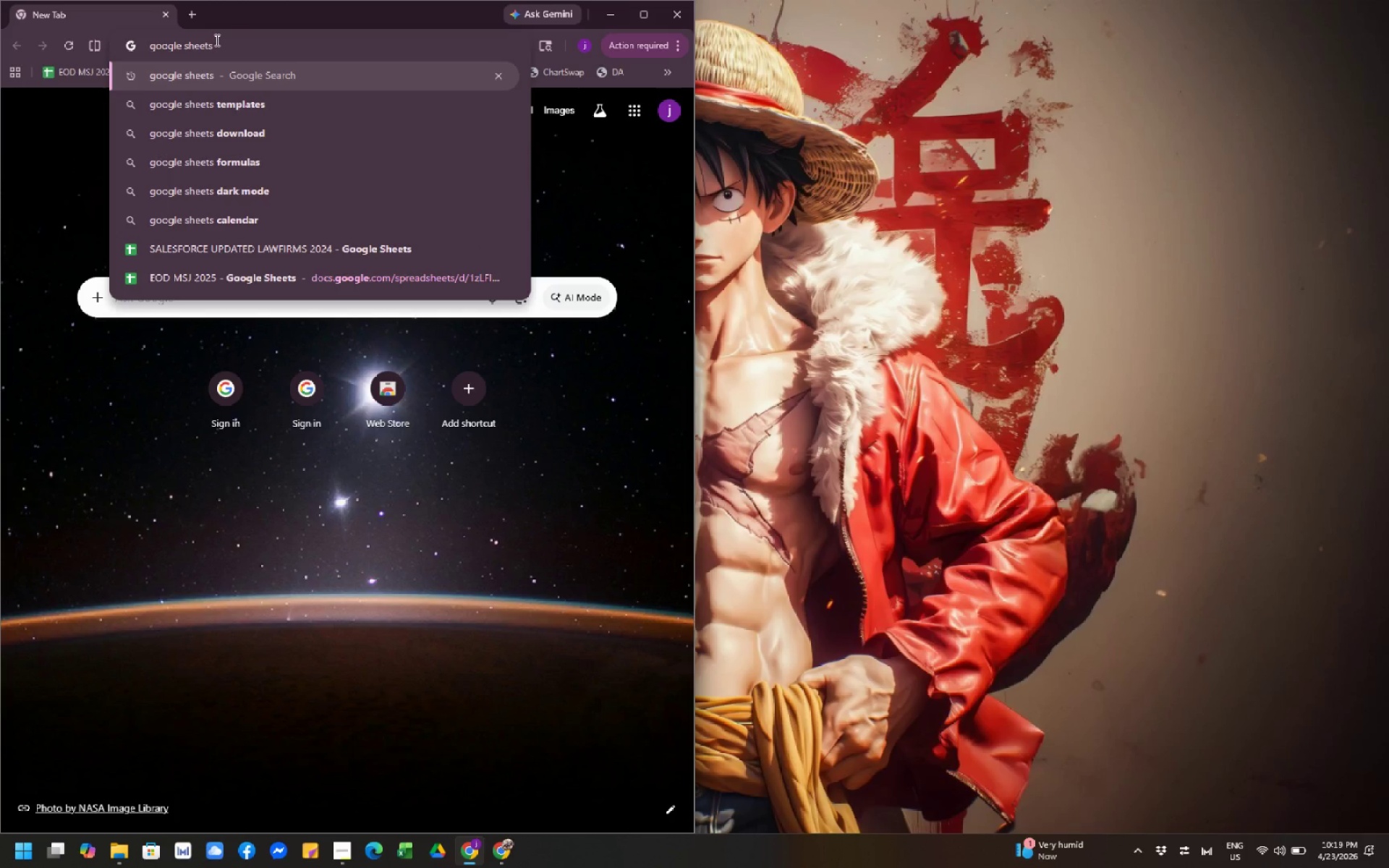 
key(Enter)
 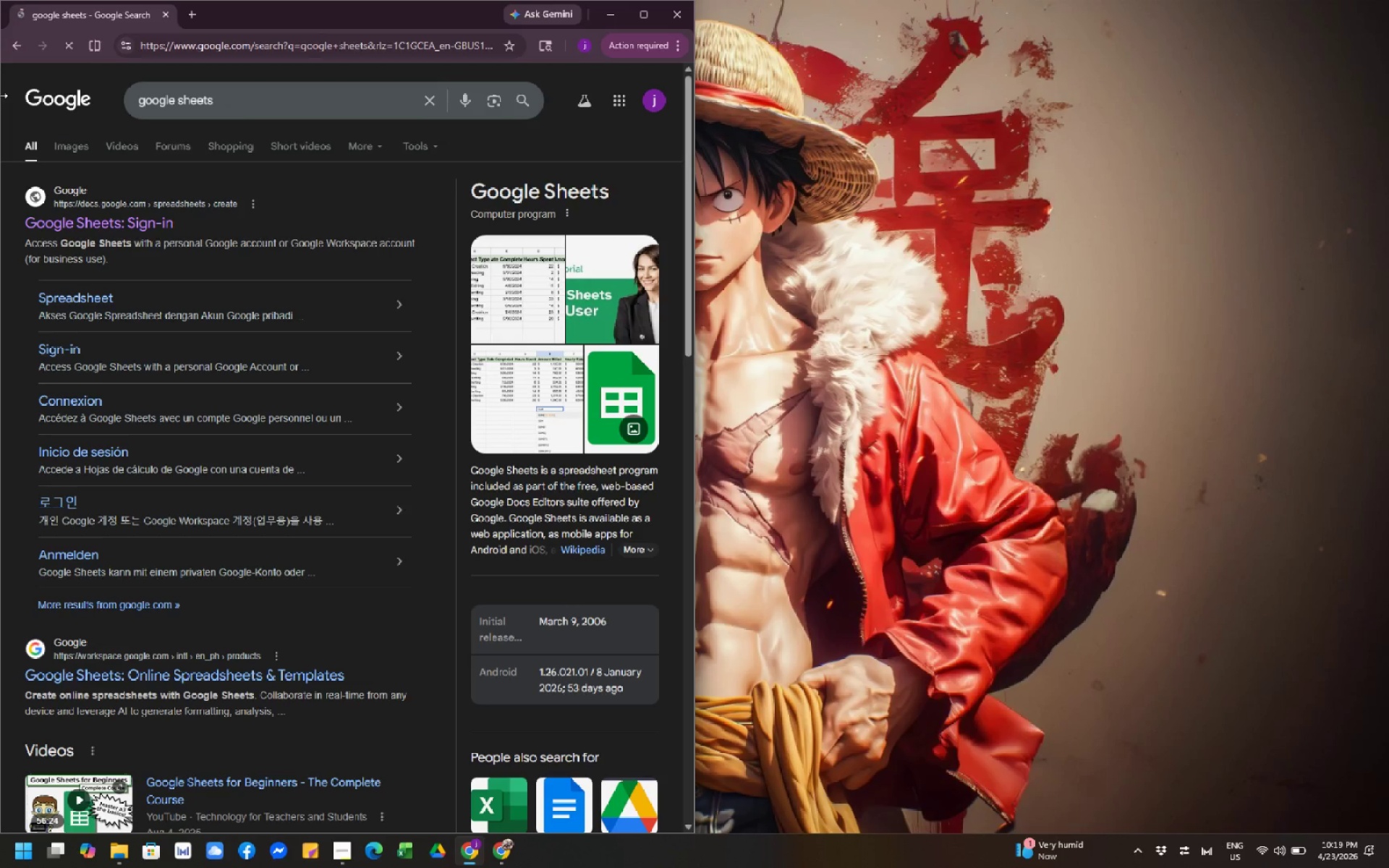 
left_click([104, 224])
 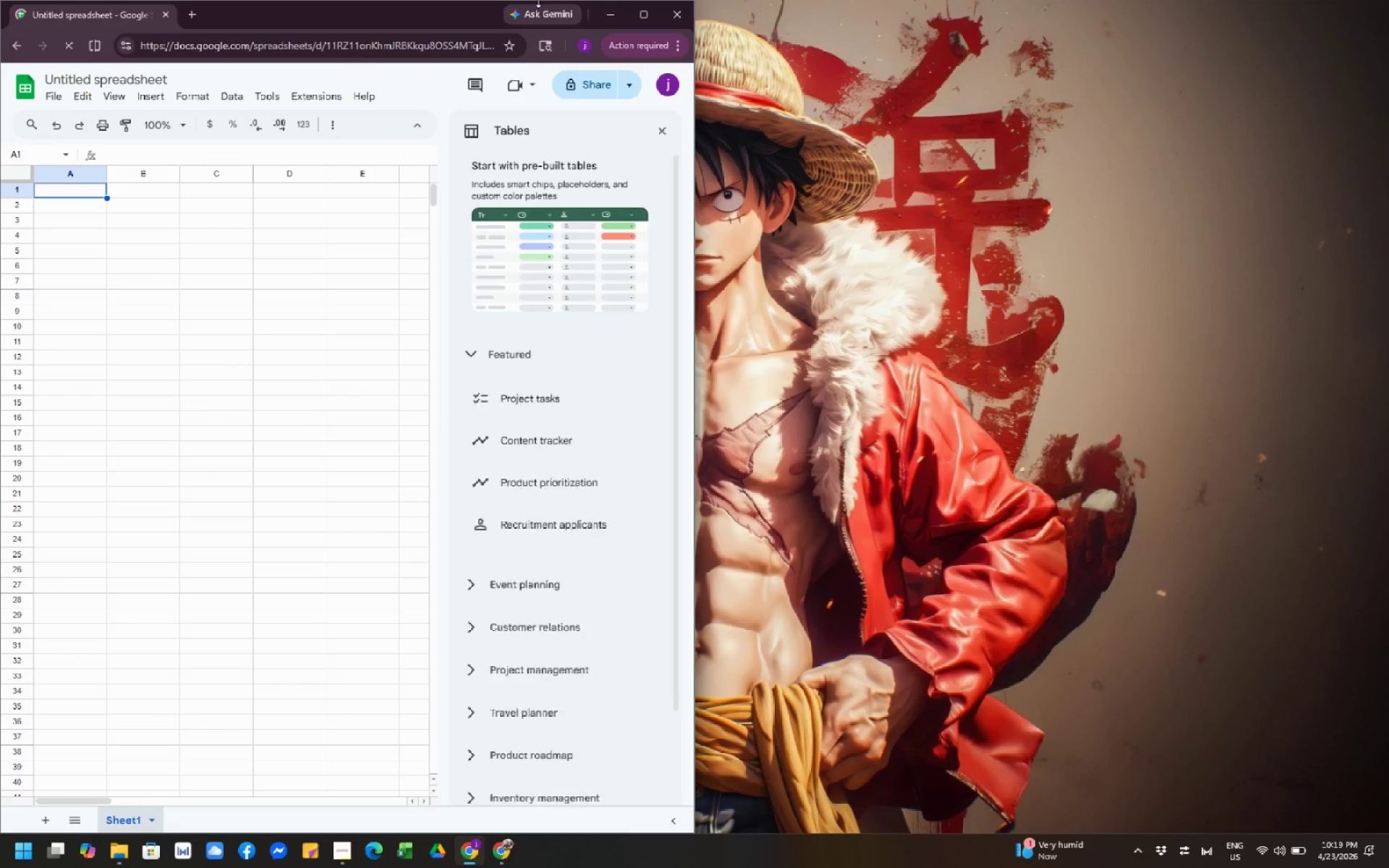 
left_click([650, 9])
 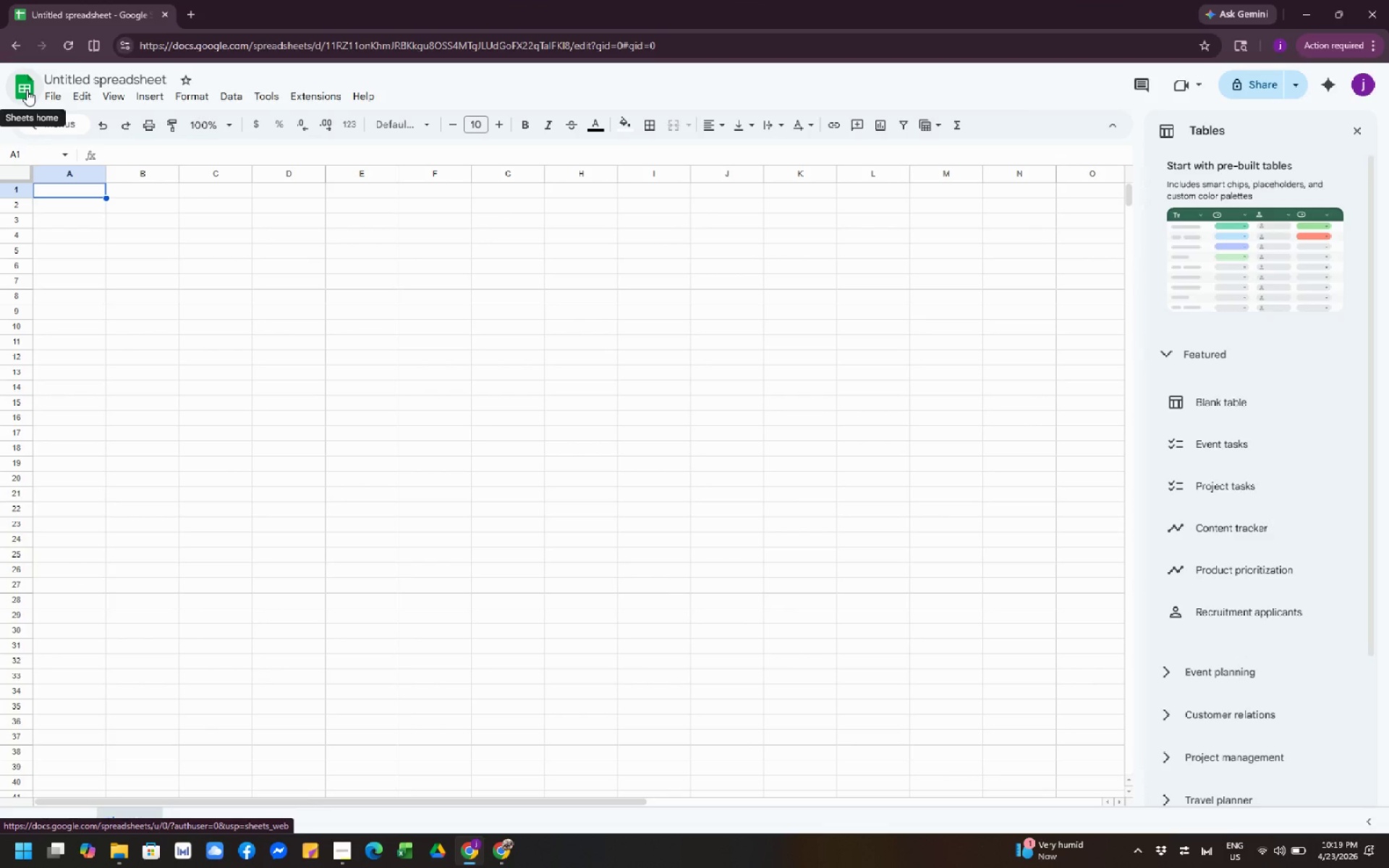 
wait(5.95)
 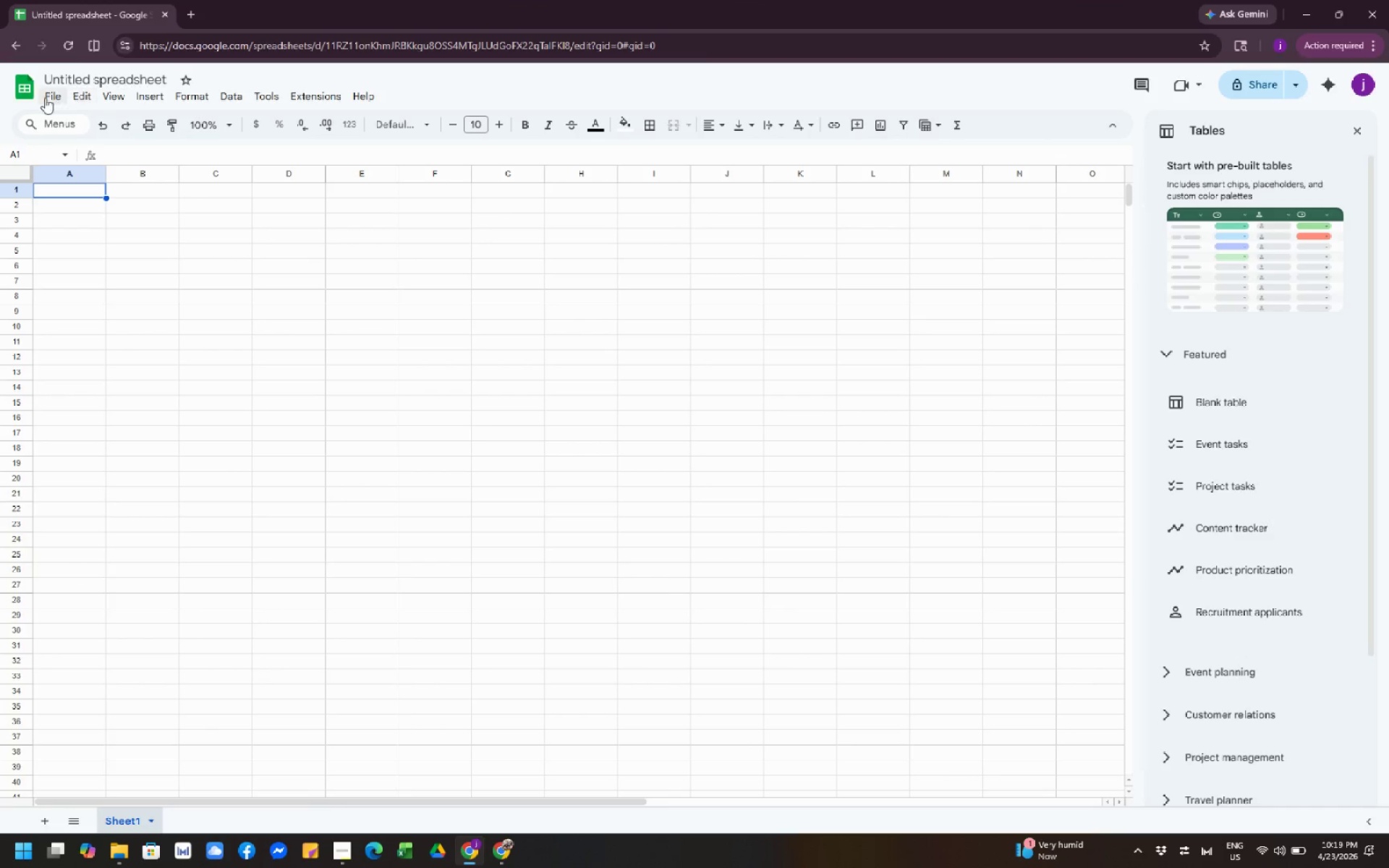 
double_click([158, 79])
 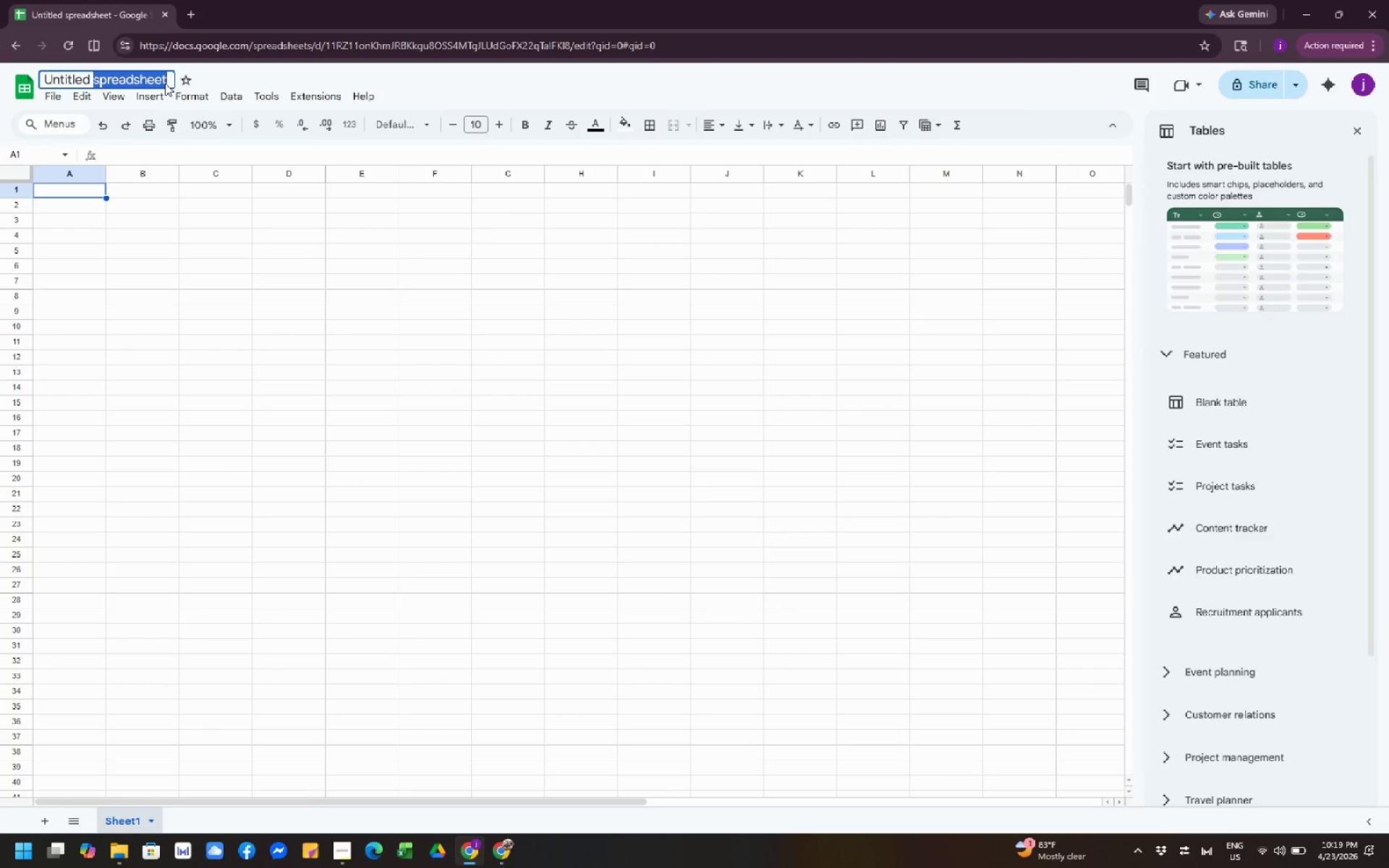 
double_click([165, 83])
 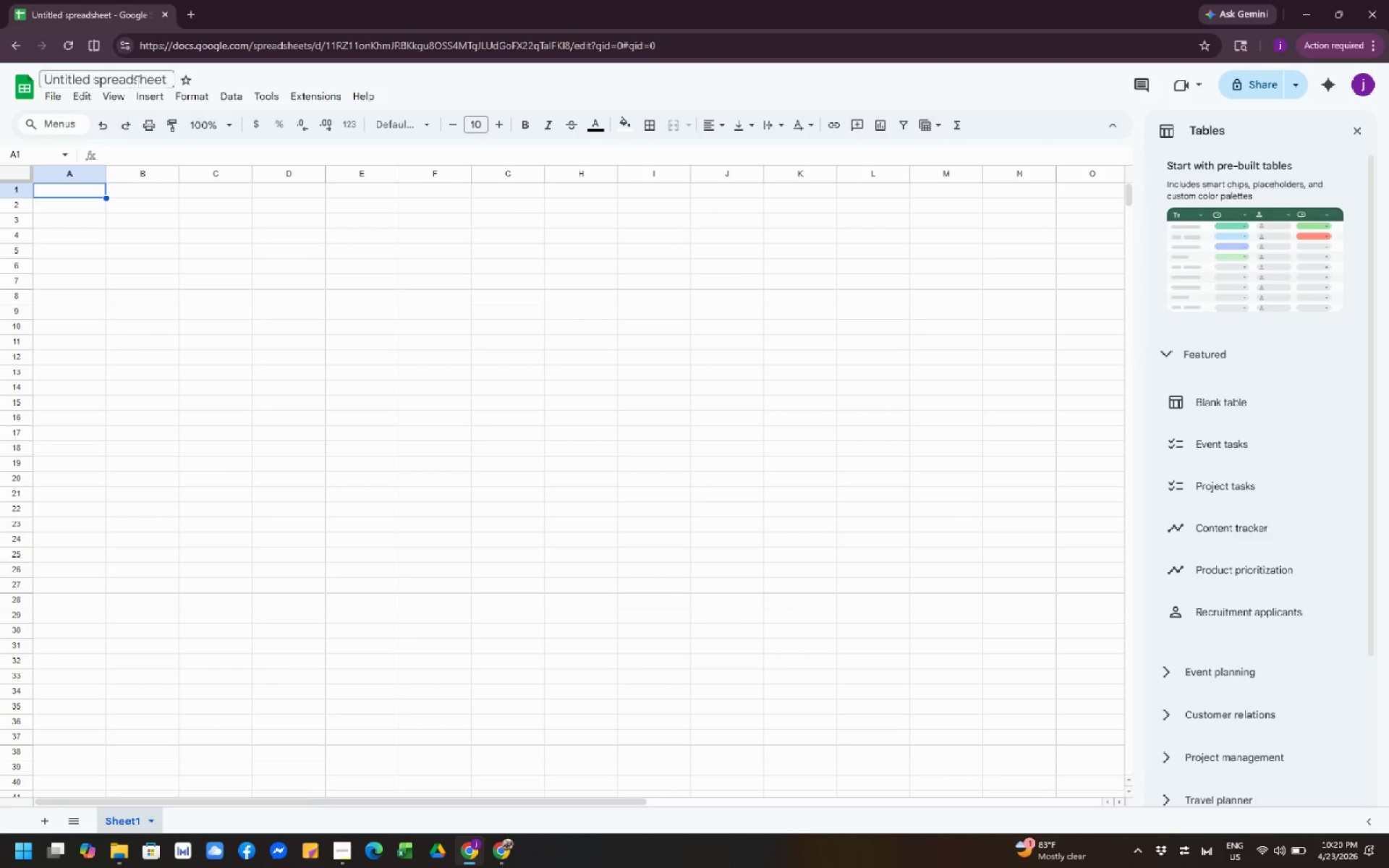 
double_click([136, 81])
 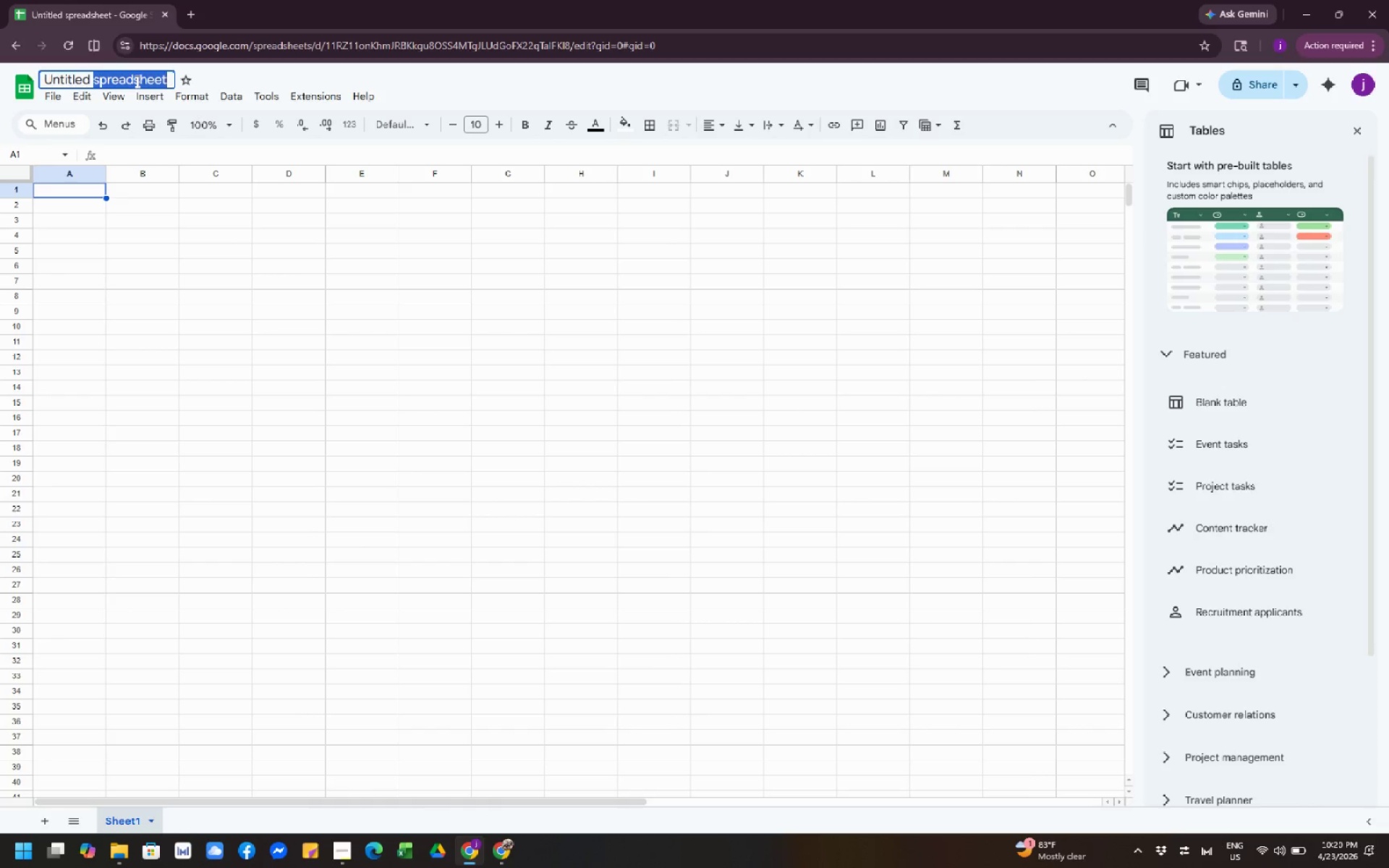 
triple_click([136, 81])
 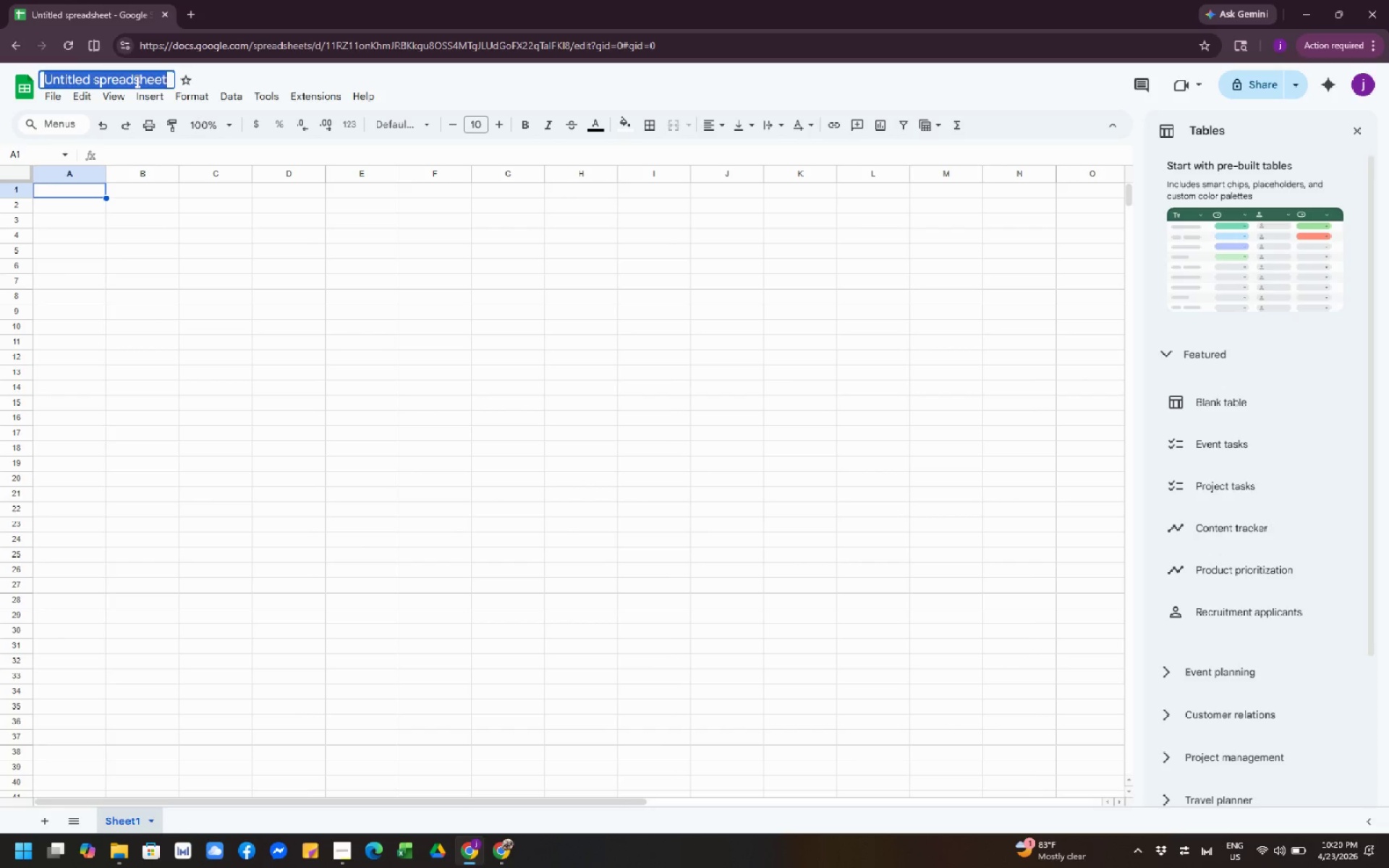 
triple_click([136, 81])
 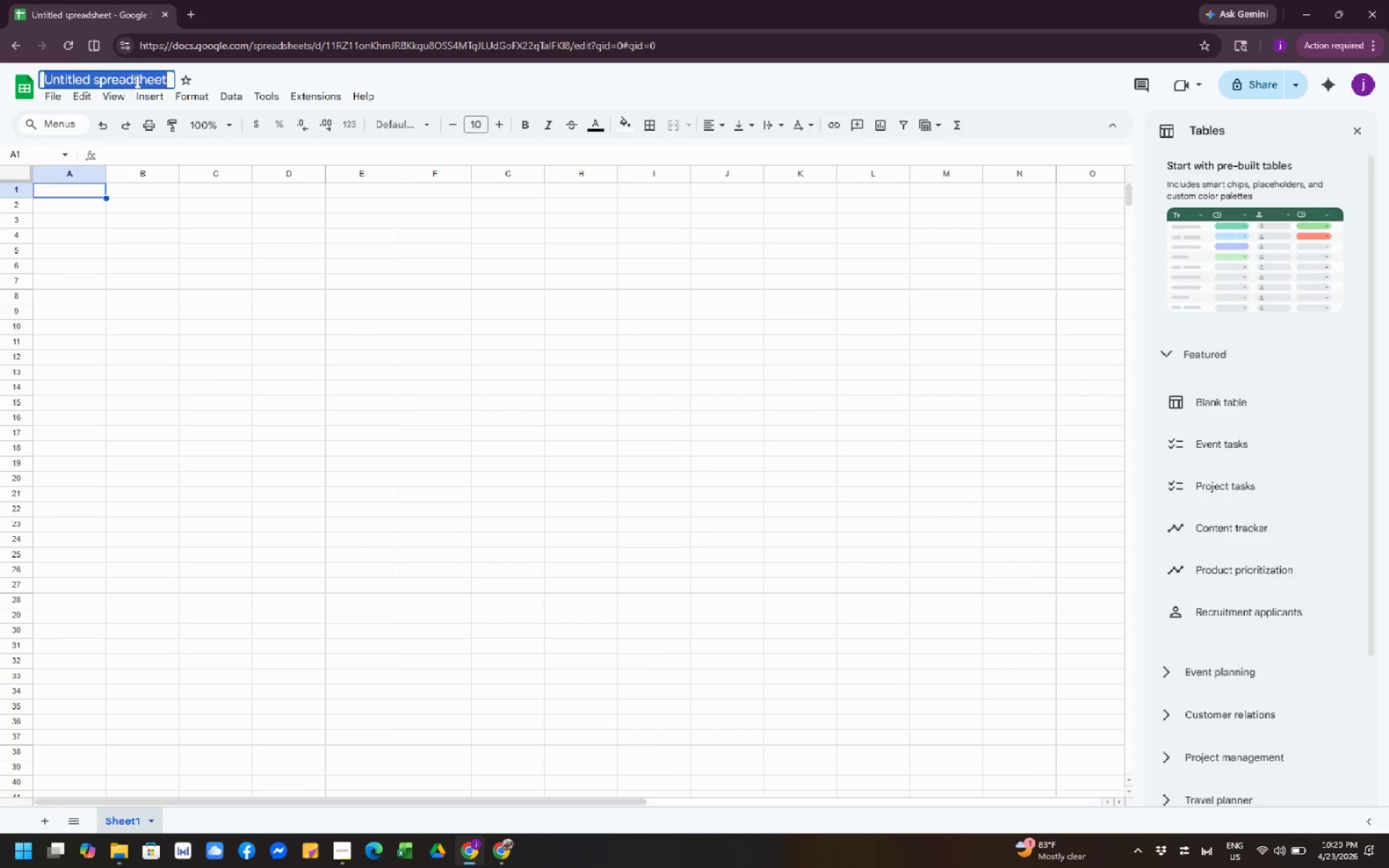 
wait(7.55)
 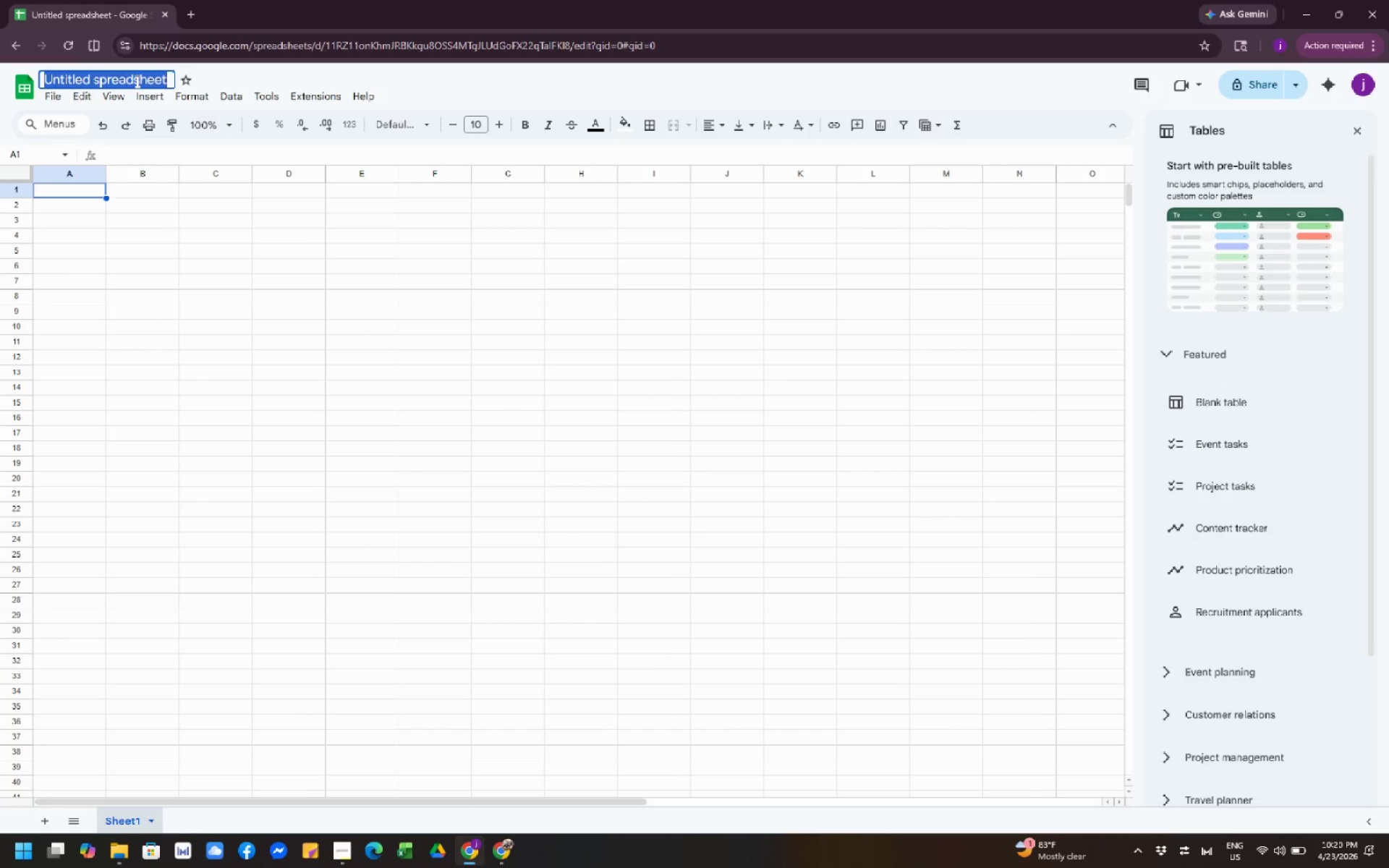 
type(Cedar & SAble)
key(Backspace)
key(Backspace)
key(Backspace)
key(Backspace)
type(able 0151 Sample Request O)
key(Backspace)
type(Intake)
 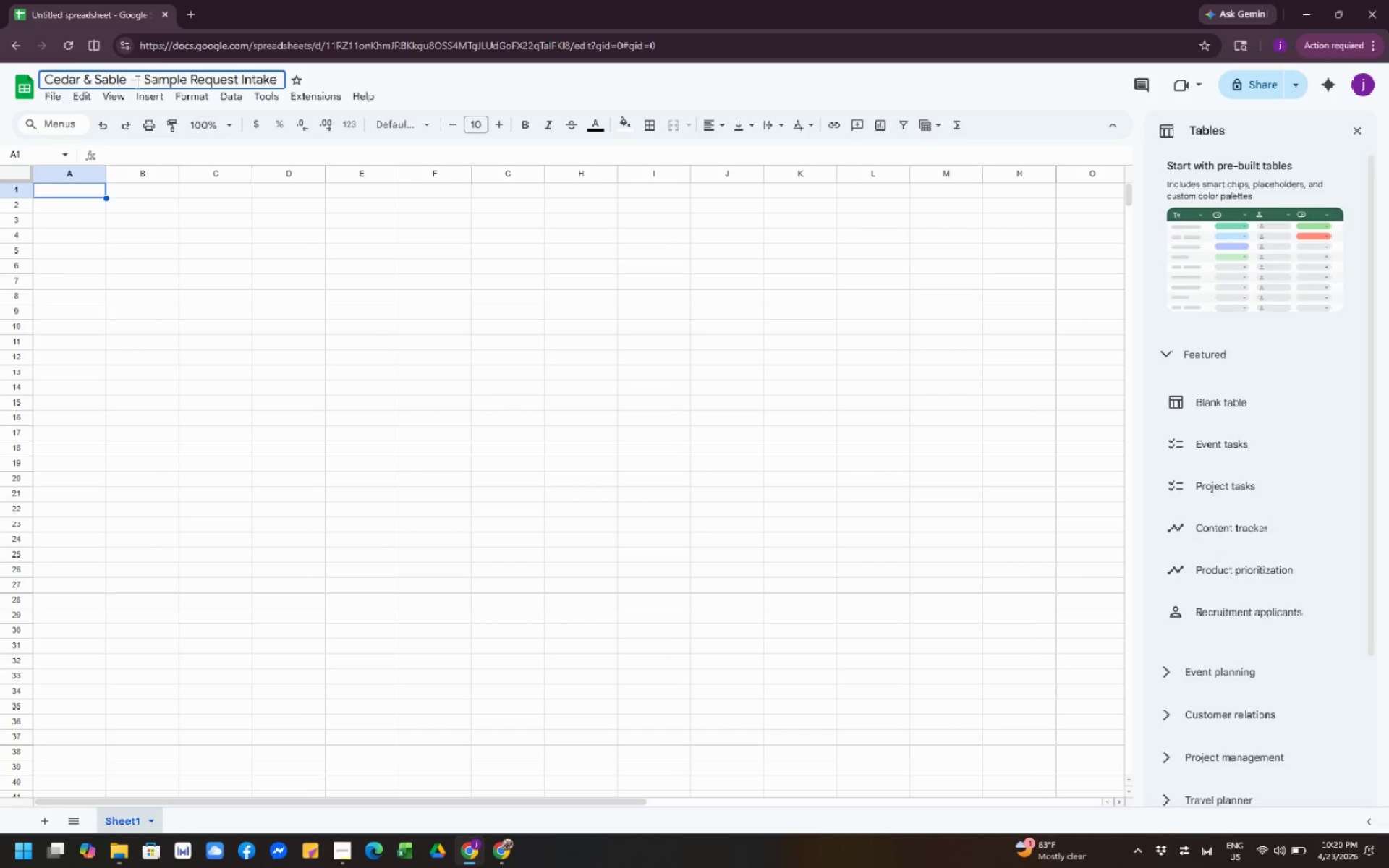 
 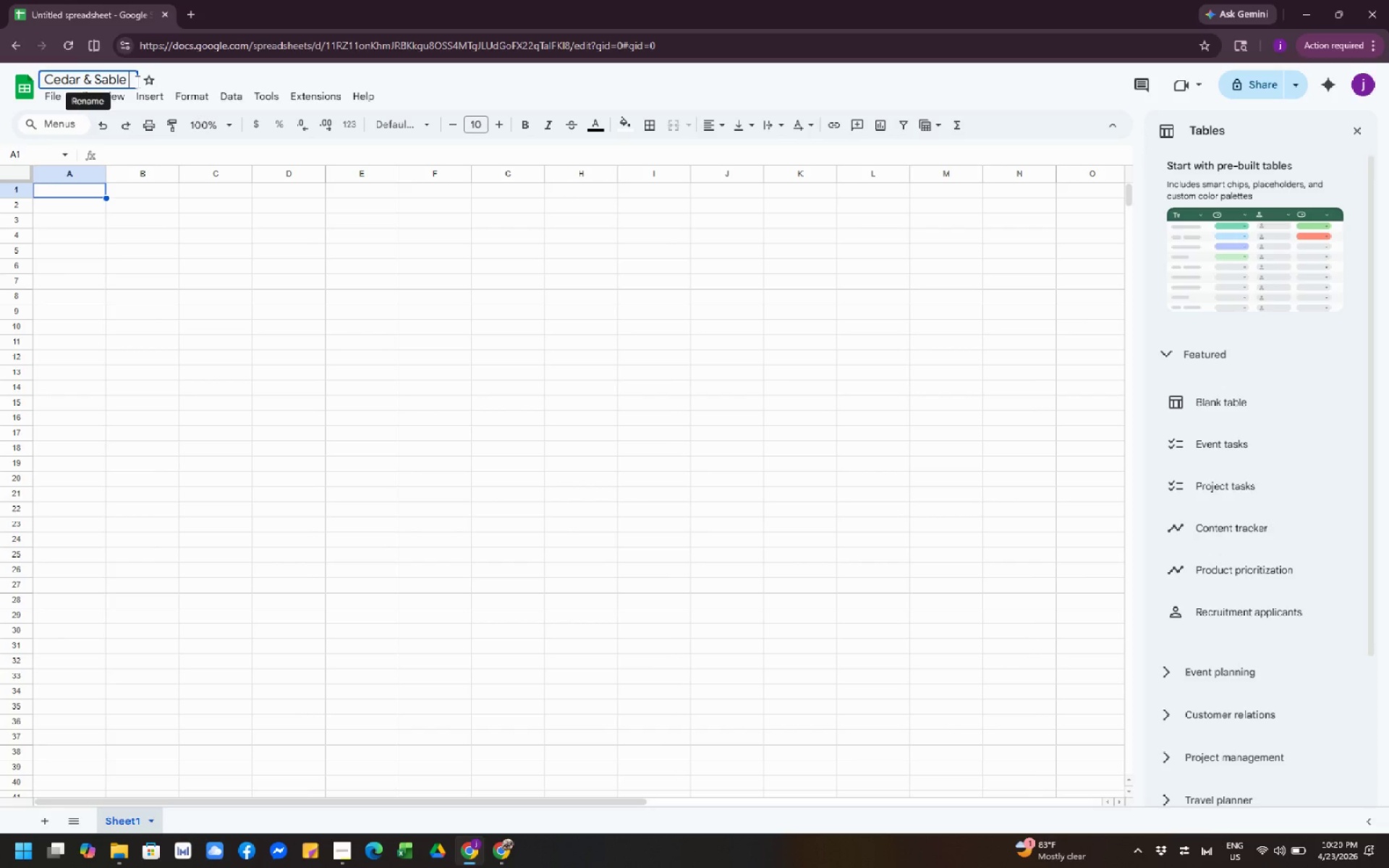 
hold_key(key=AltRight, duration=1.42)
 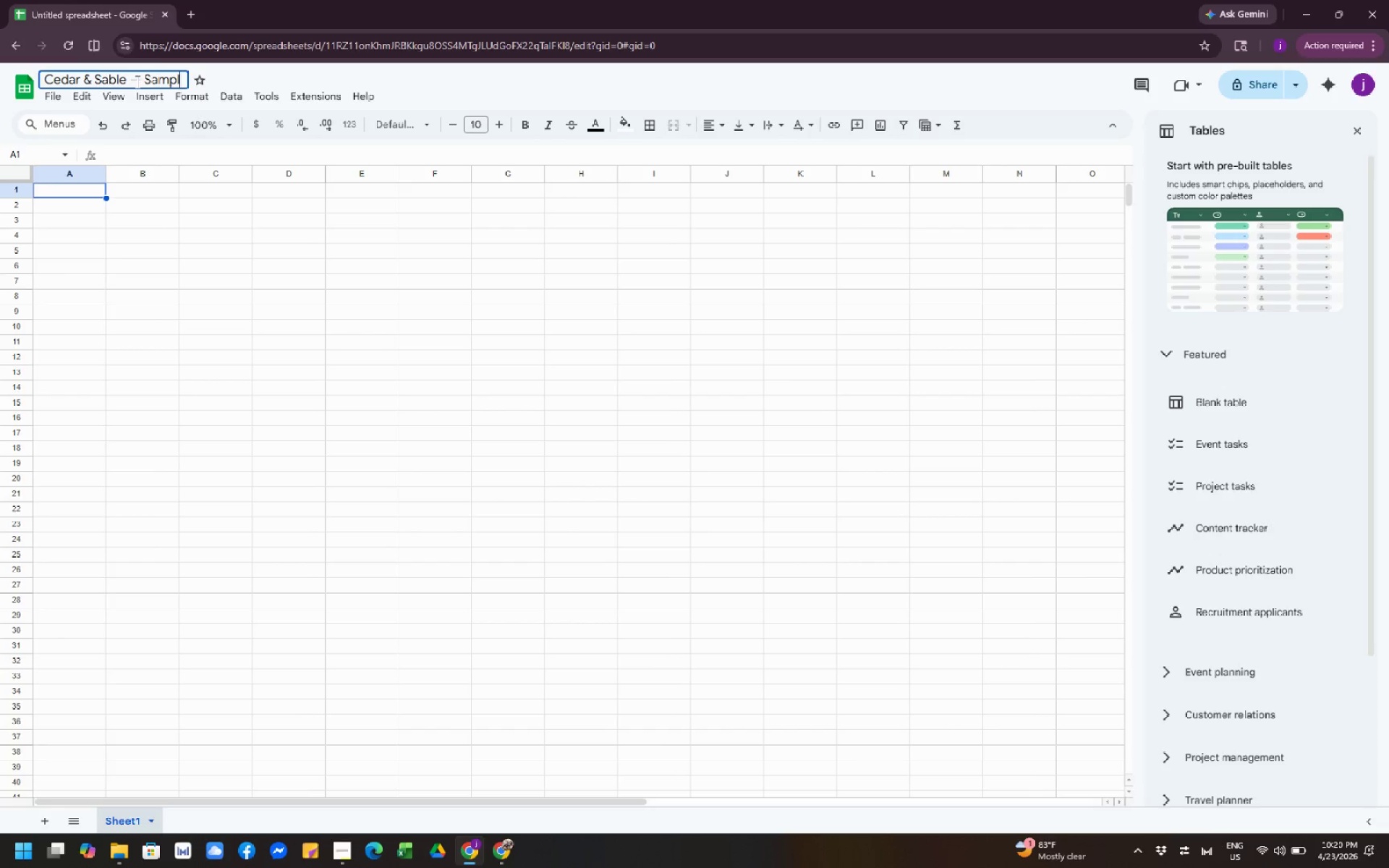 
wait(7.66)
 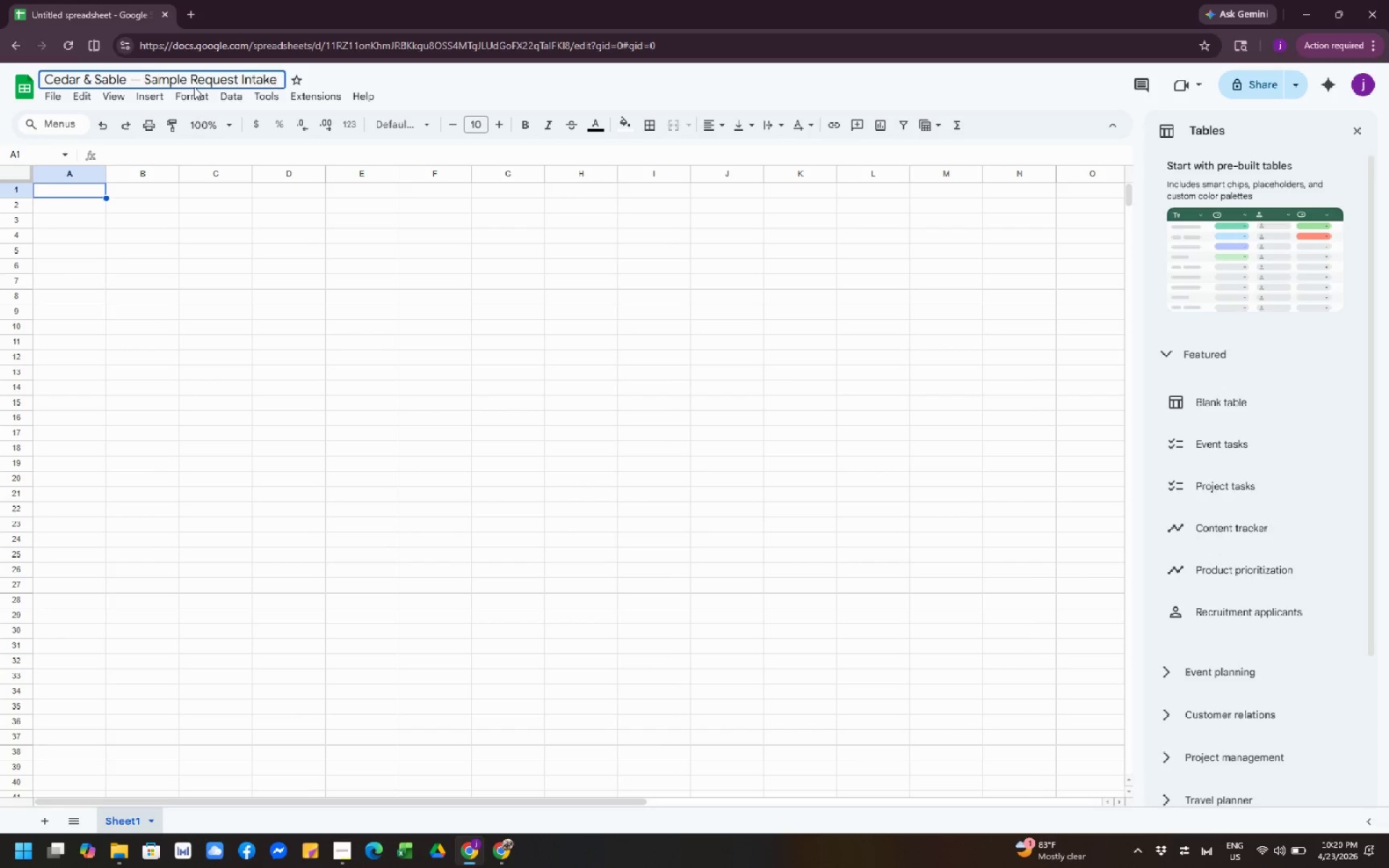 
left_click([171, 203])
 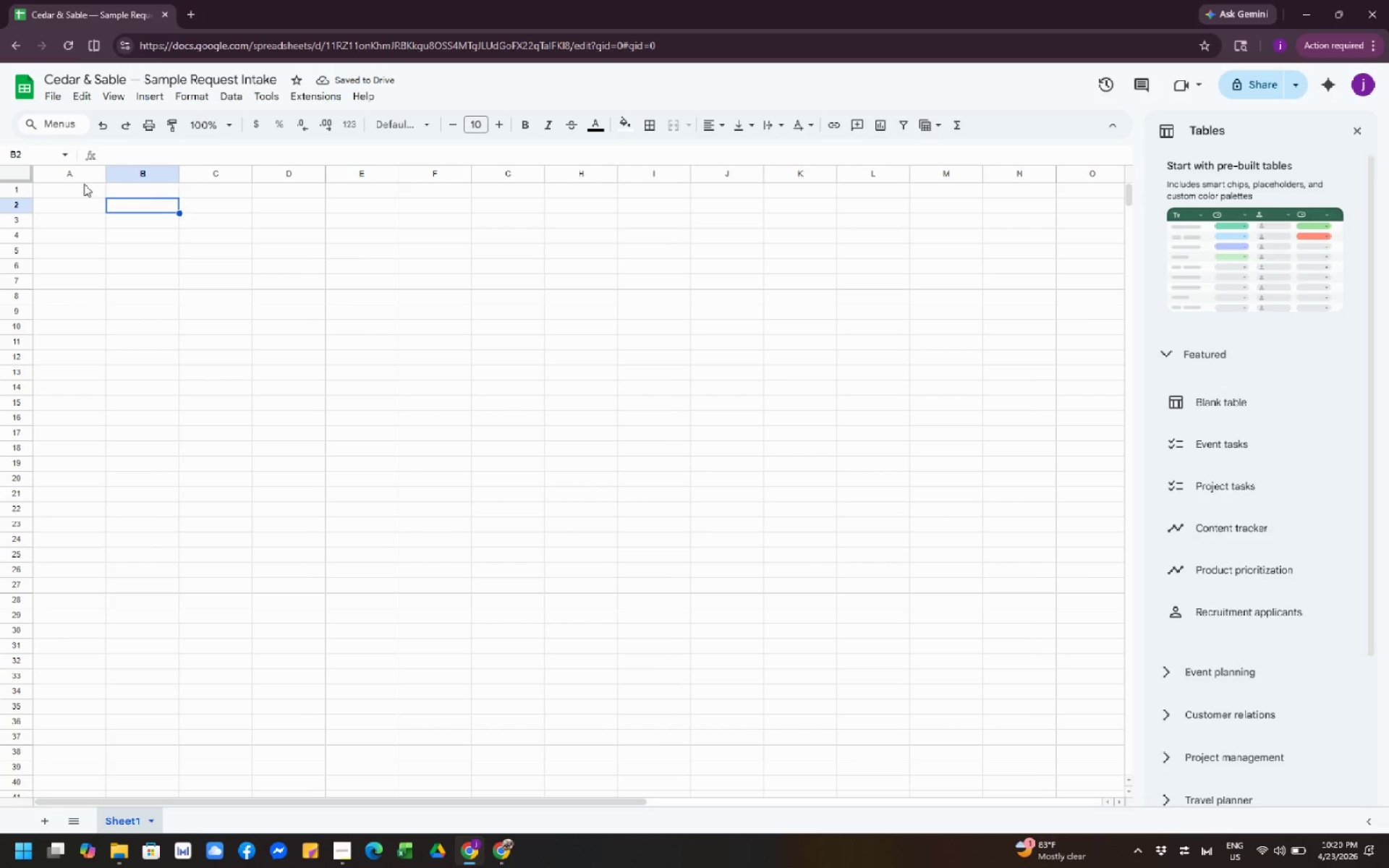 
left_click([87, 184])
 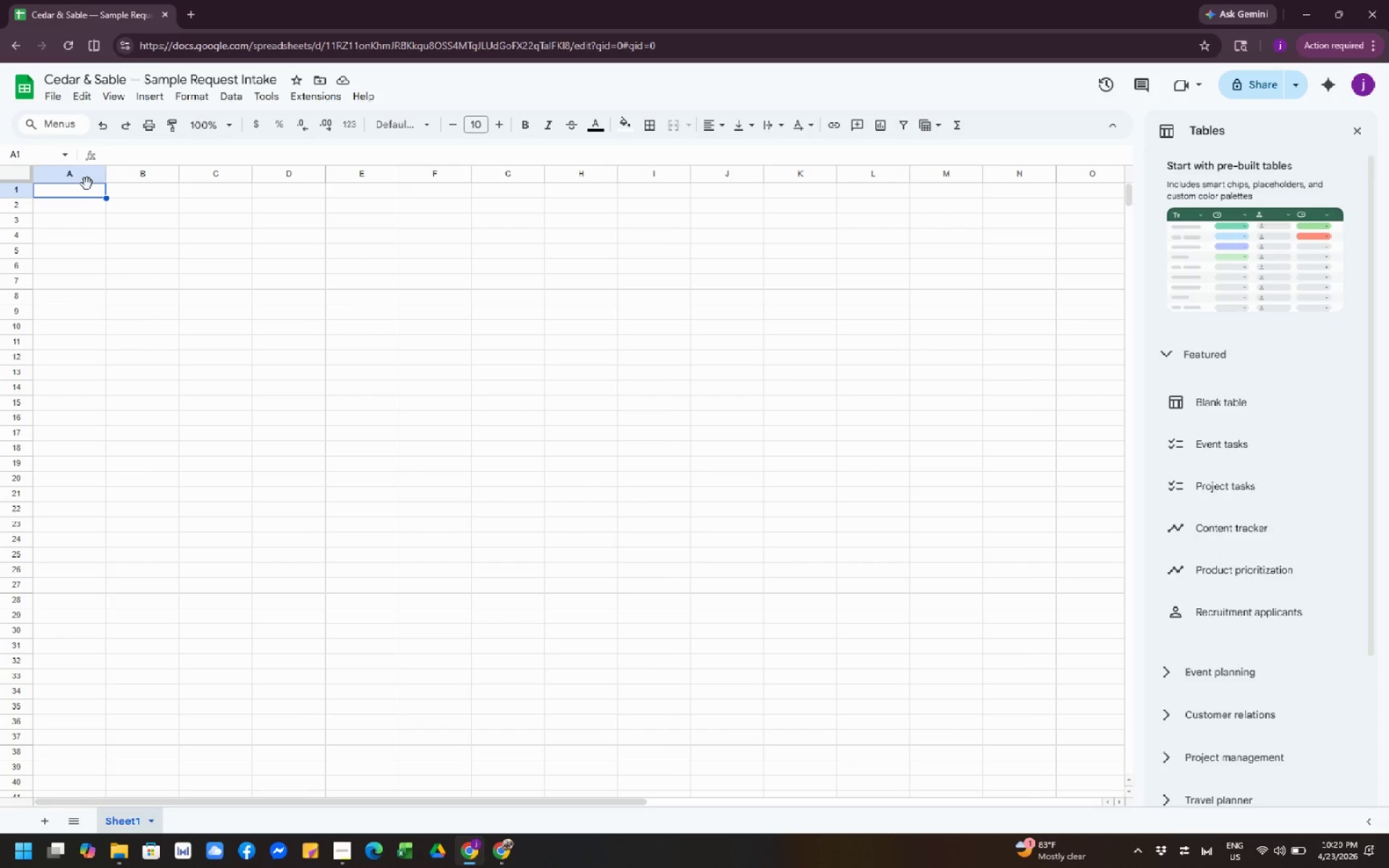 
type(Requestor NAme)
 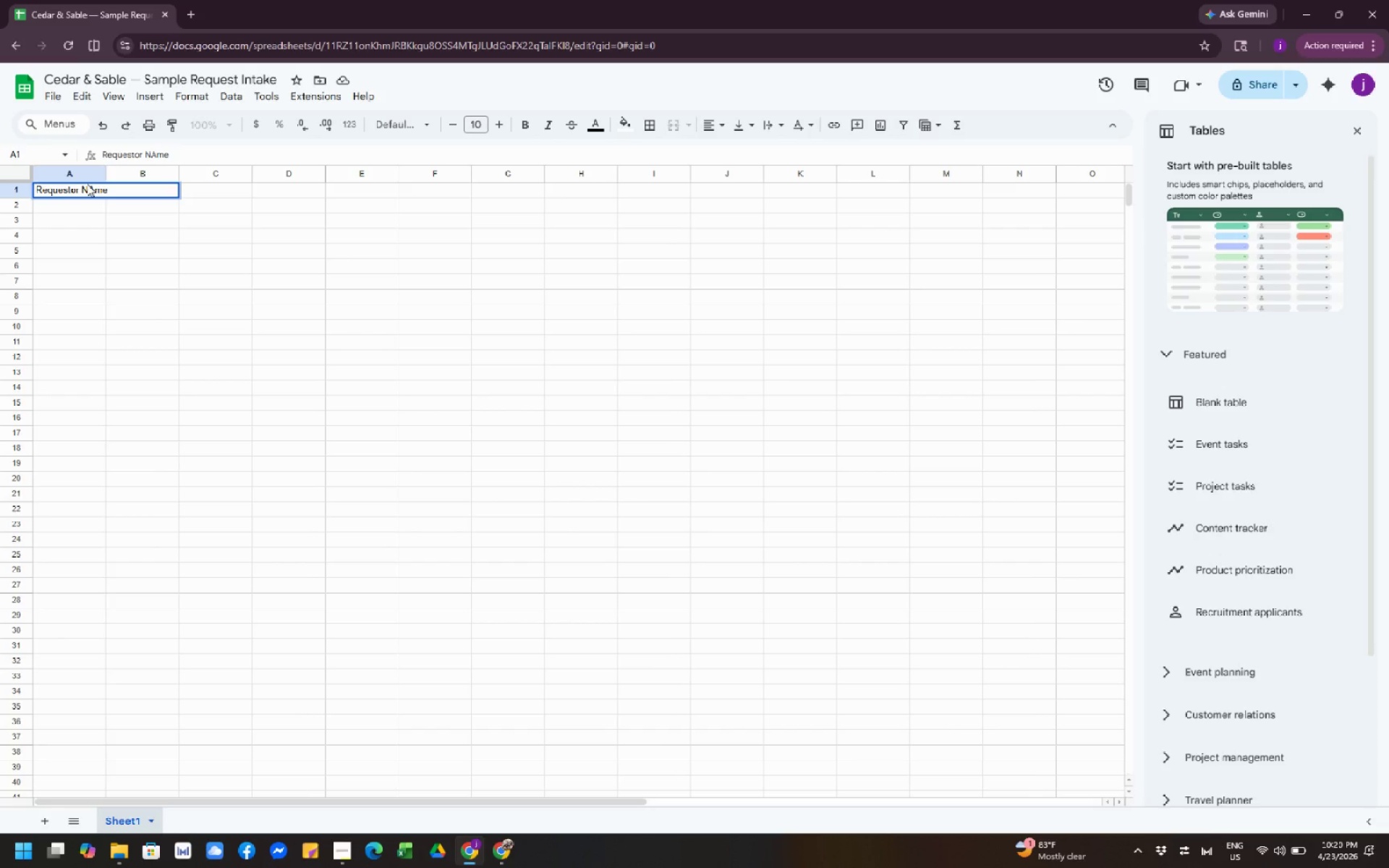 
left_click([120, 307])
 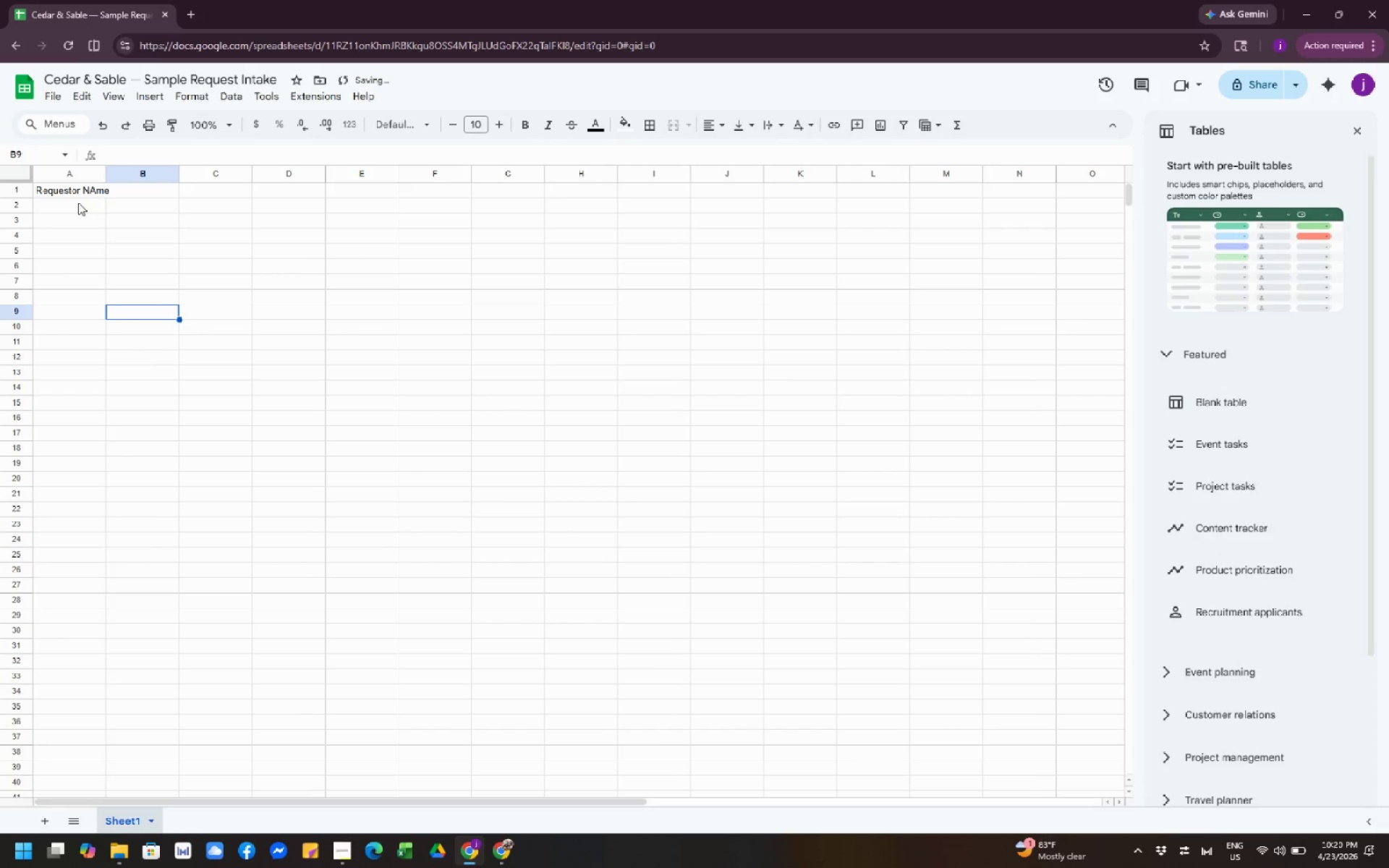 
left_click([98, 184])
 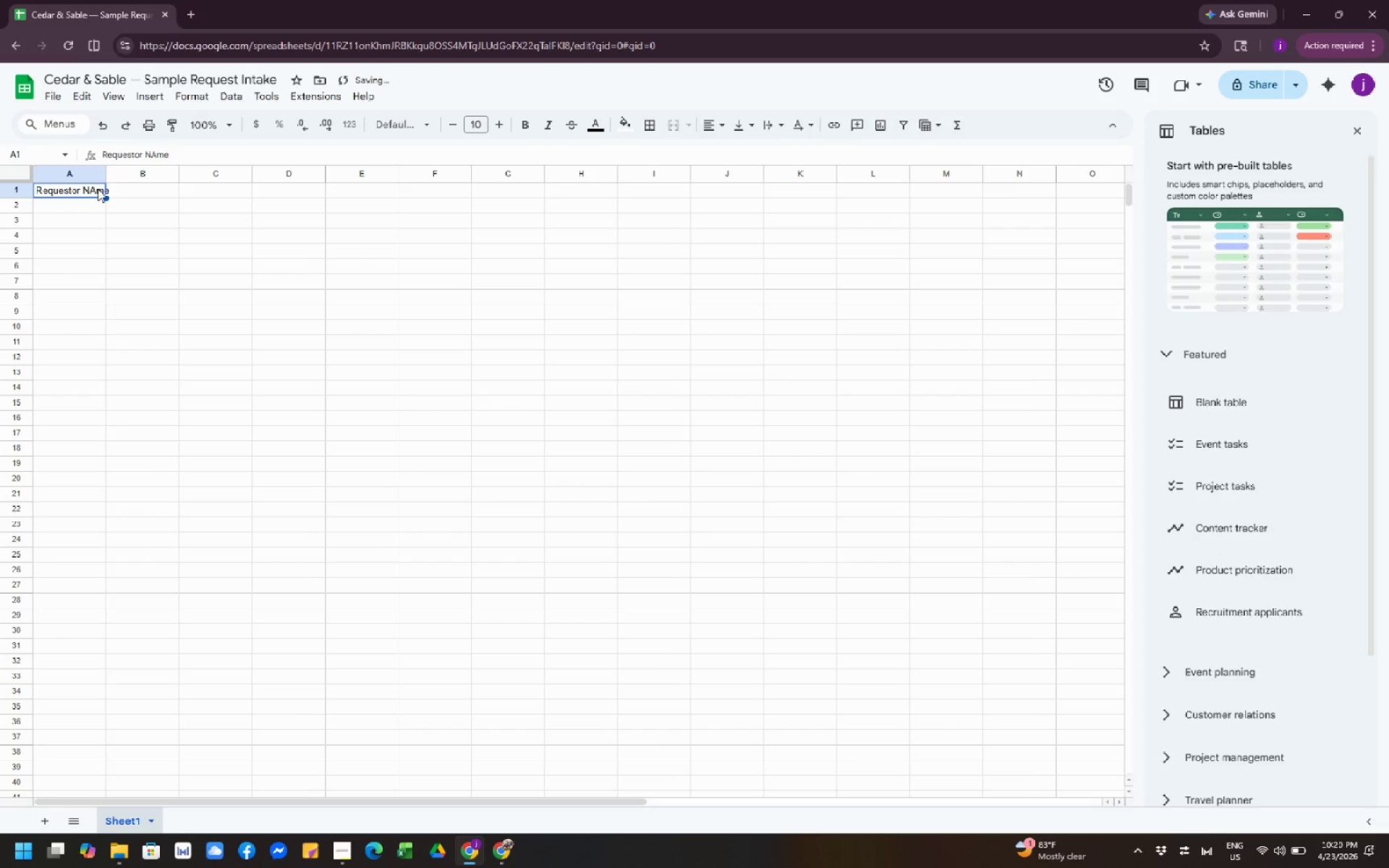 
double_click([98, 189])
 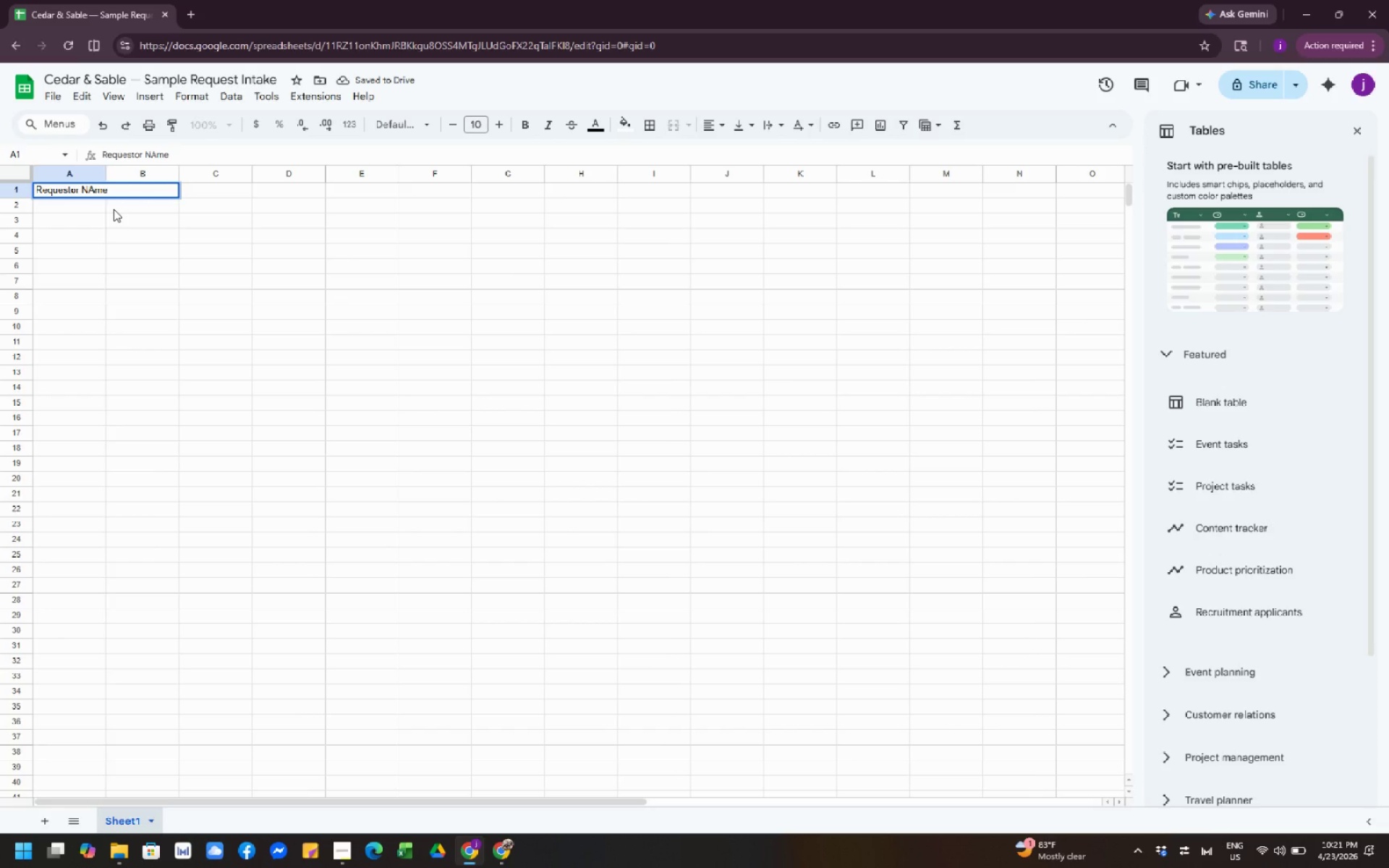 
key(ArrowLeft)
 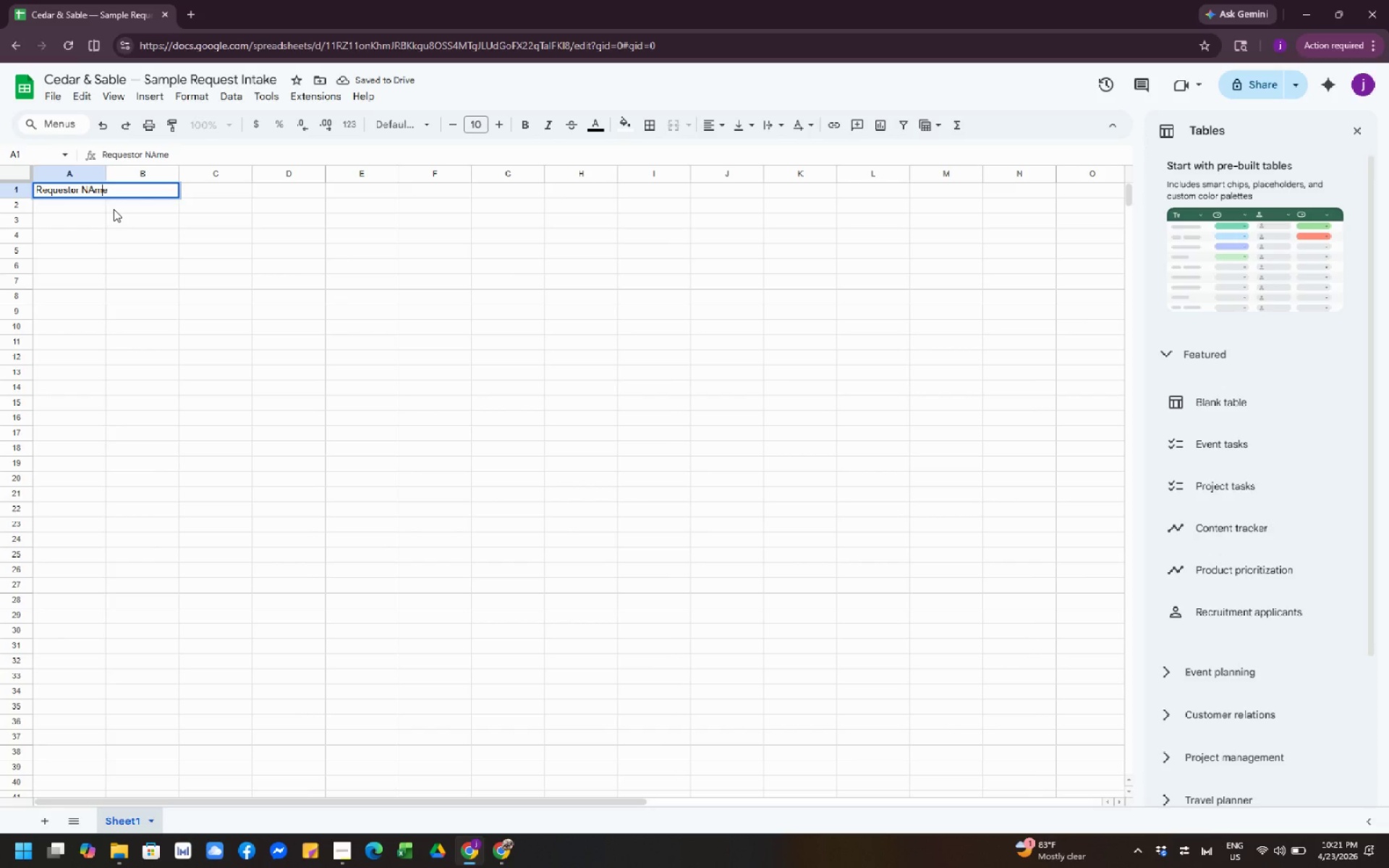 
key(ArrowLeft)
 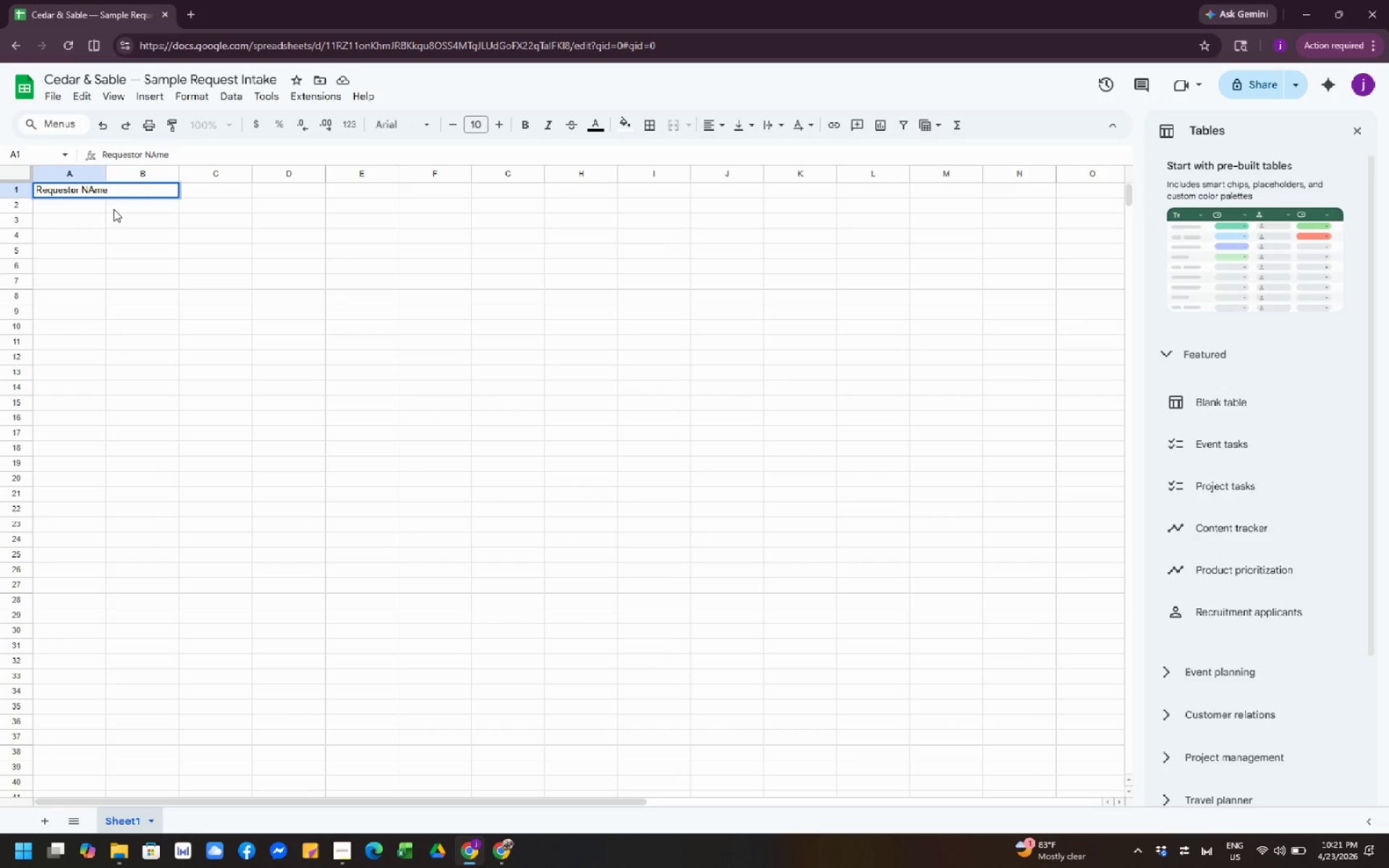 
key(Backspace)
 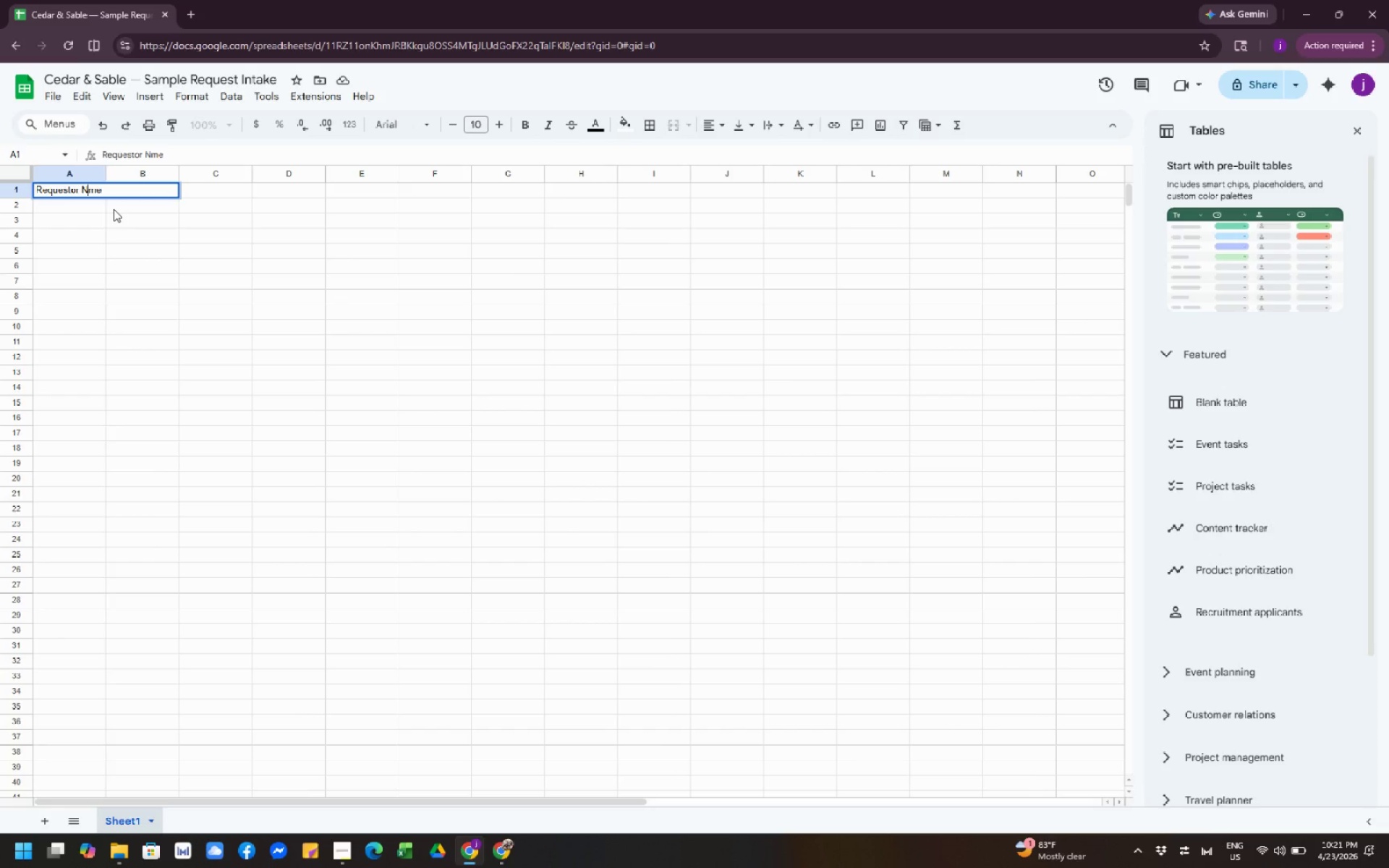 
key(A)
 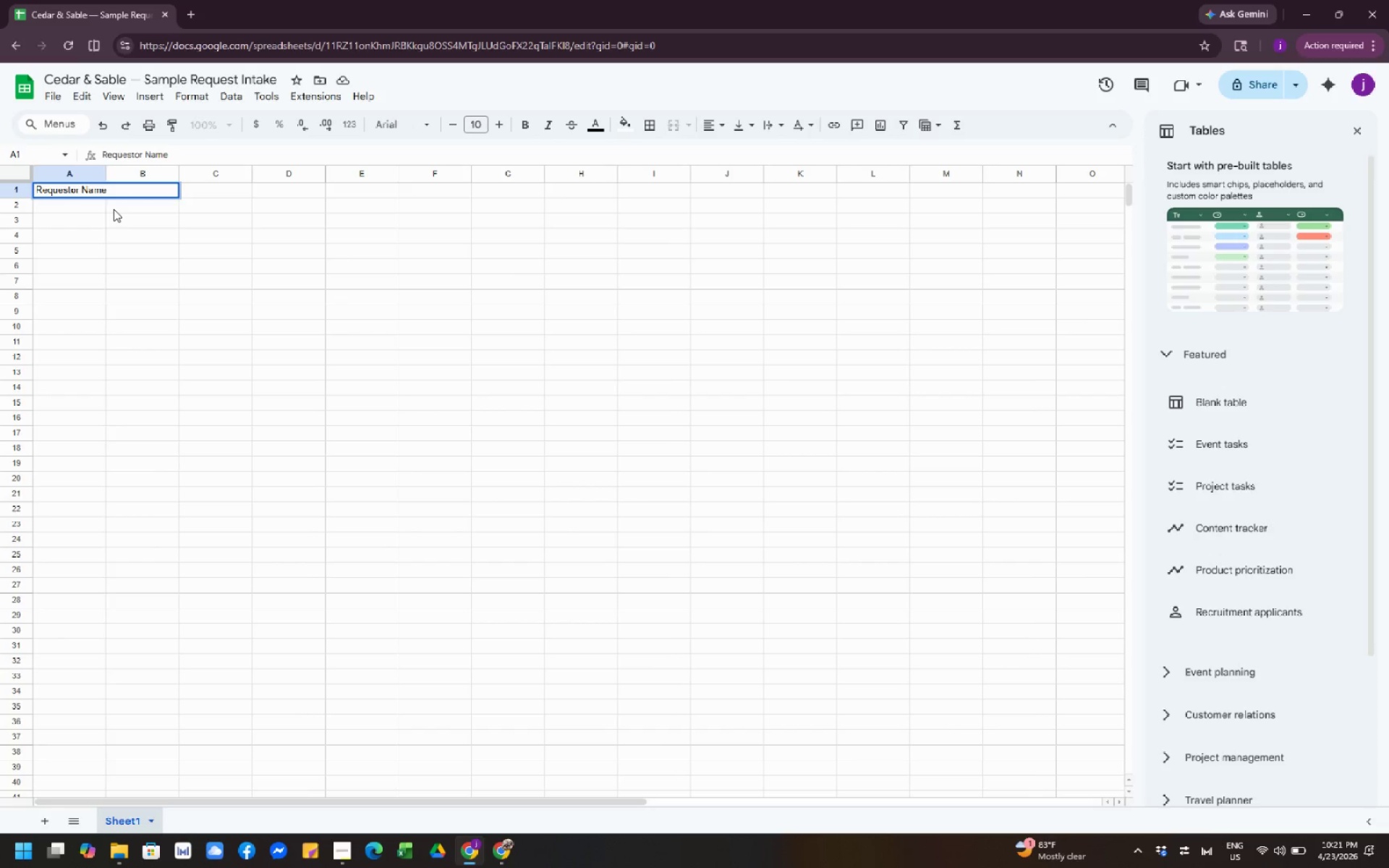 
key(Tab)
 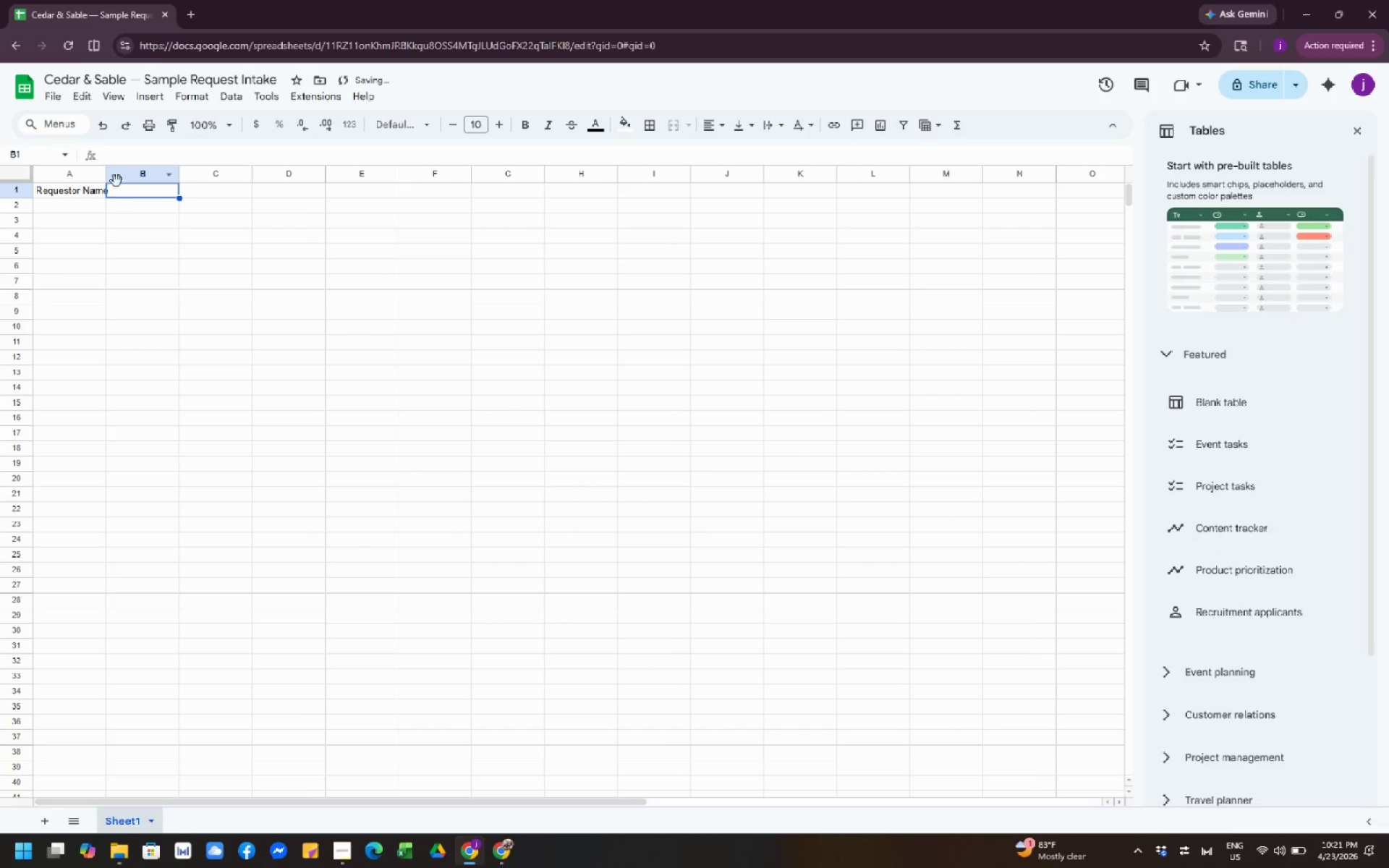 
left_click([112, 176])
 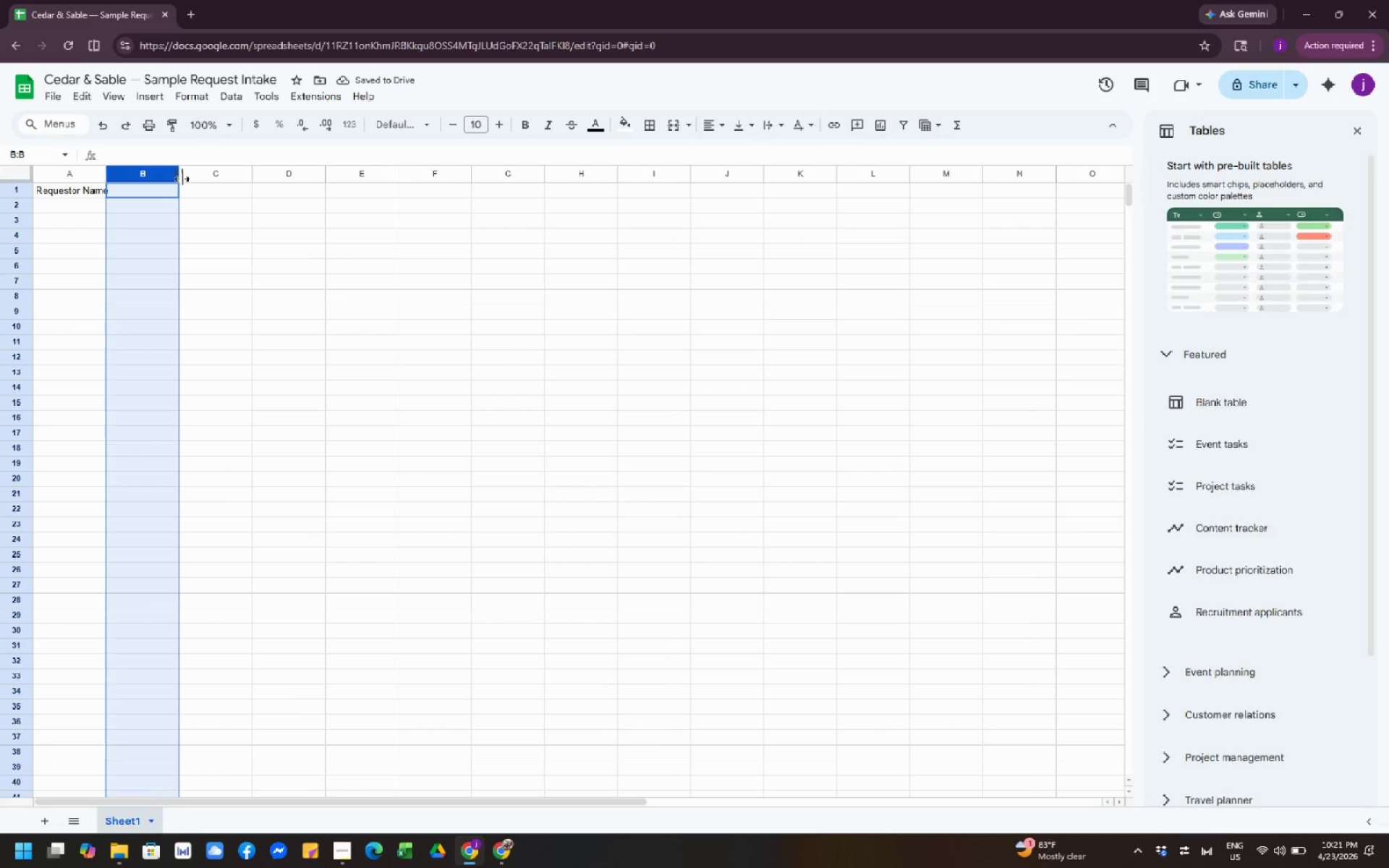 
left_click_drag(start_coordinate=[182, 179], to_coordinate=[216, 196])
 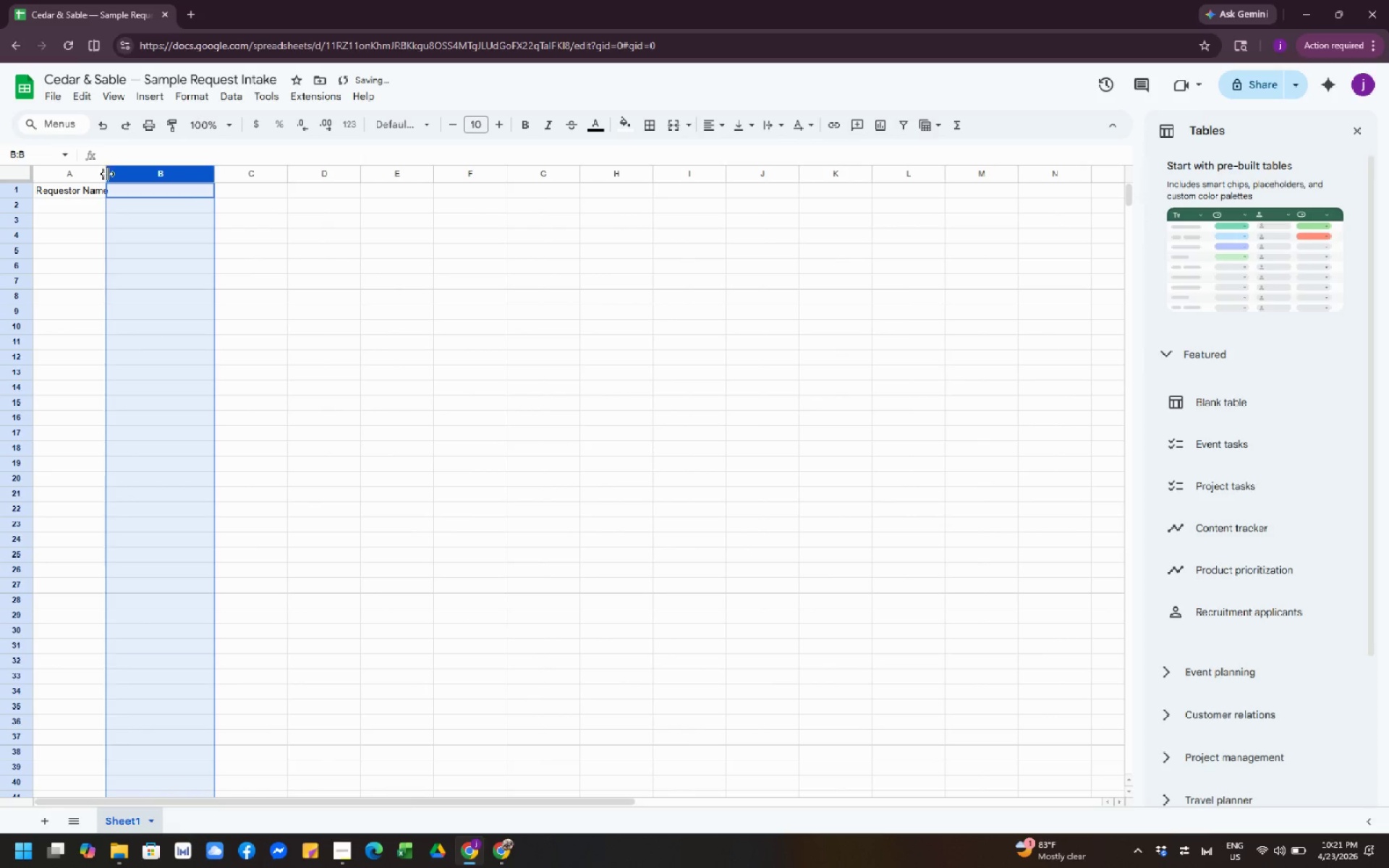 
left_click_drag(start_coordinate=[105, 174], to_coordinate=[127, 189])
 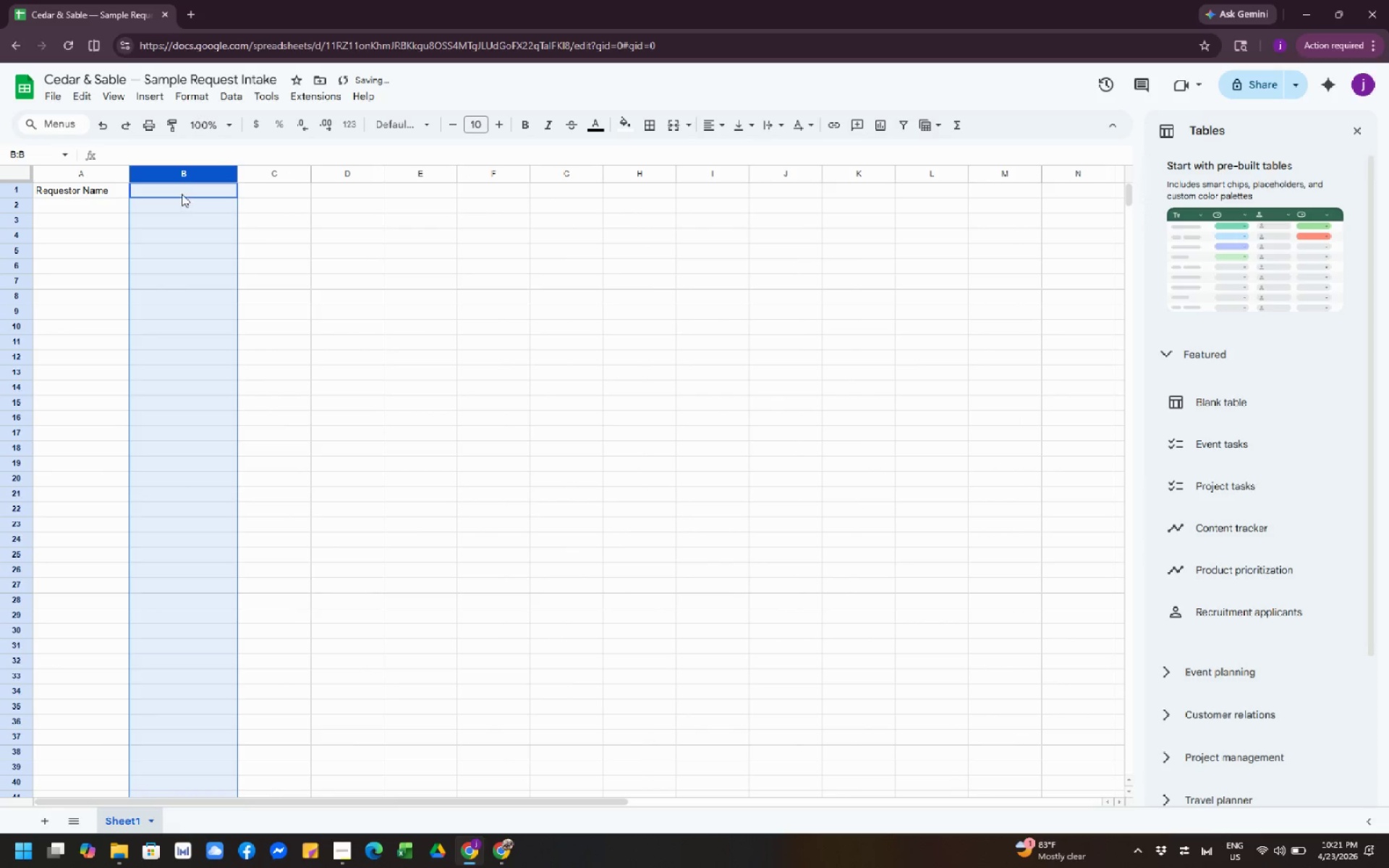 
left_click([189, 190])
 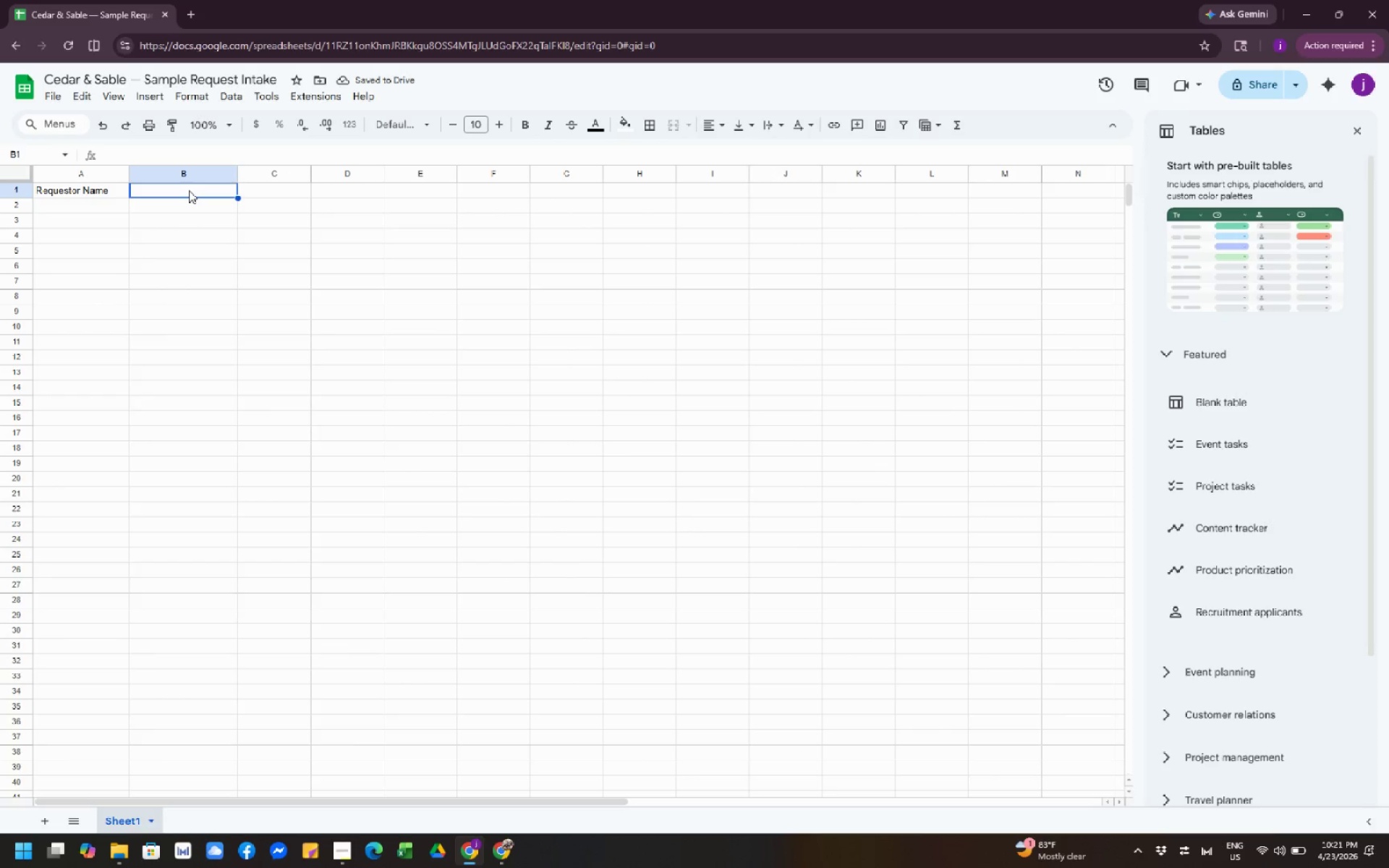 
wait(5.84)
 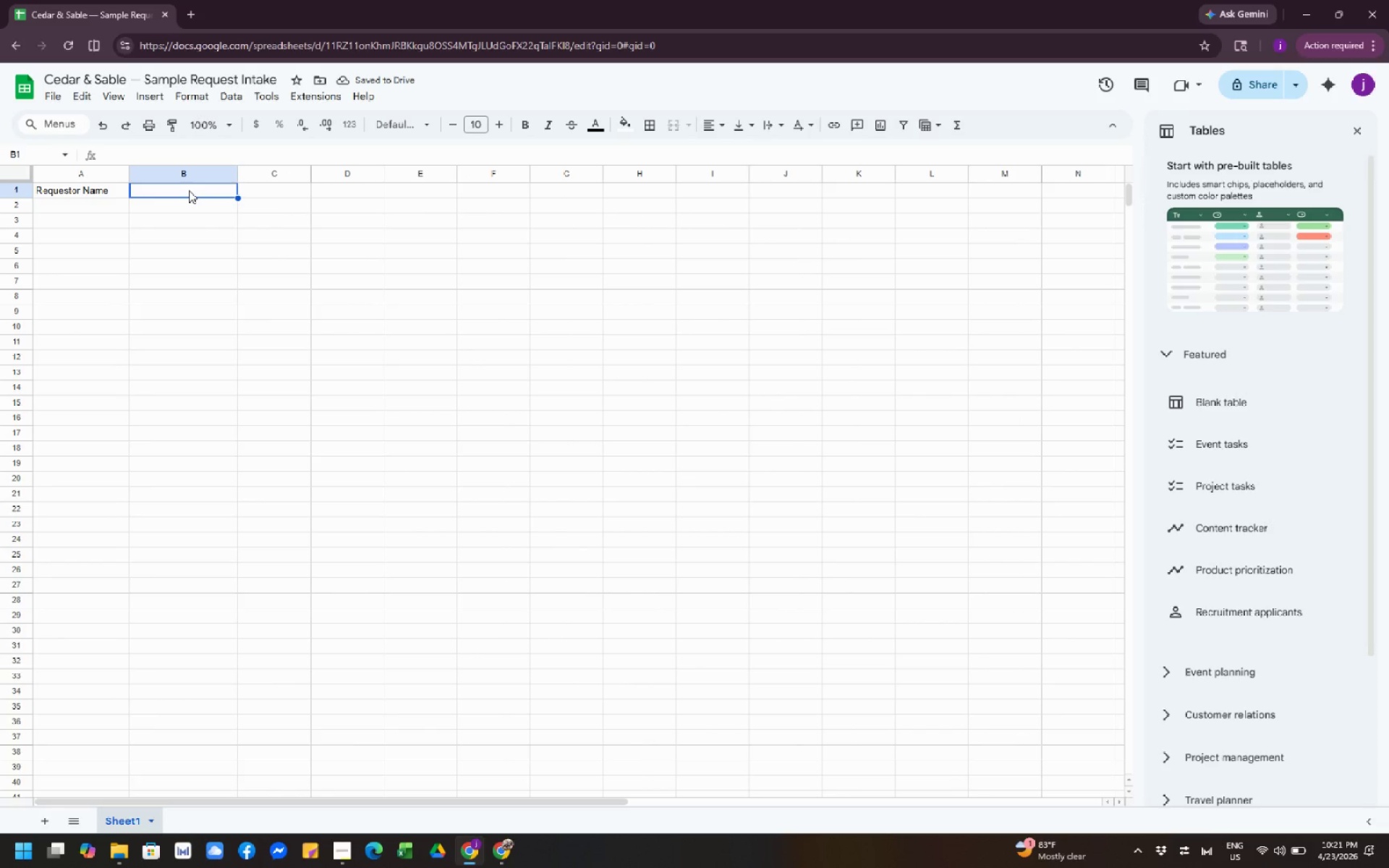 
type(Product Catewgory)
 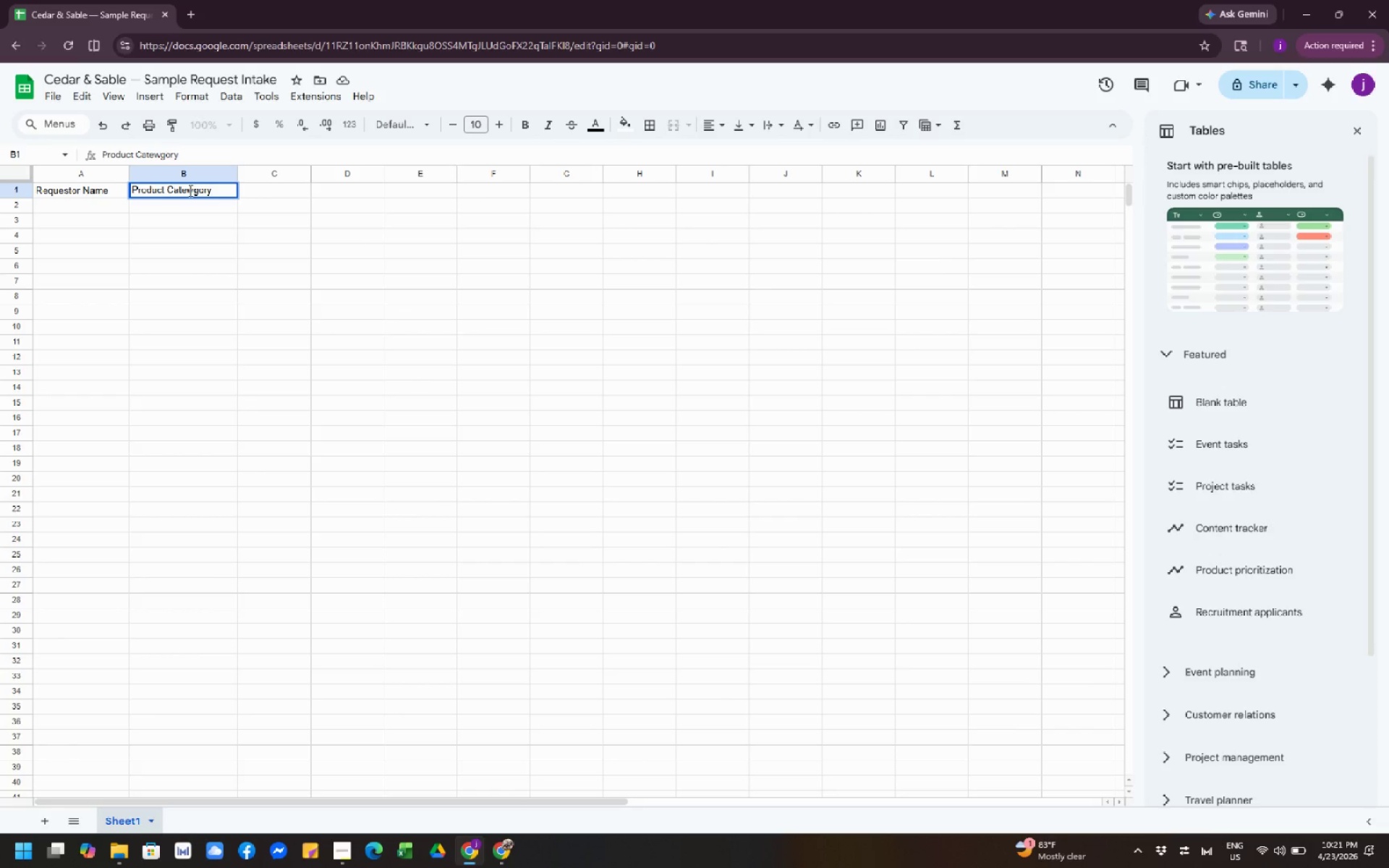 
key(ArrowLeft)
 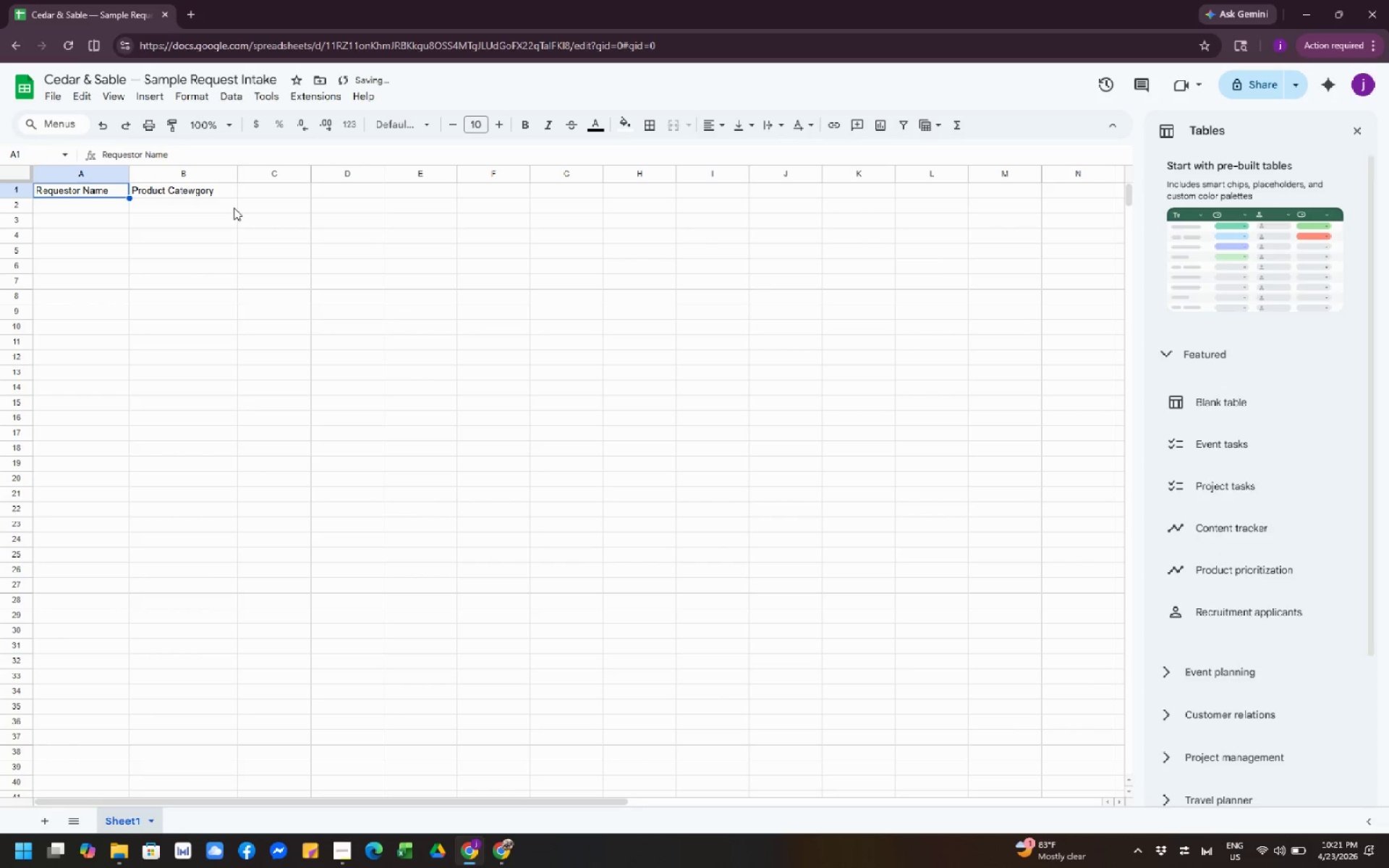 
key(ArrowLeft)
 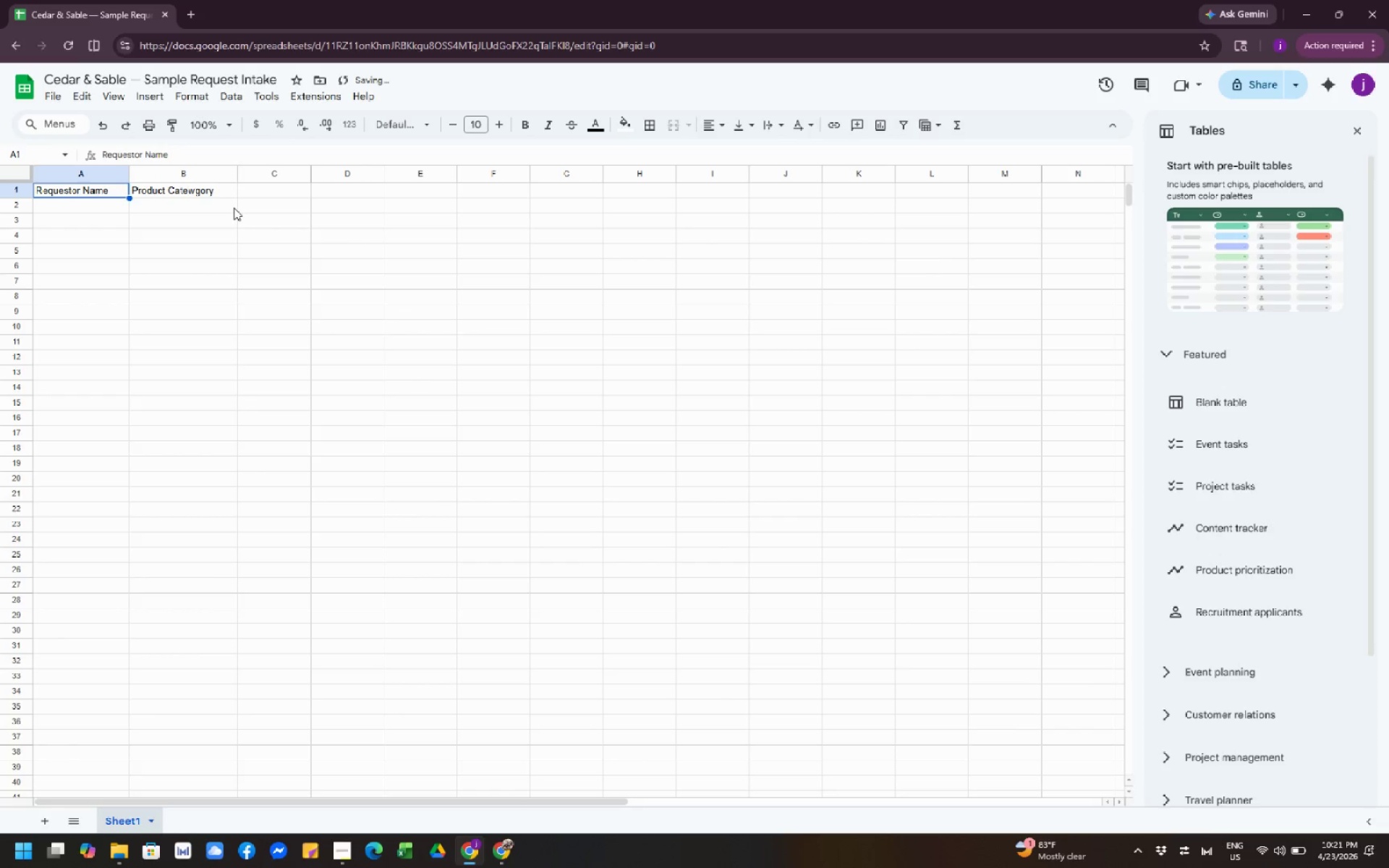 
key(ArrowLeft)
 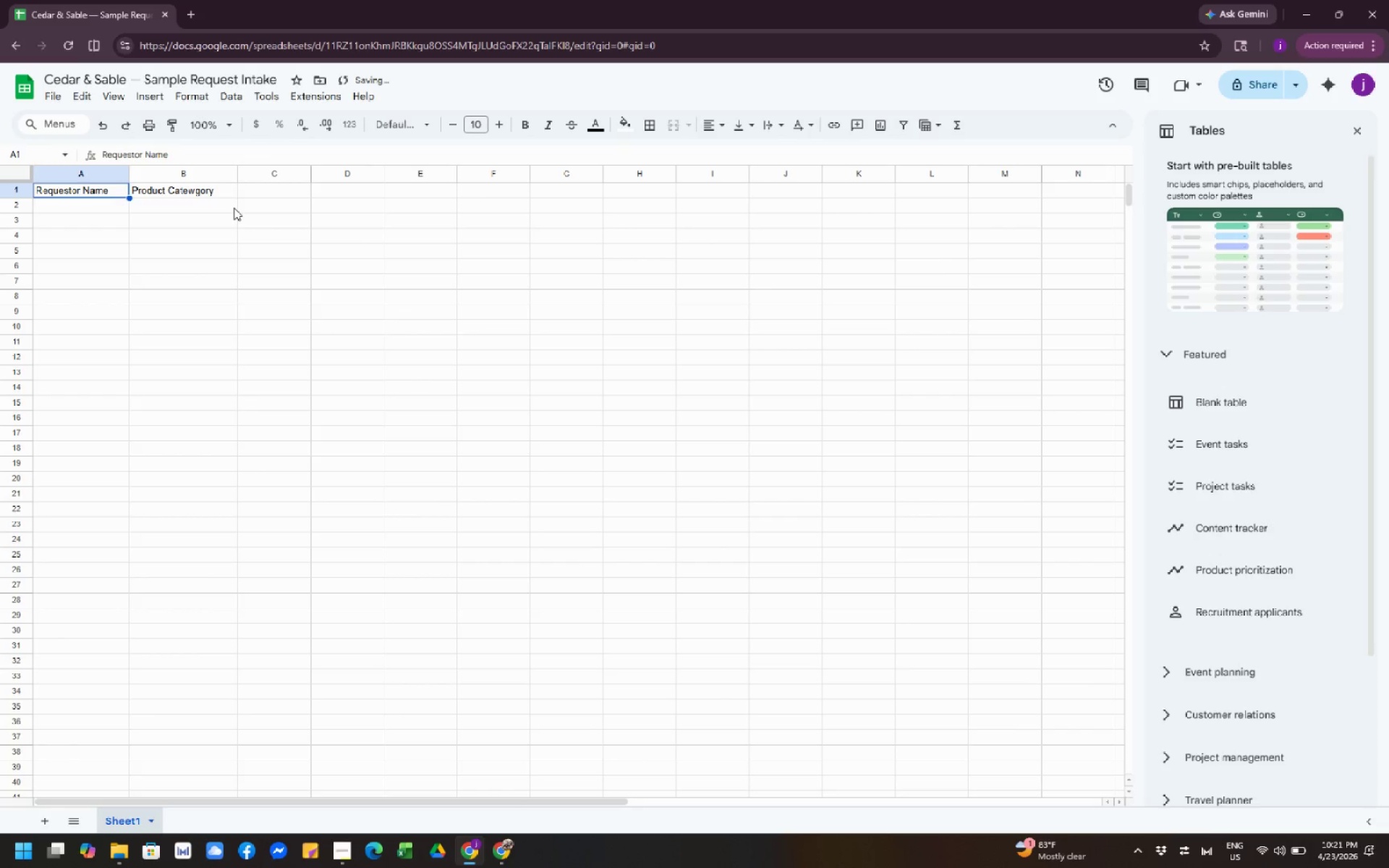 
key(ArrowRight)
 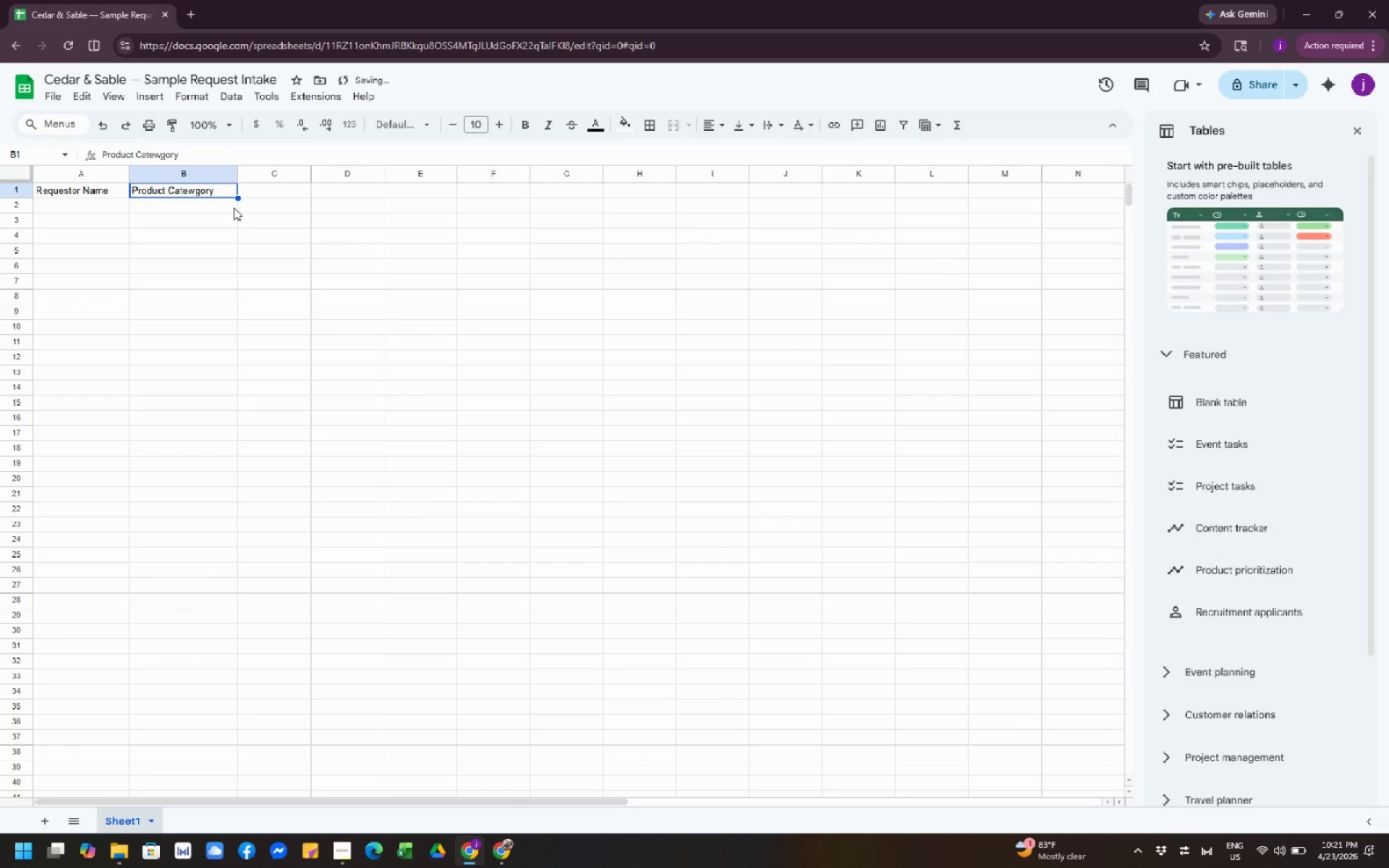 
key(Enter)
 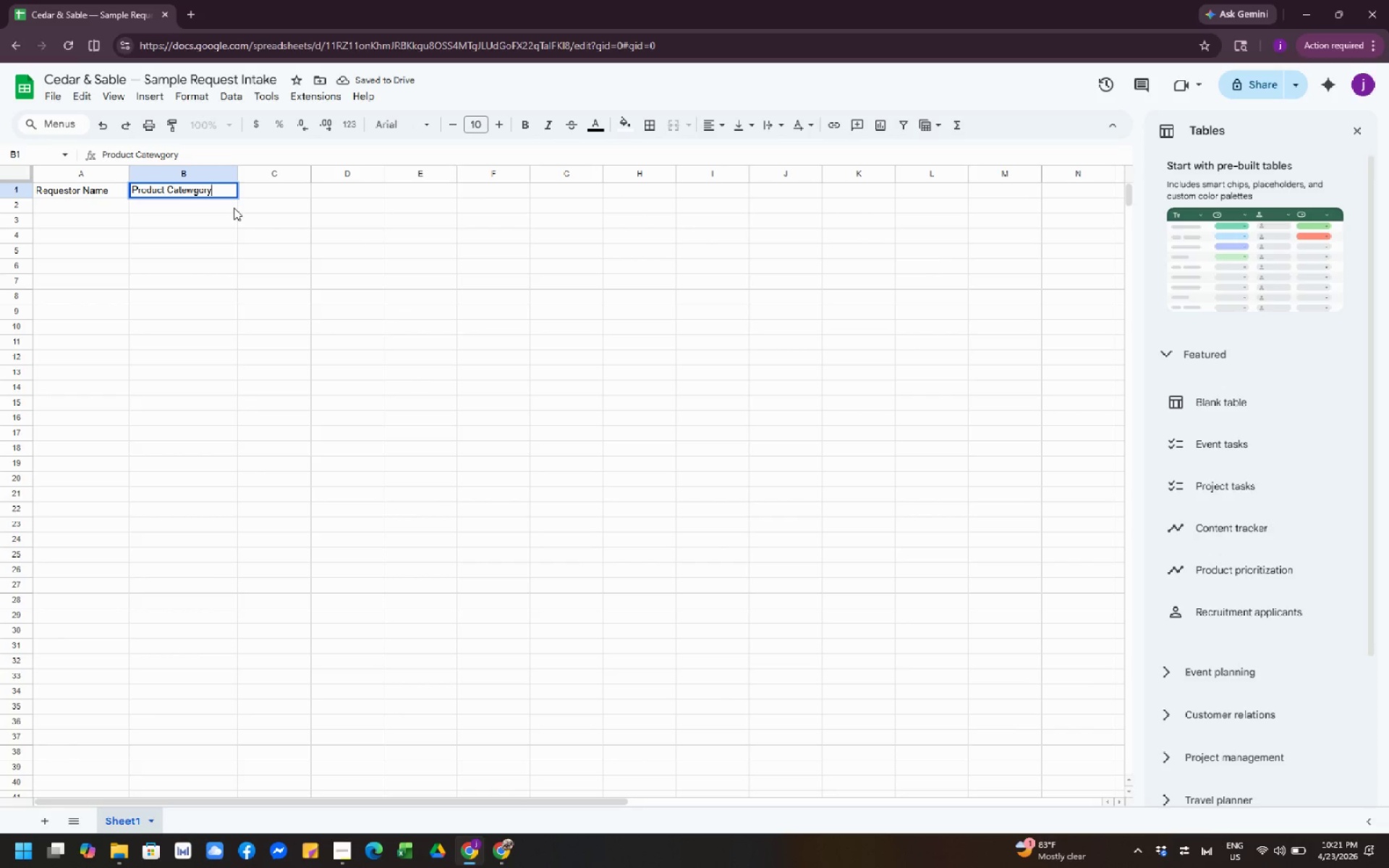 
key(ArrowLeft)
 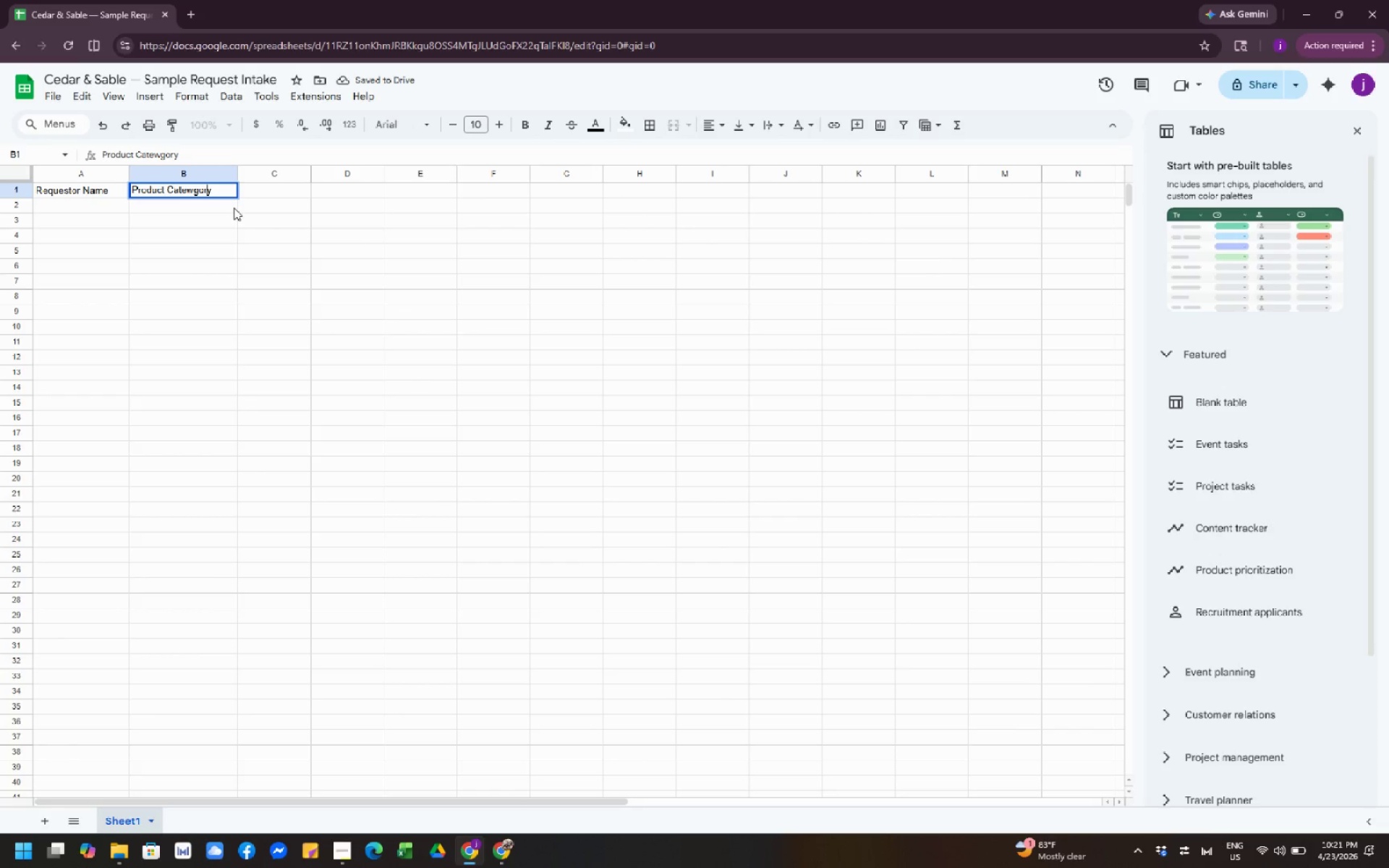 
key(ArrowLeft)
 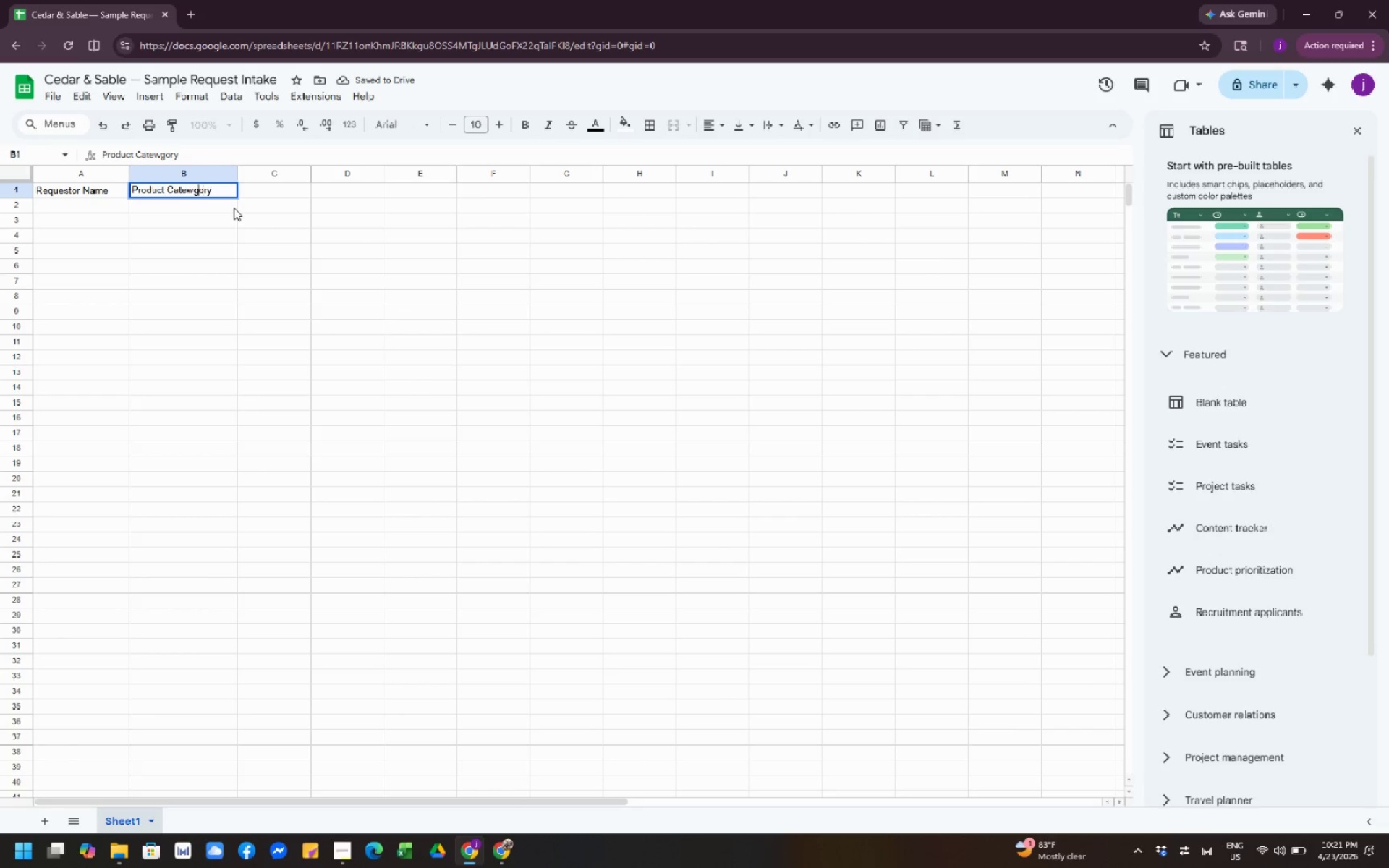 
key(ArrowLeft)
 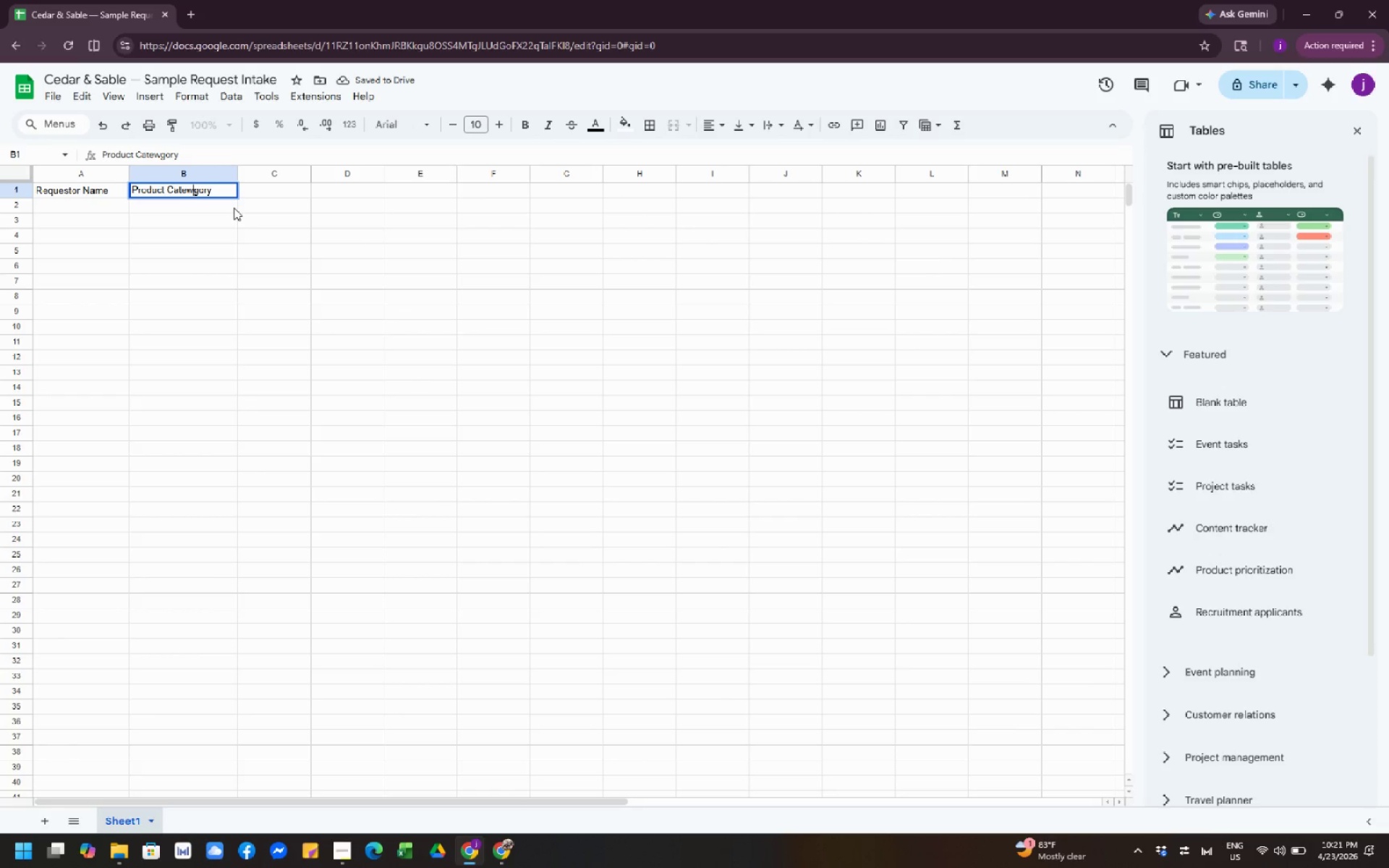 
key(ArrowLeft)
 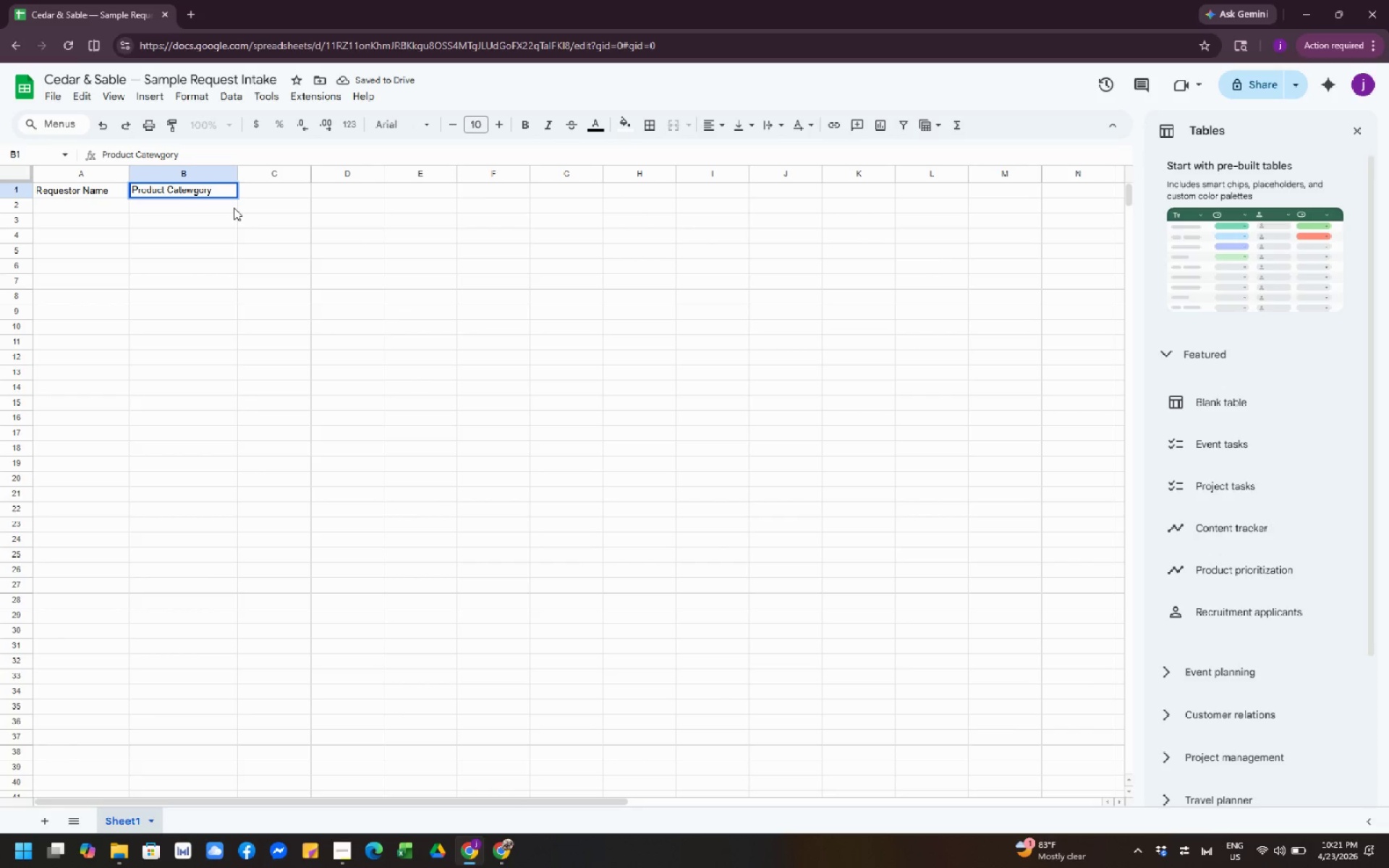 
key(Backspace)
 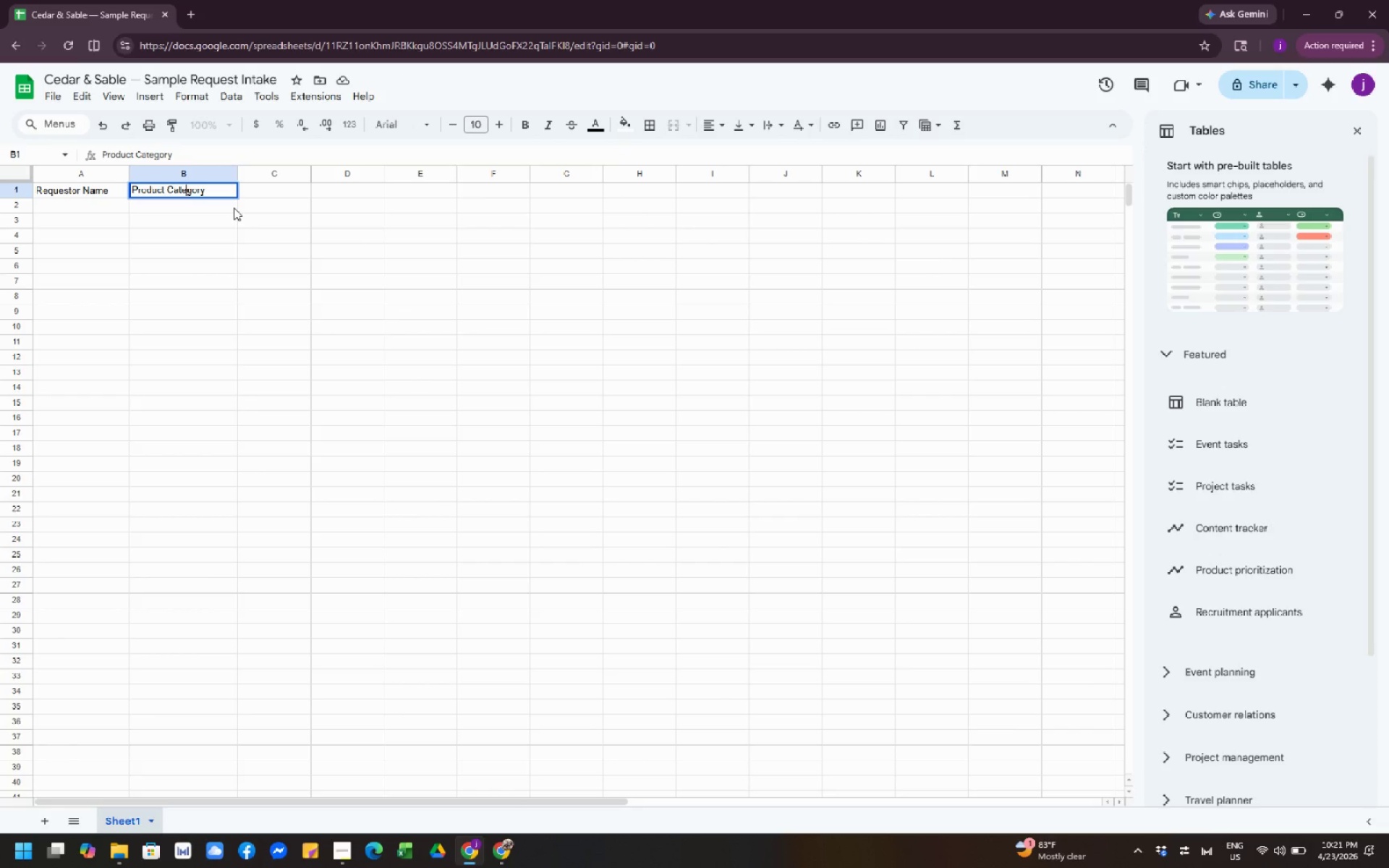 
key(Tab)
 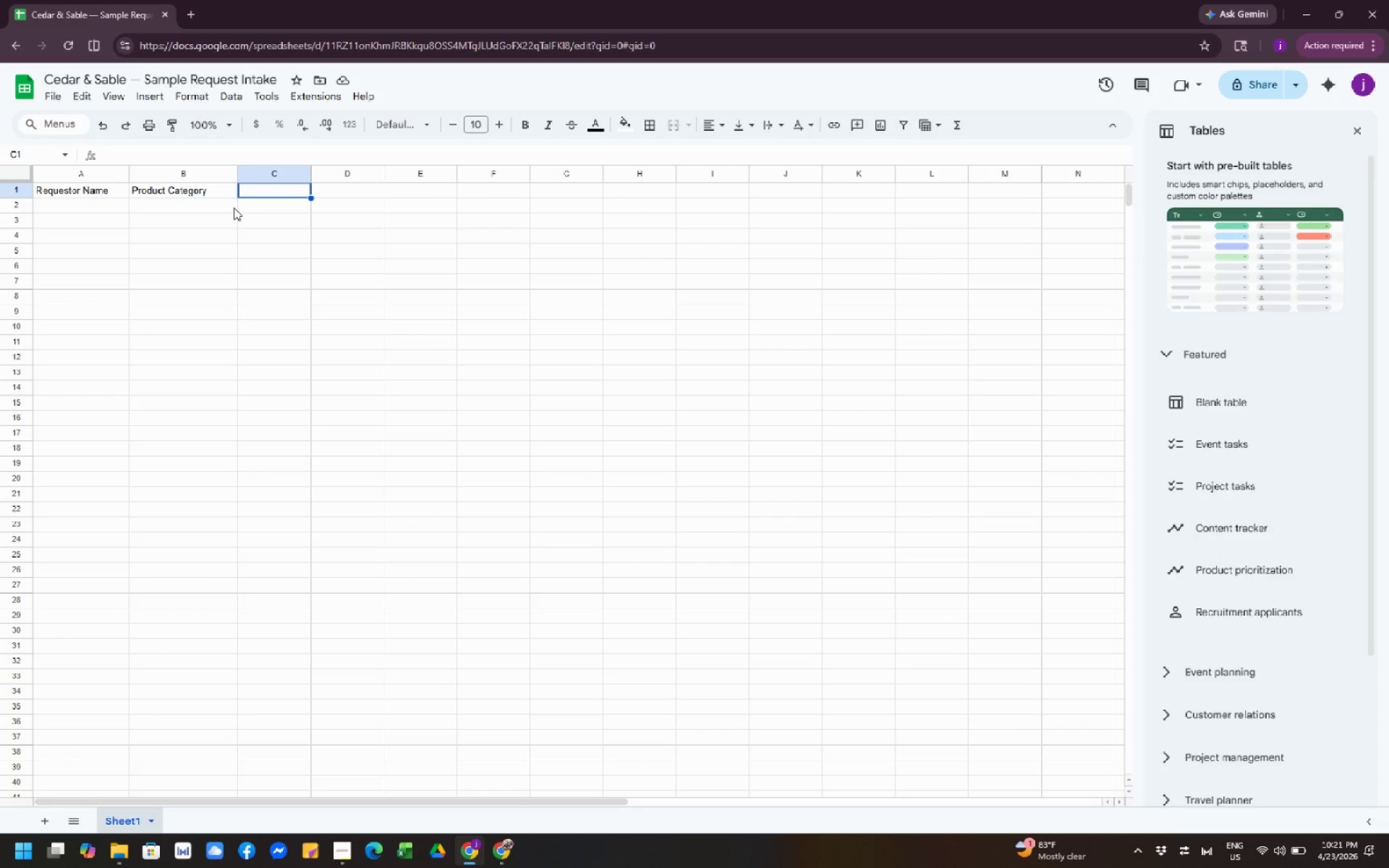 
wait(13.51)
 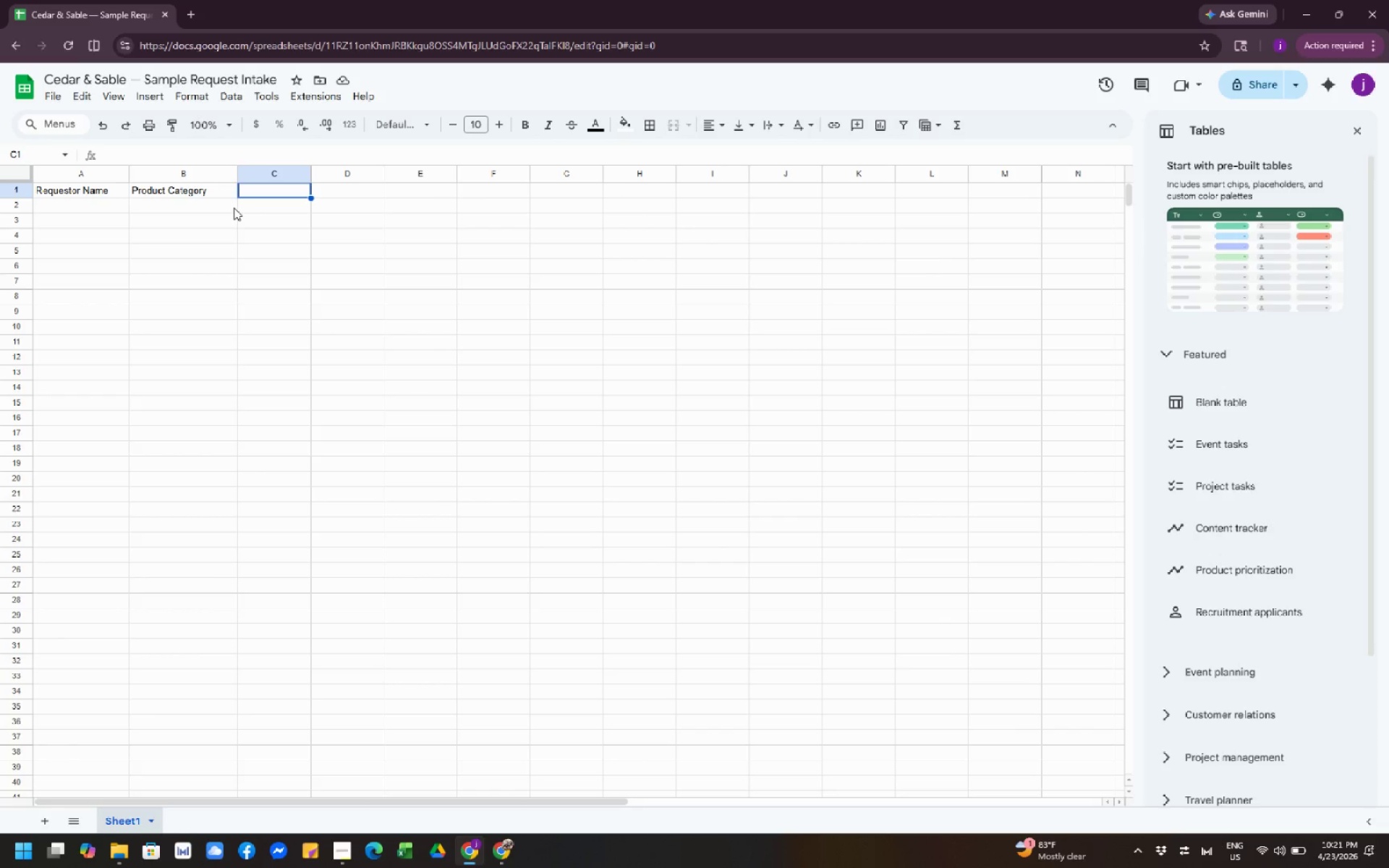 
type(Request )
 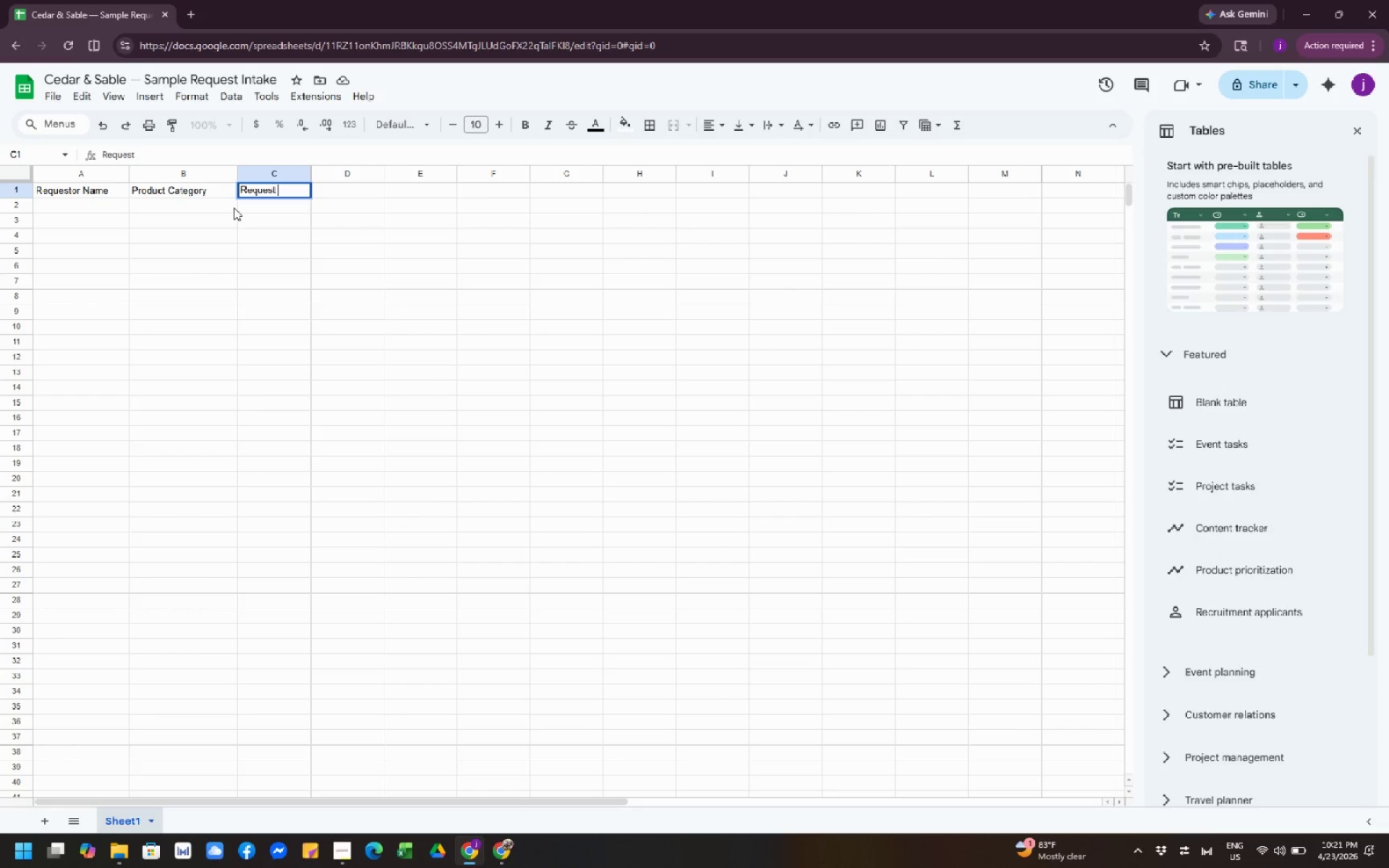 
key(Control+T)
 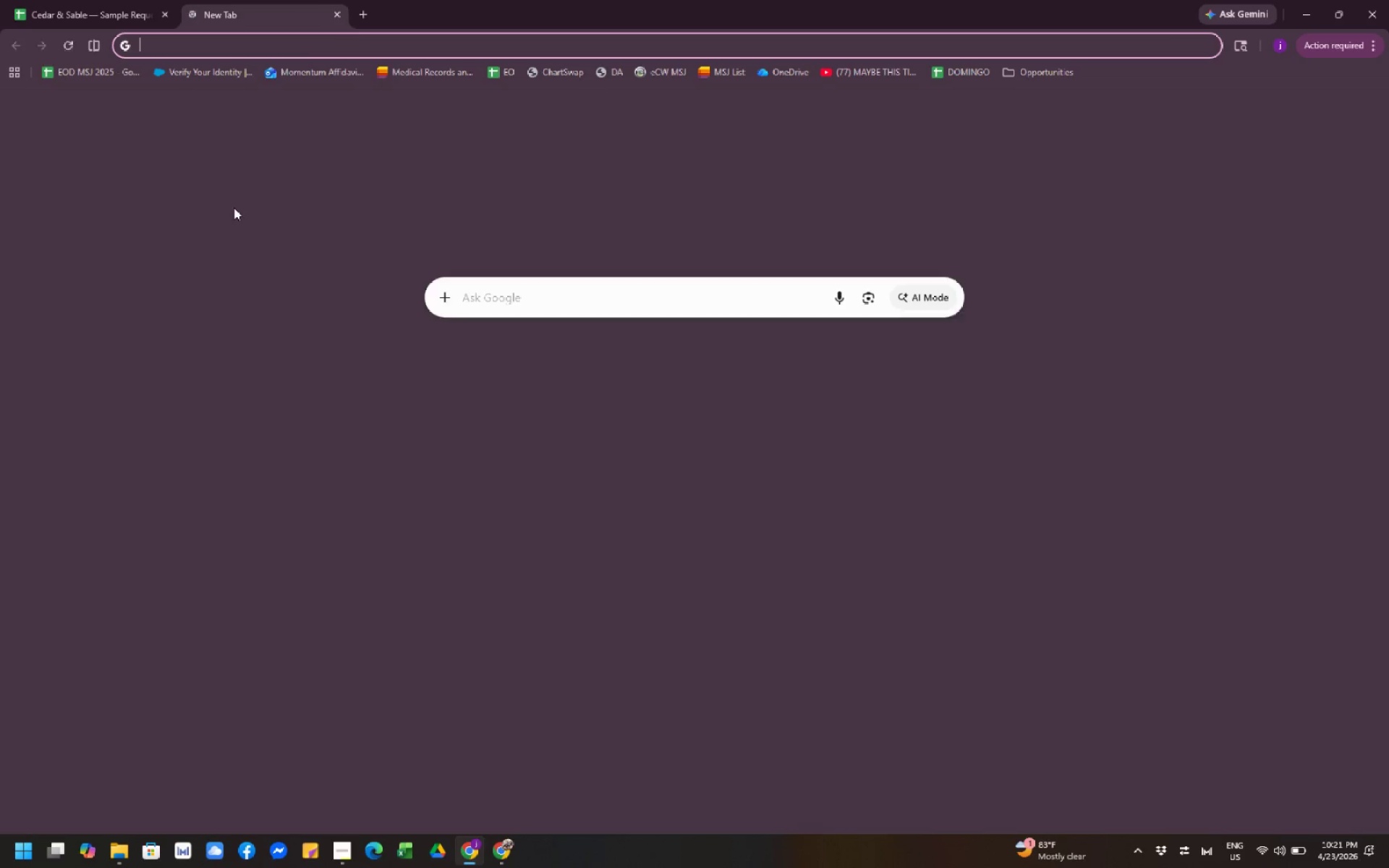 
key(Y)
 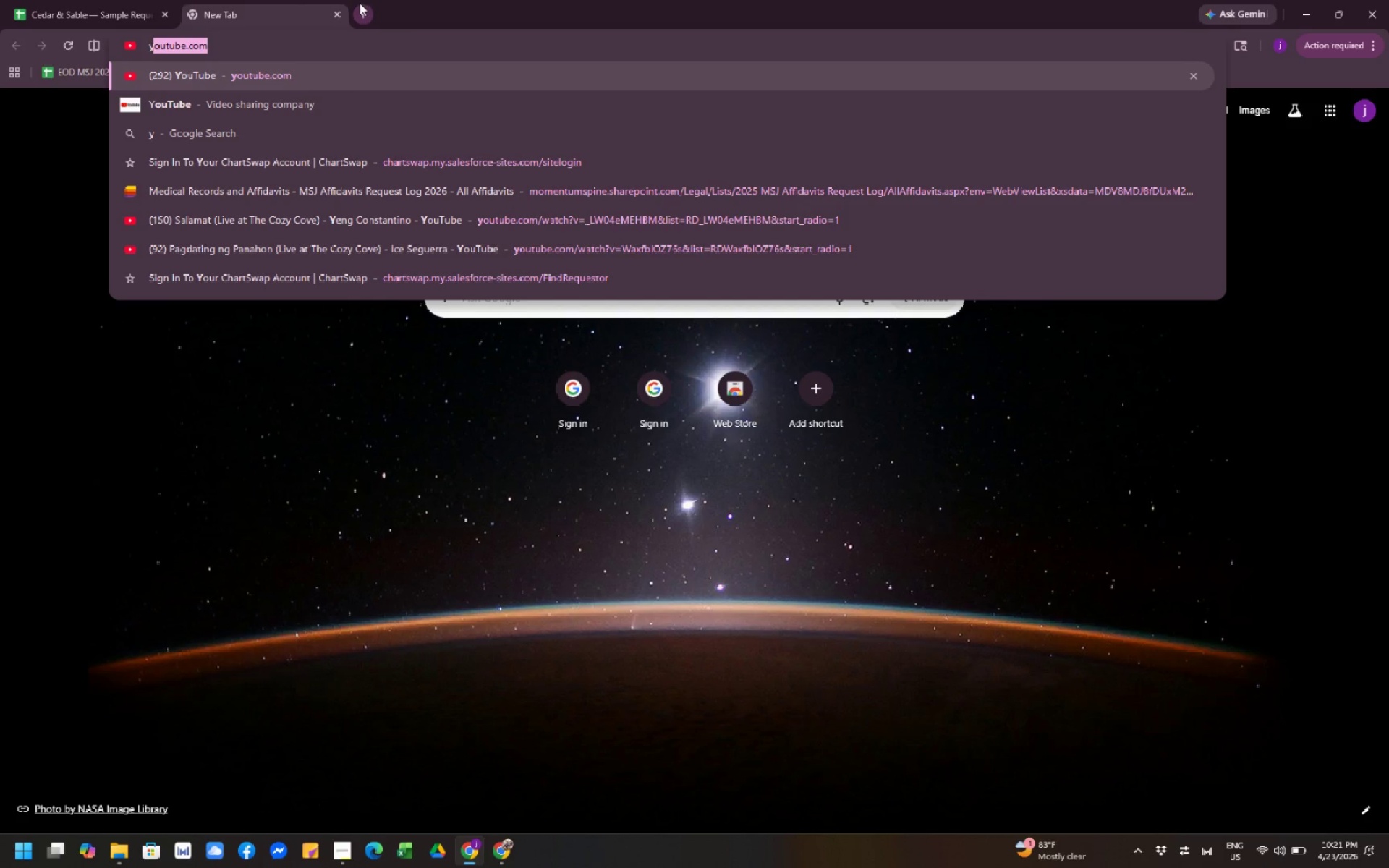 
left_click([338, 22])
 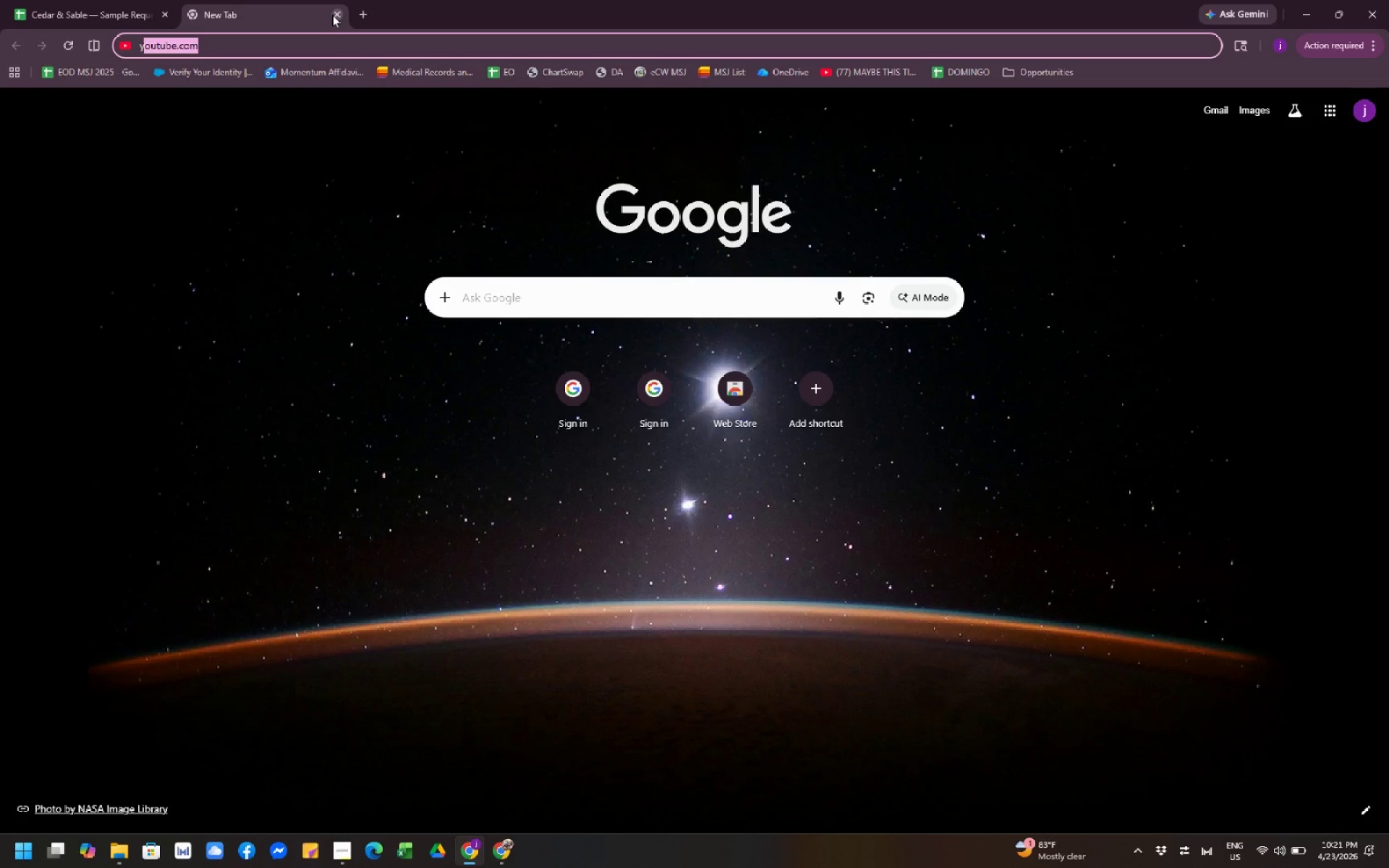 
left_click([332, 14])
 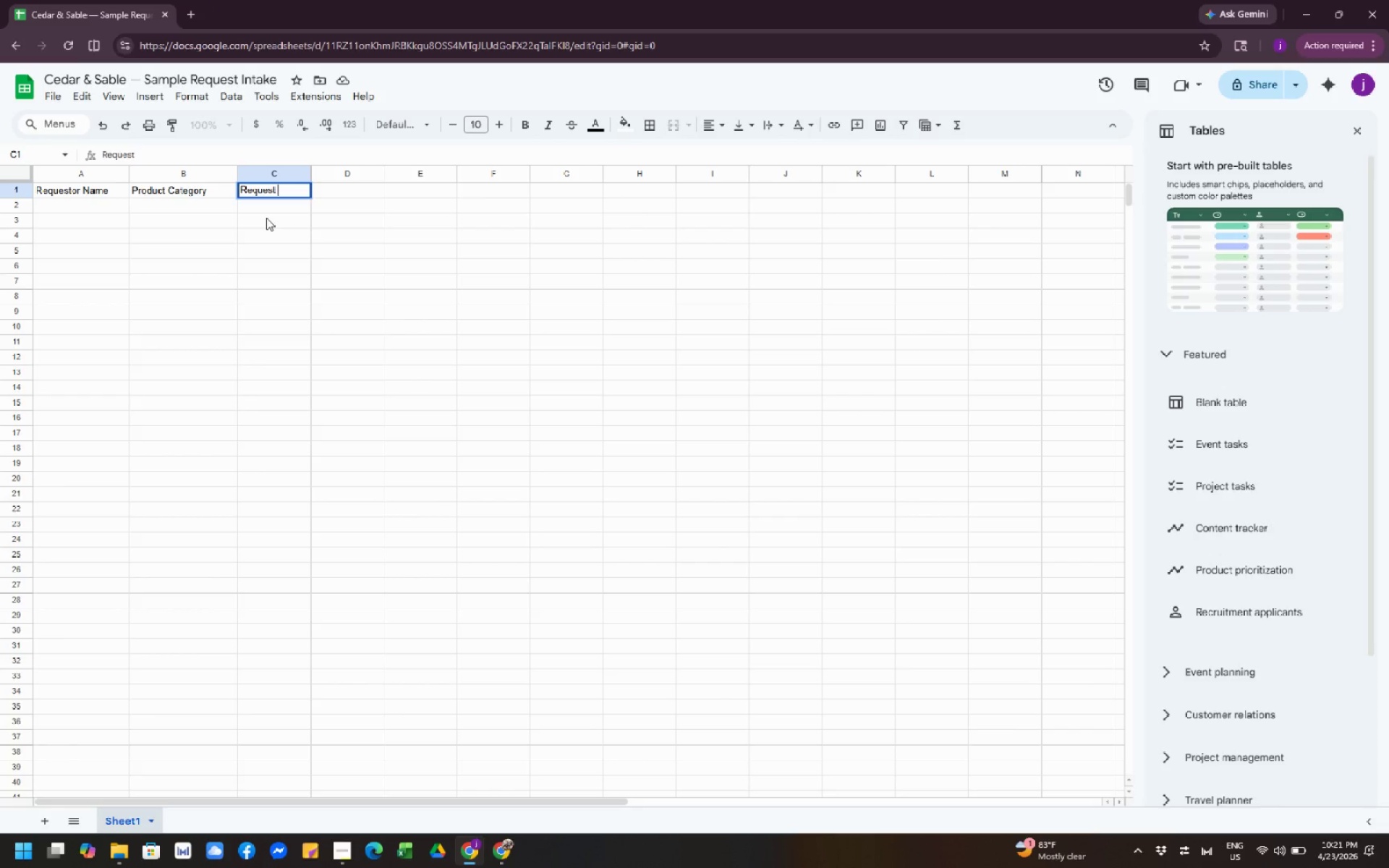 
type(Type)
key(Tab)
 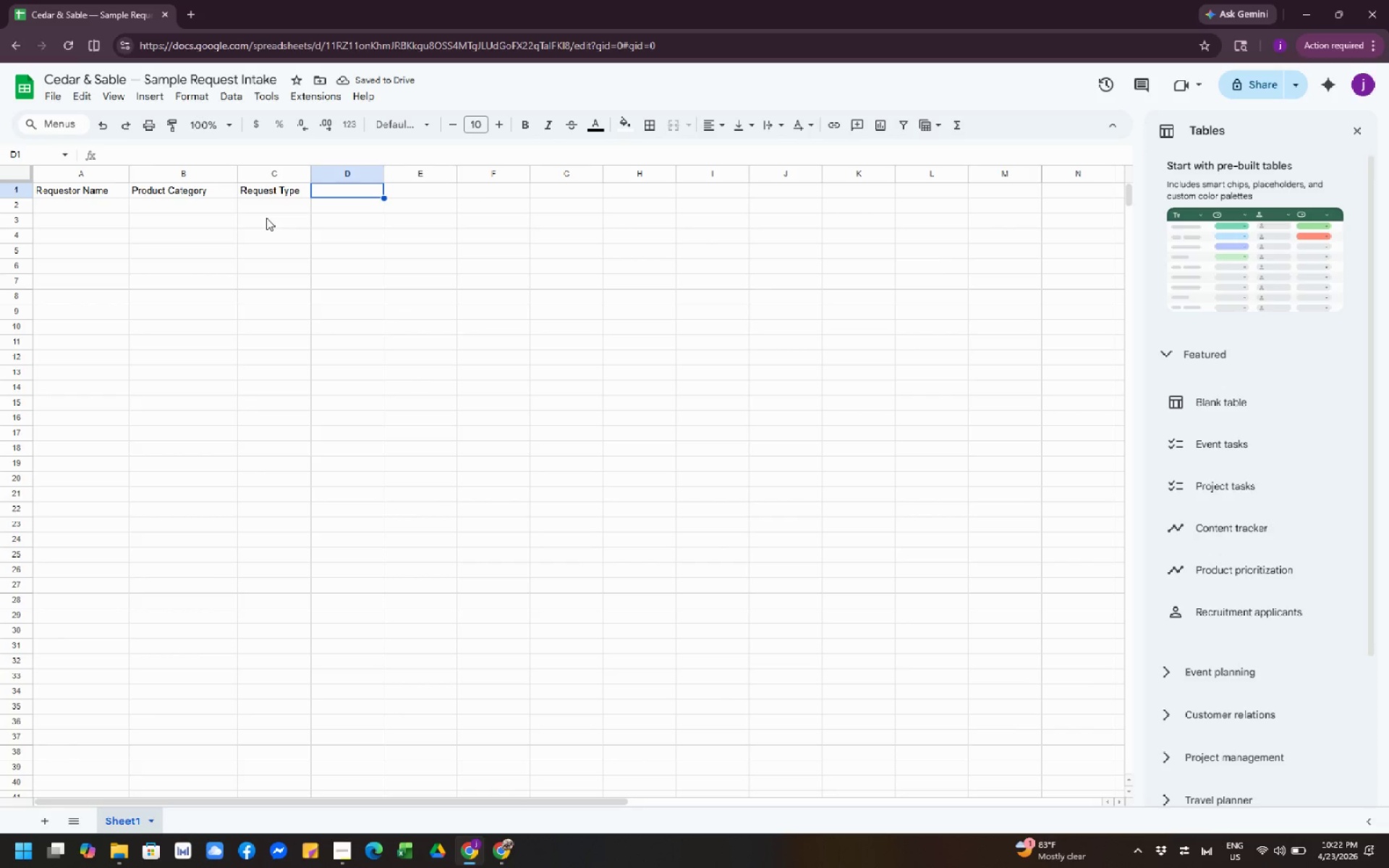 
wait(5.05)
 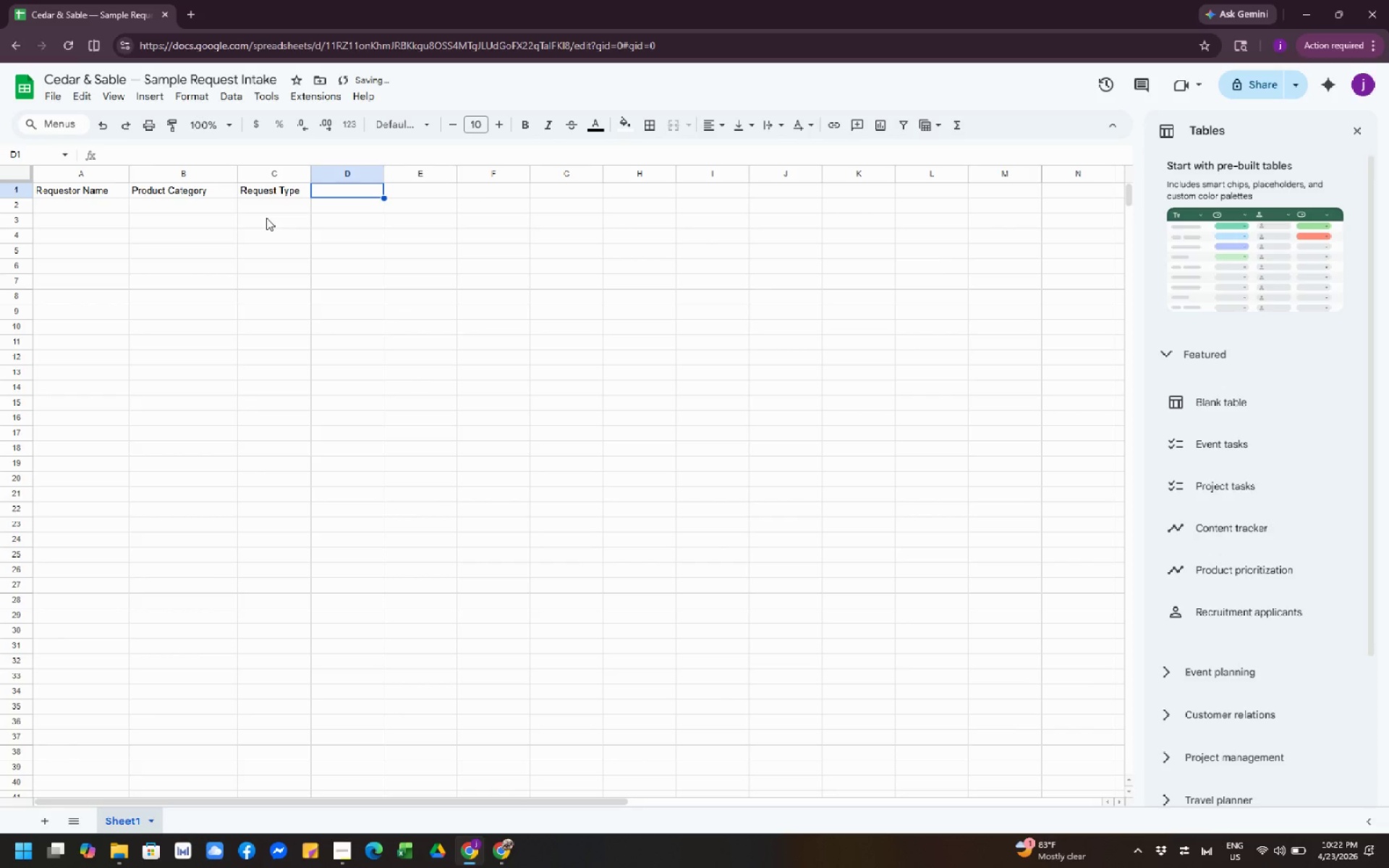 
type(Request Date)
key(Tab)
 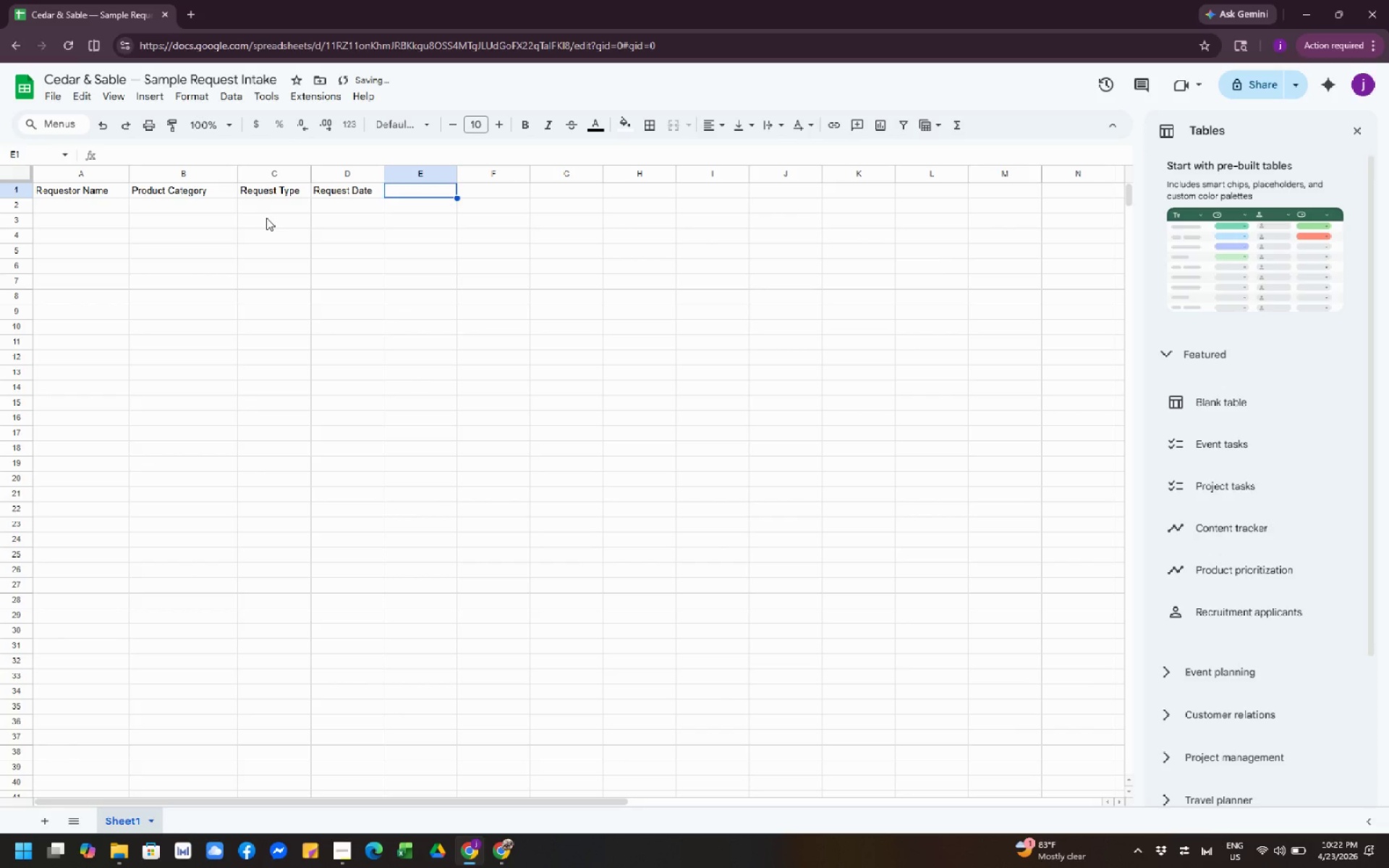 
type(Priority)
key(Tab)
 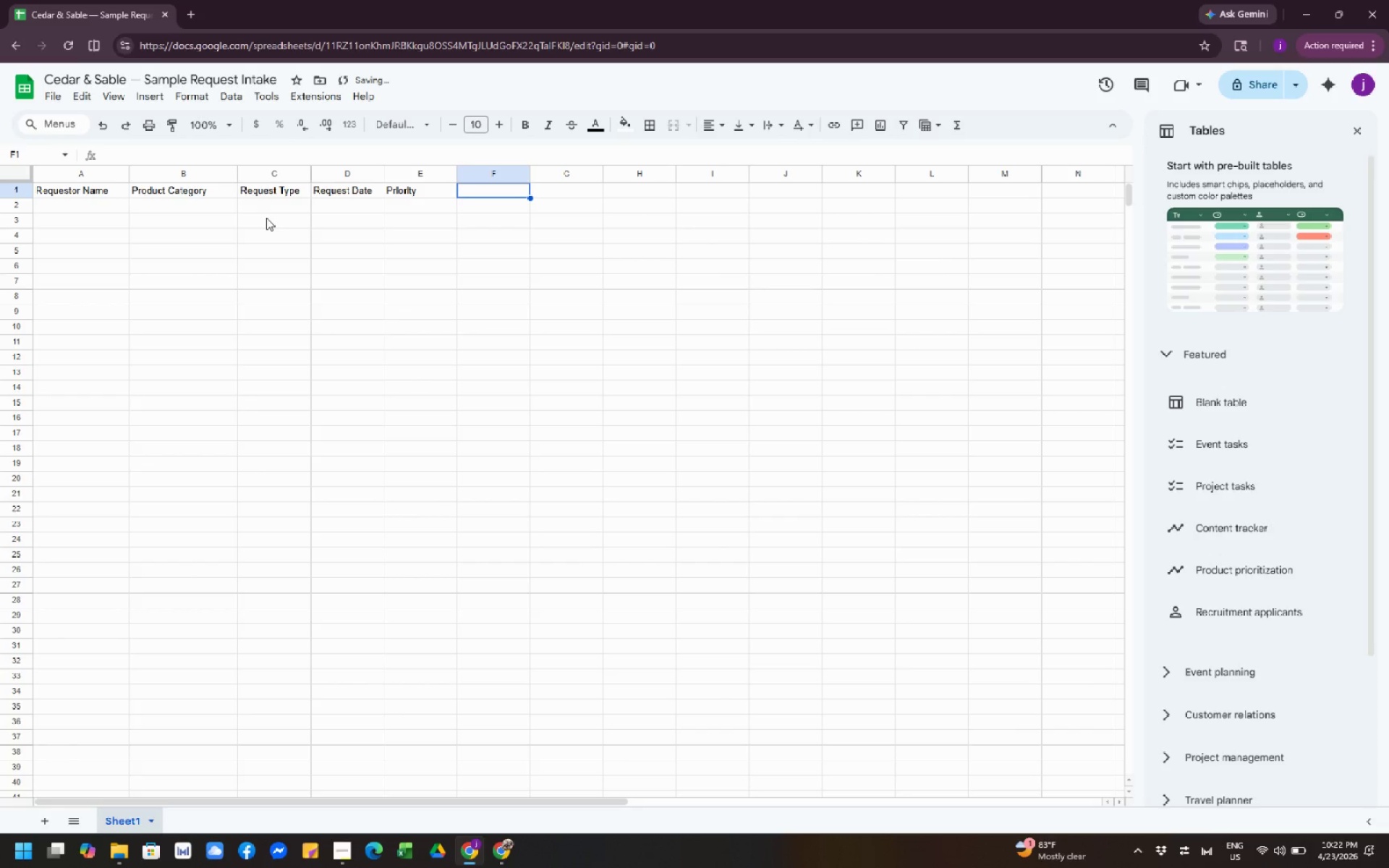 
type(Notes)
 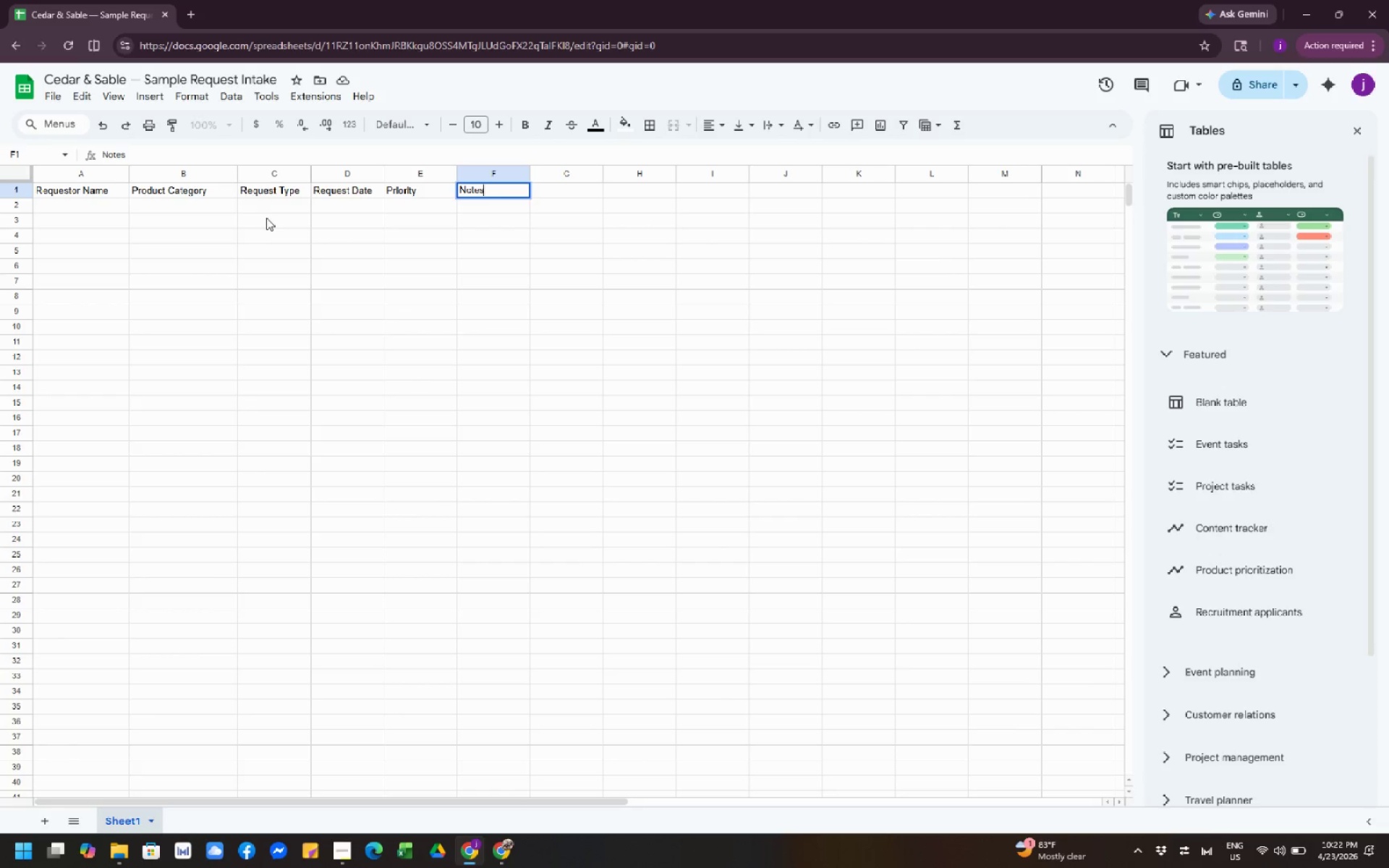 
left_click_drag(start_coordinate=[196, 263], to_coordinate=[187, 268])
 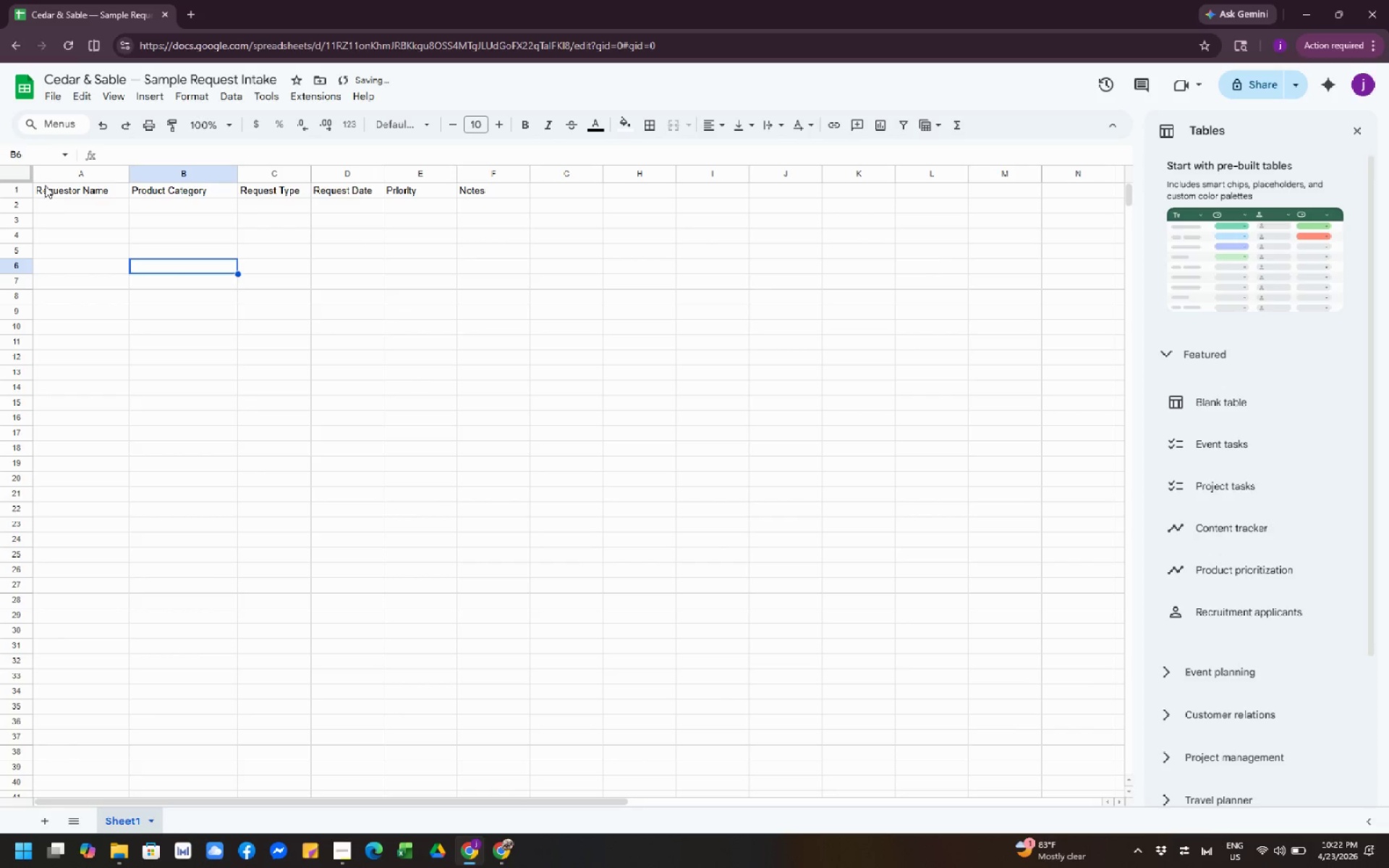 
left_click_drag(start_coordinate=[45, 185], to_coordinate=[506, 196])
 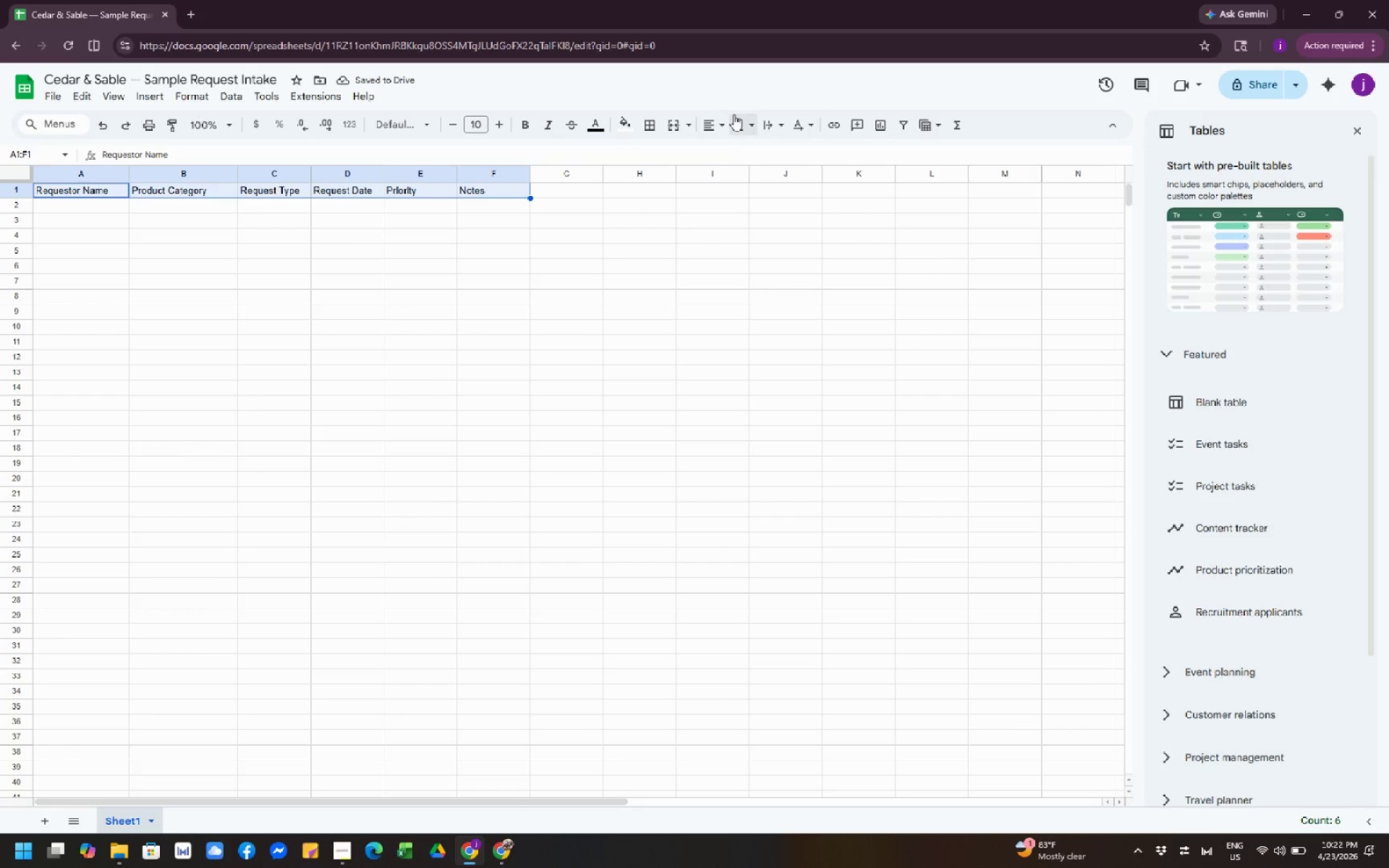 
left_click([708, 128])
 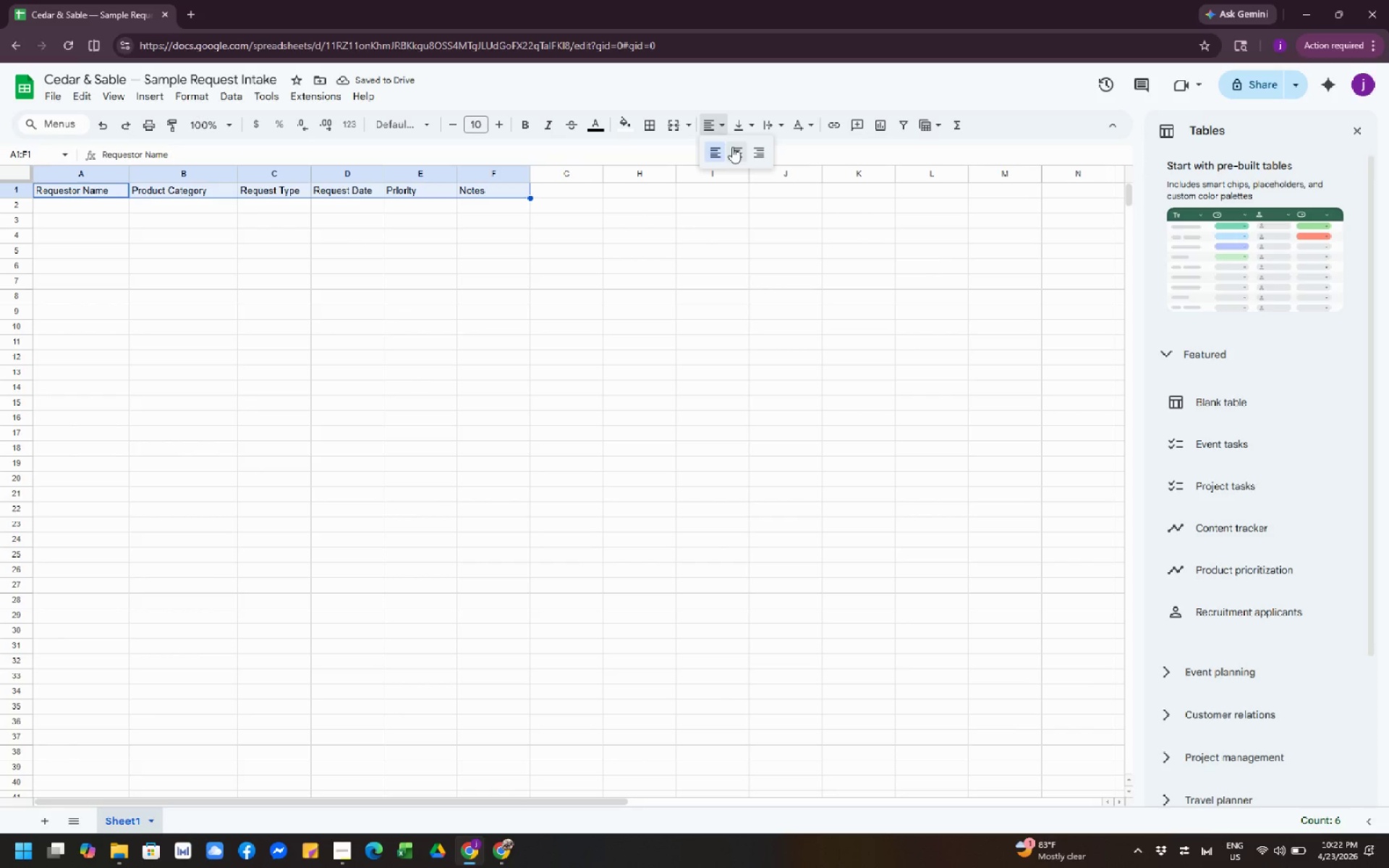 
left_click([732, 147])
 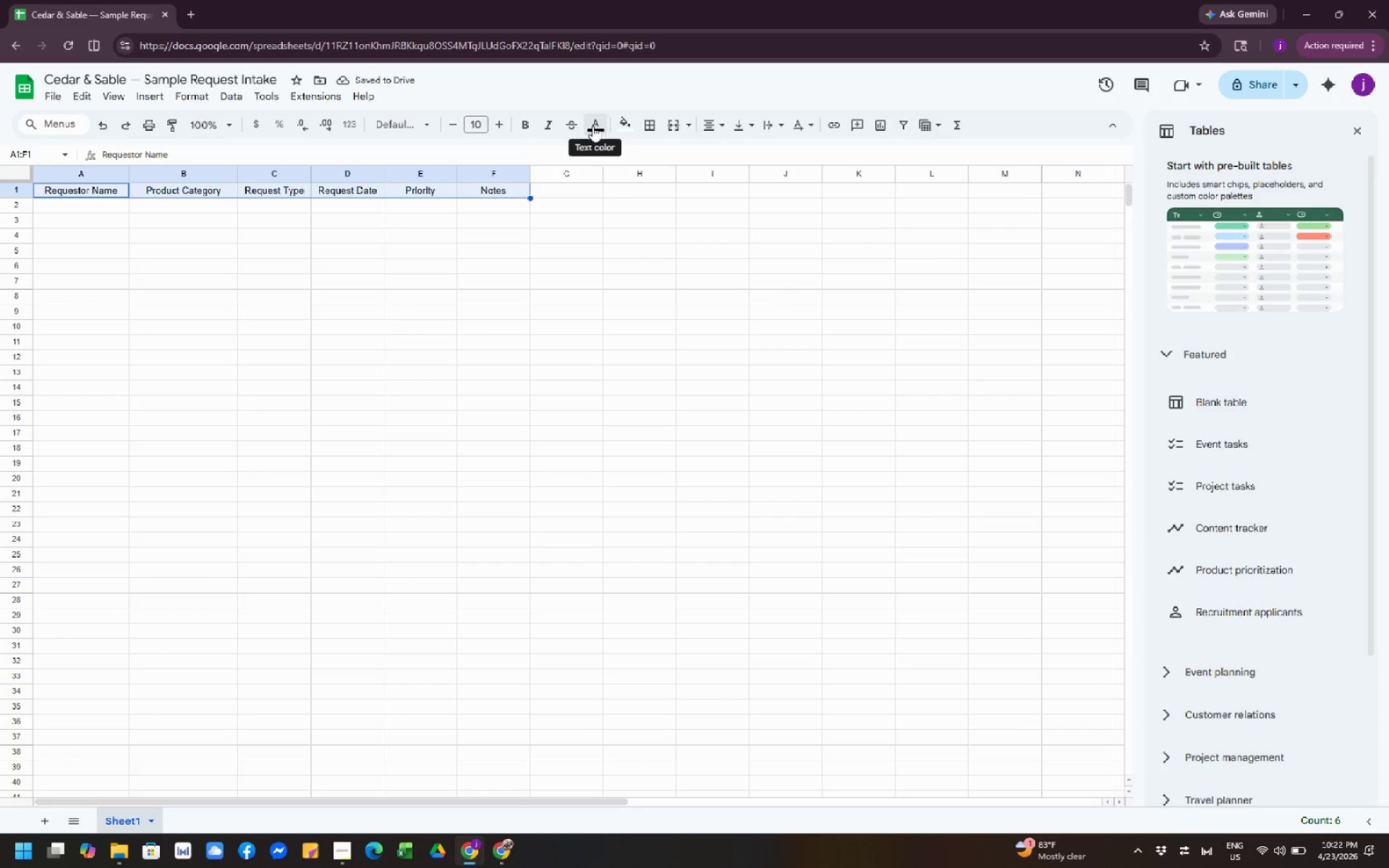 
left_click([519, 127])
 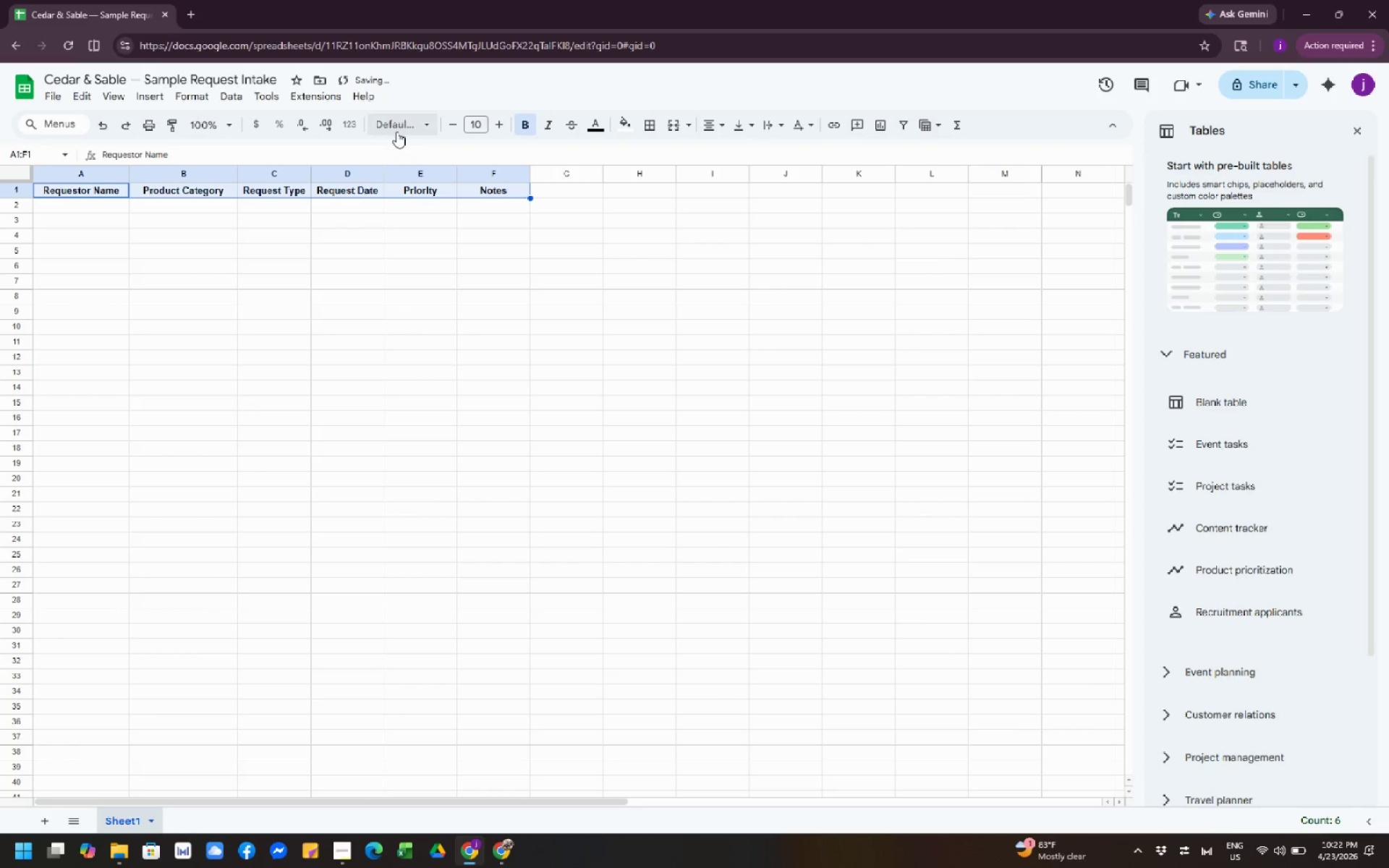 
left_click([395, 132])
 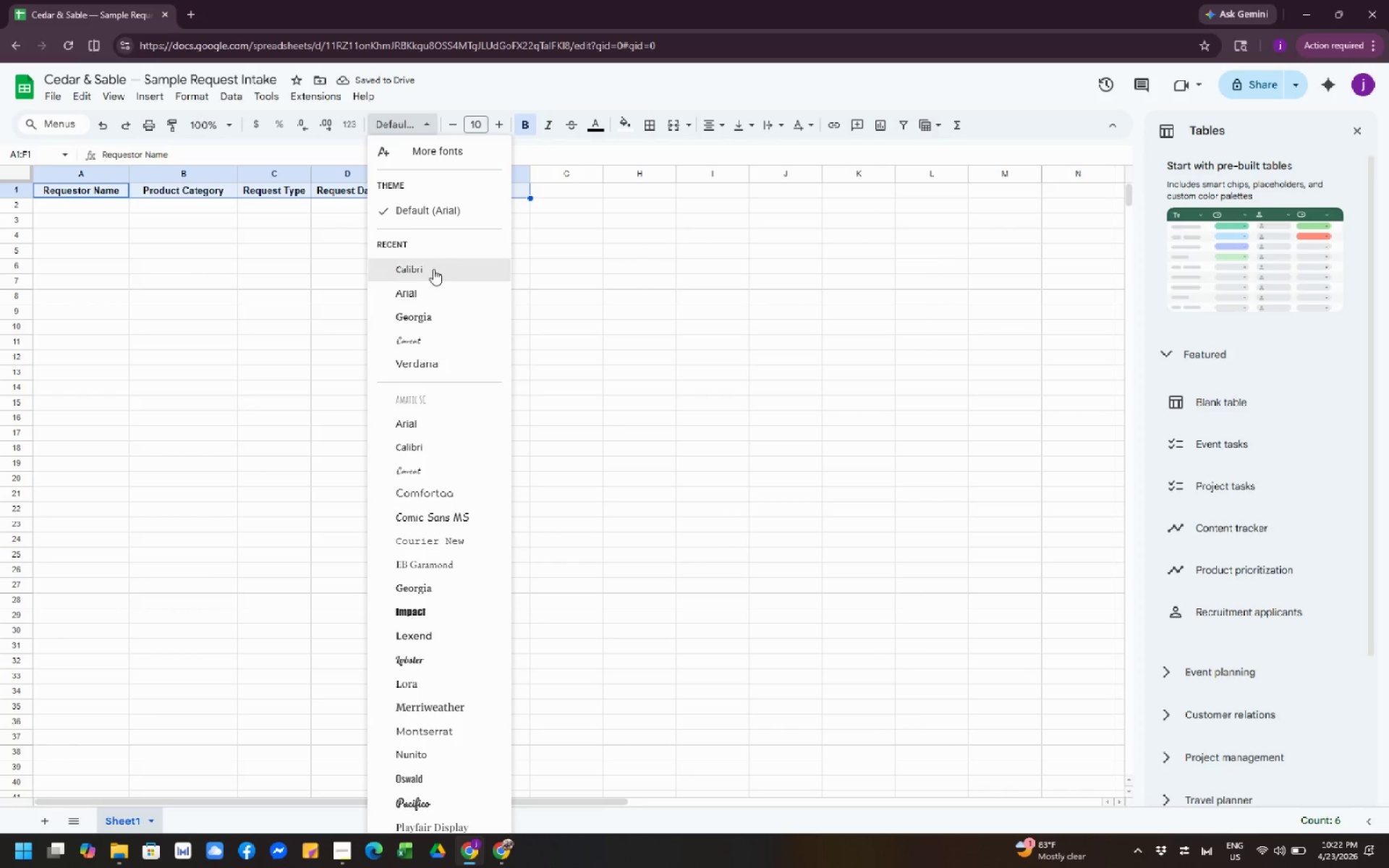 
left_click([438, 275])
 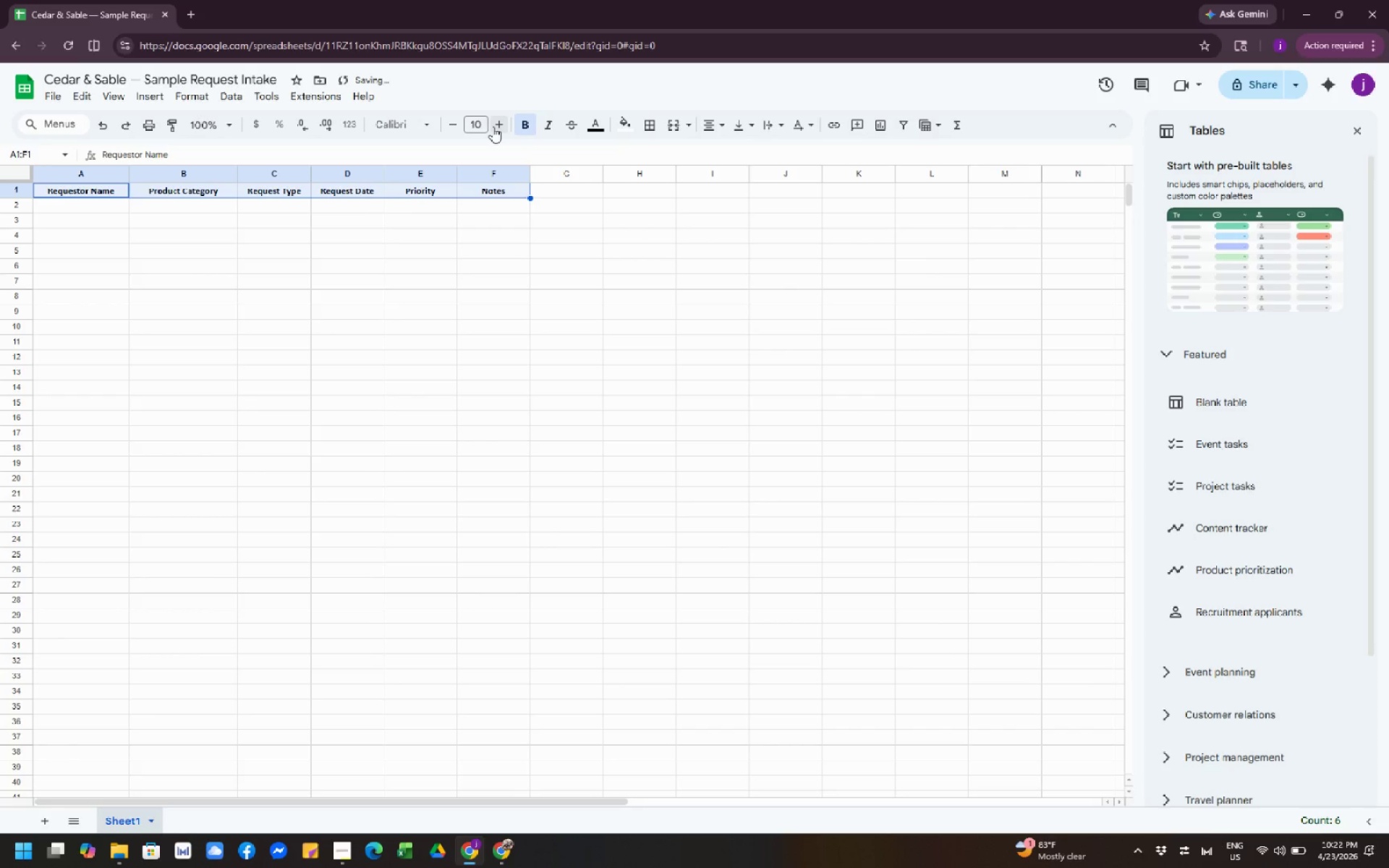 
double_click([494, 124])
 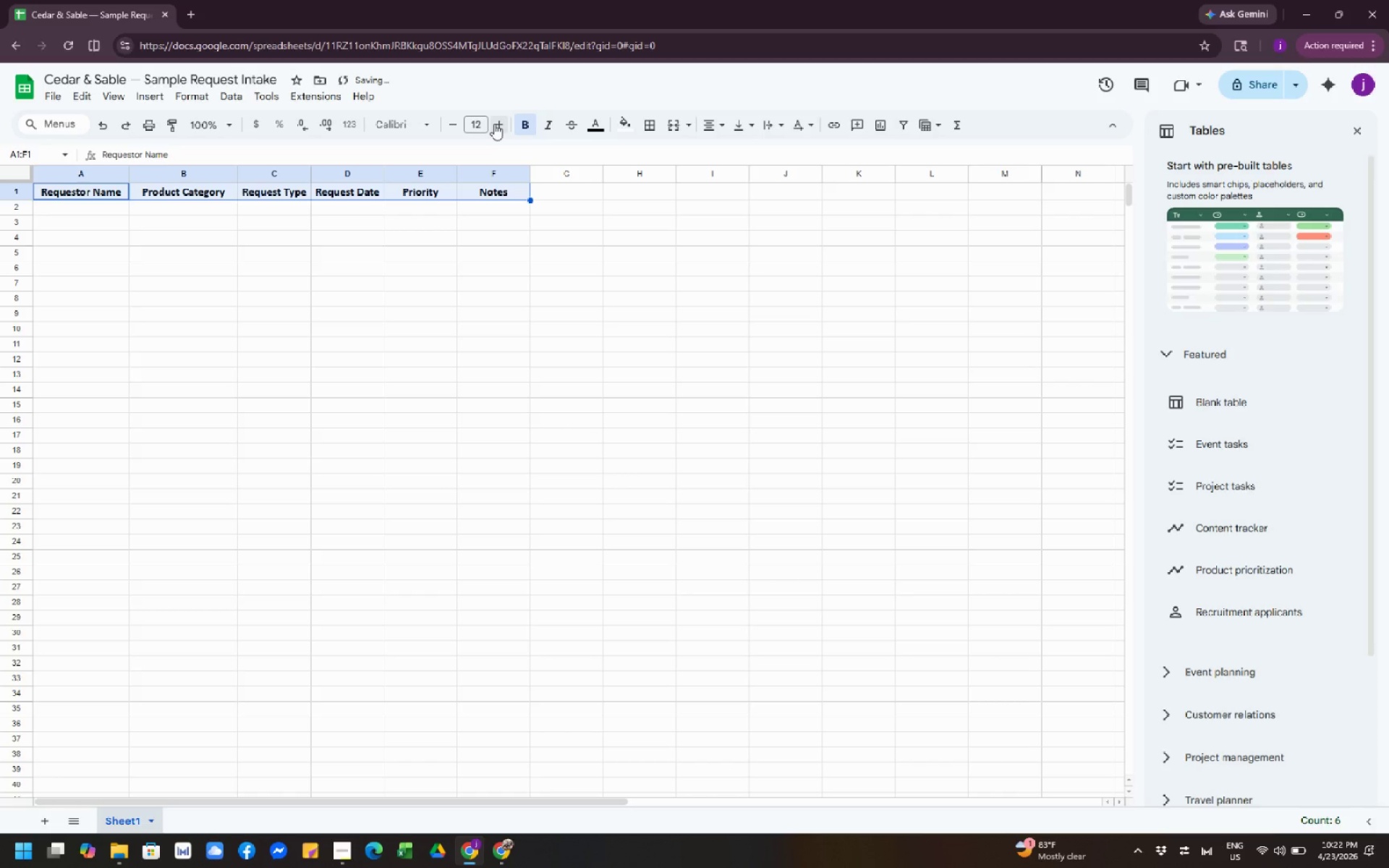 
left_click([494, 124])
 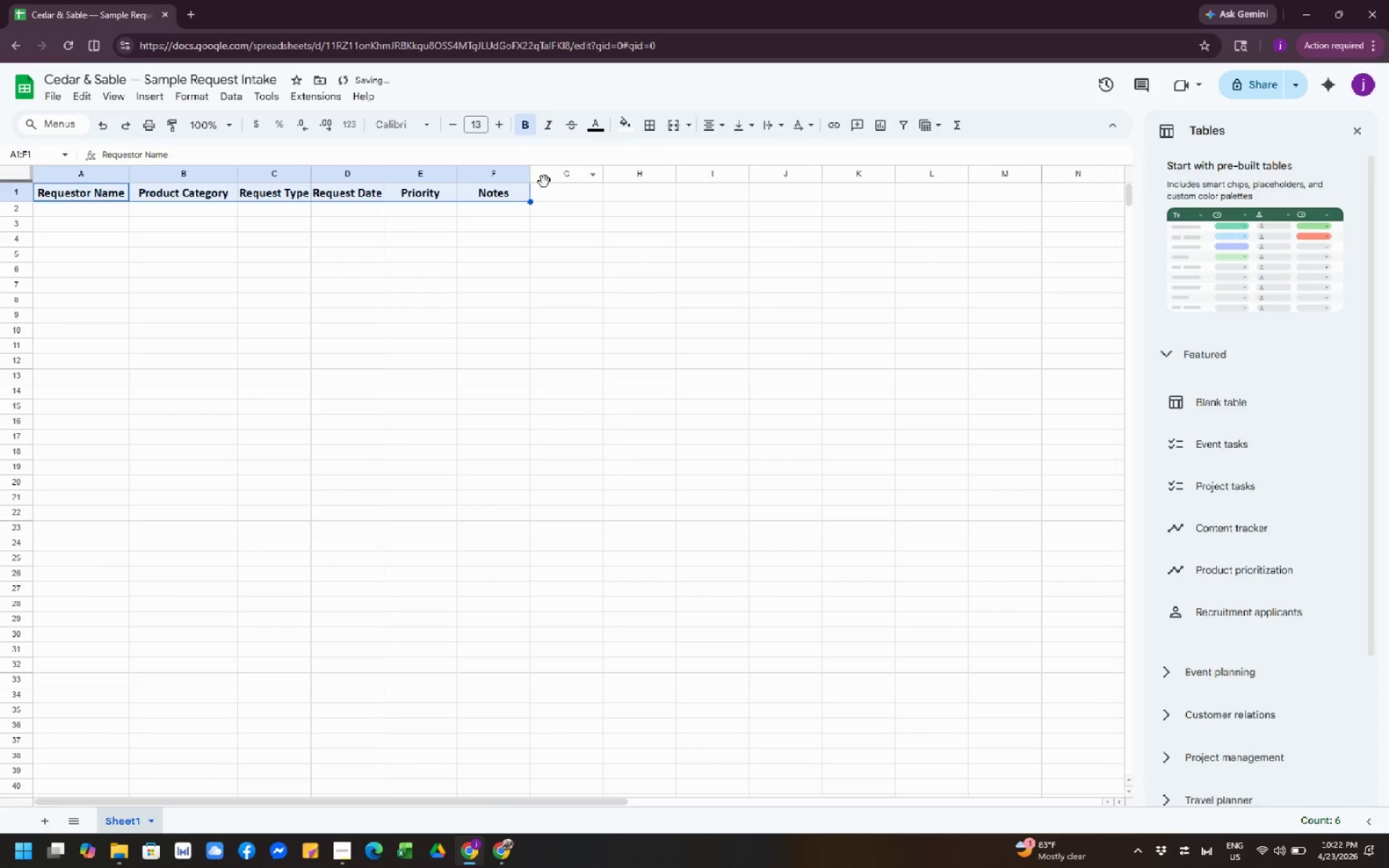 
left_click([601, 218])
 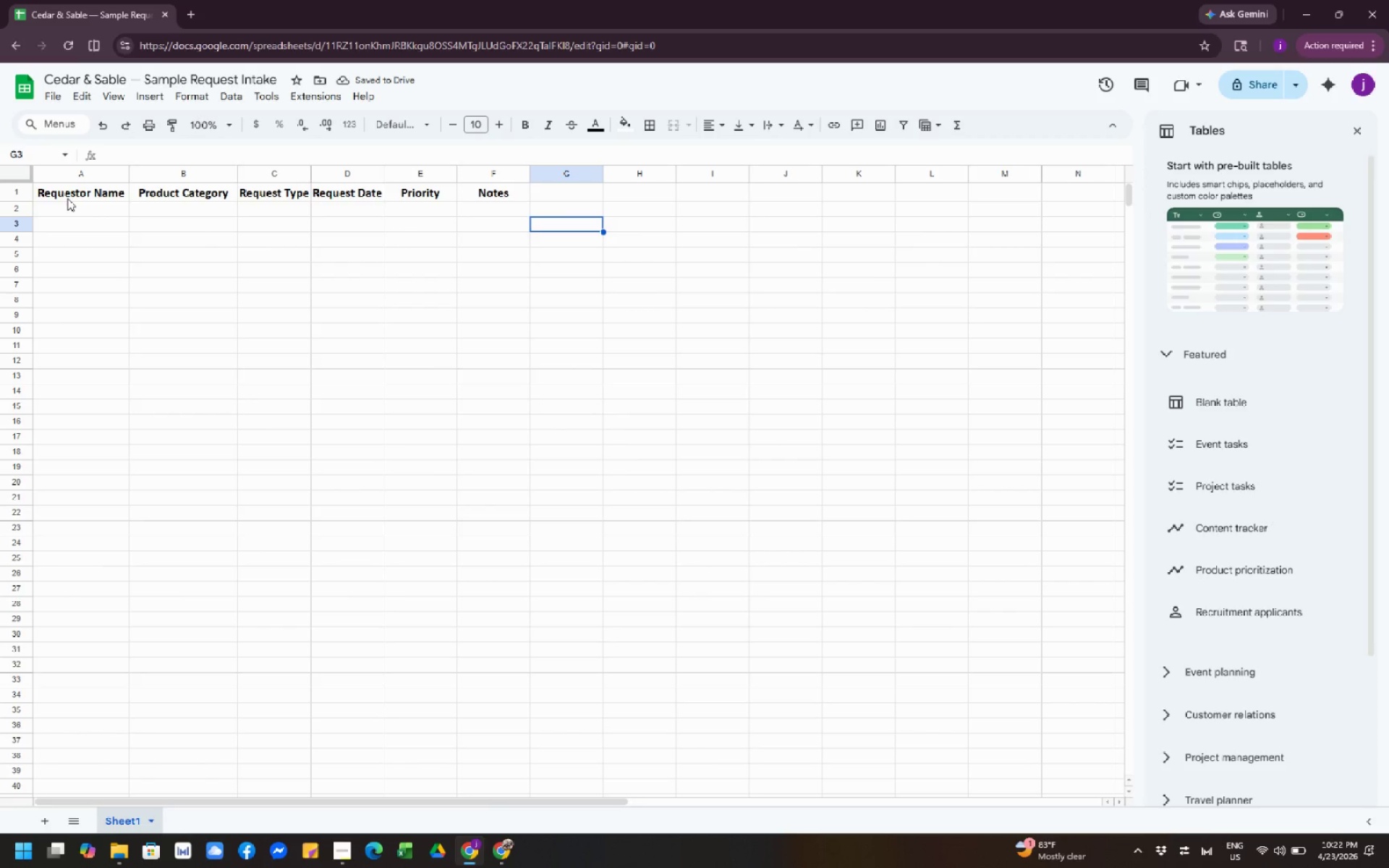 
left_click([67, 198])
 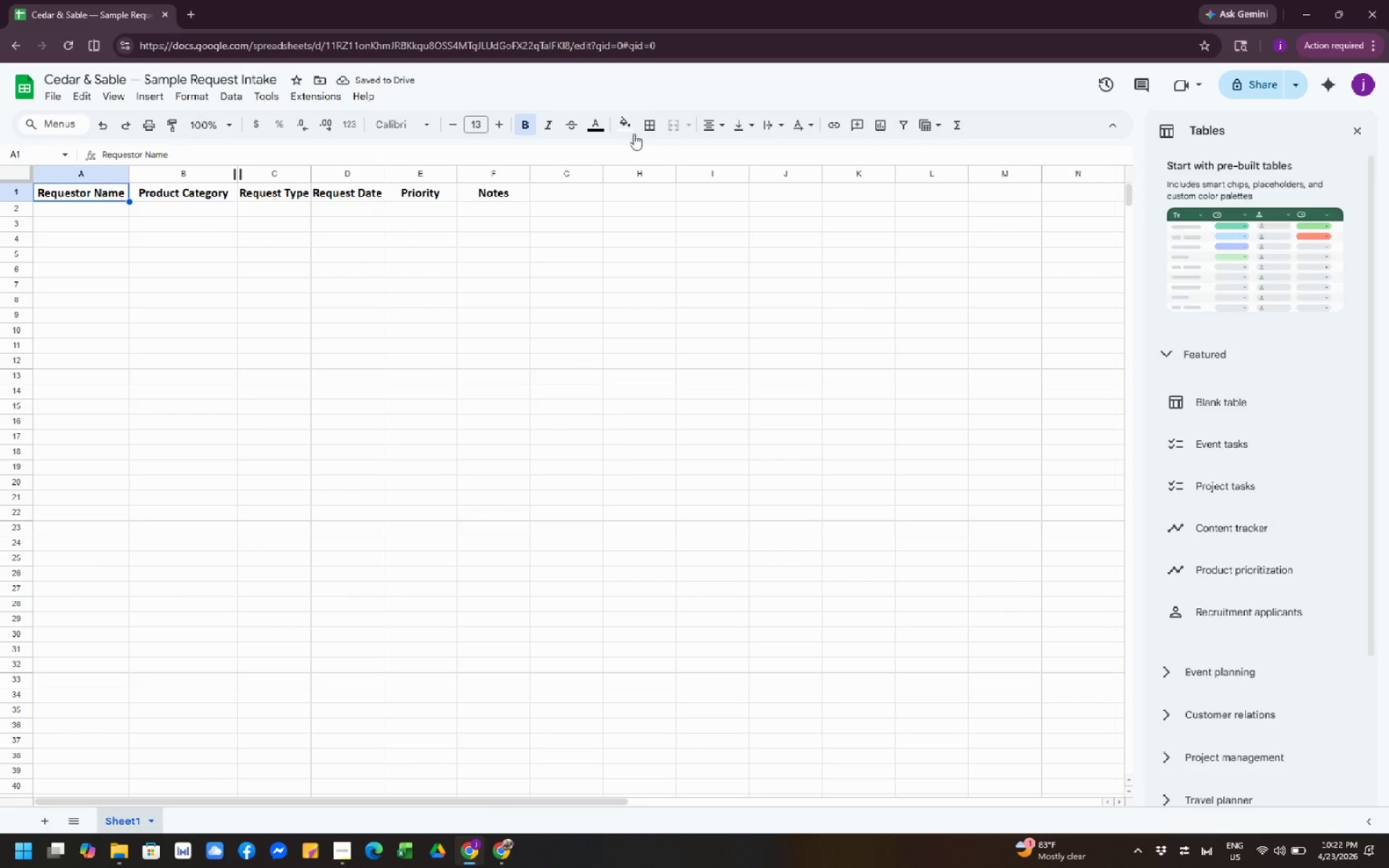 
left_click([628, 130])
 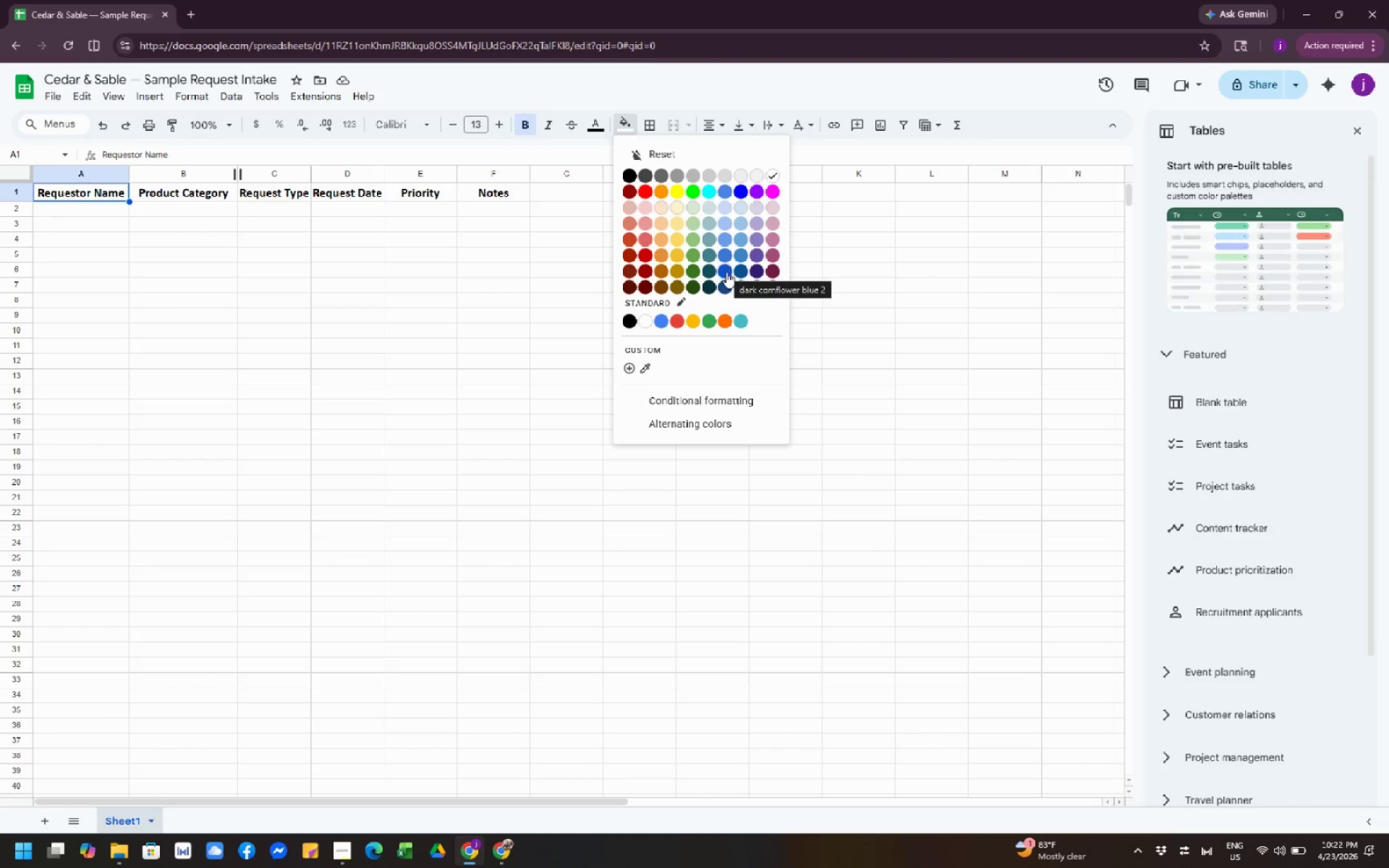 
wait(8.22)
 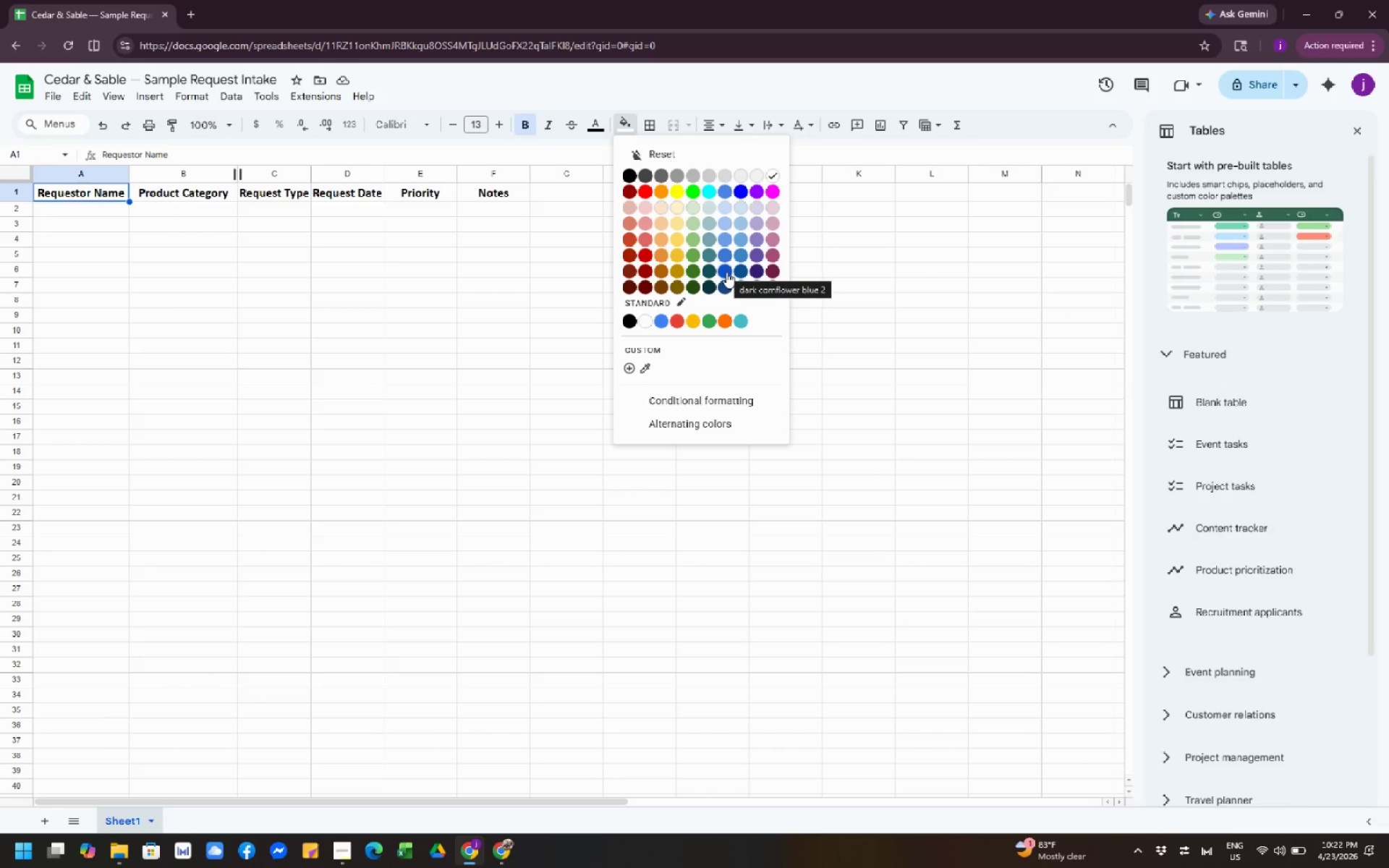 
left_click([623, 207])
 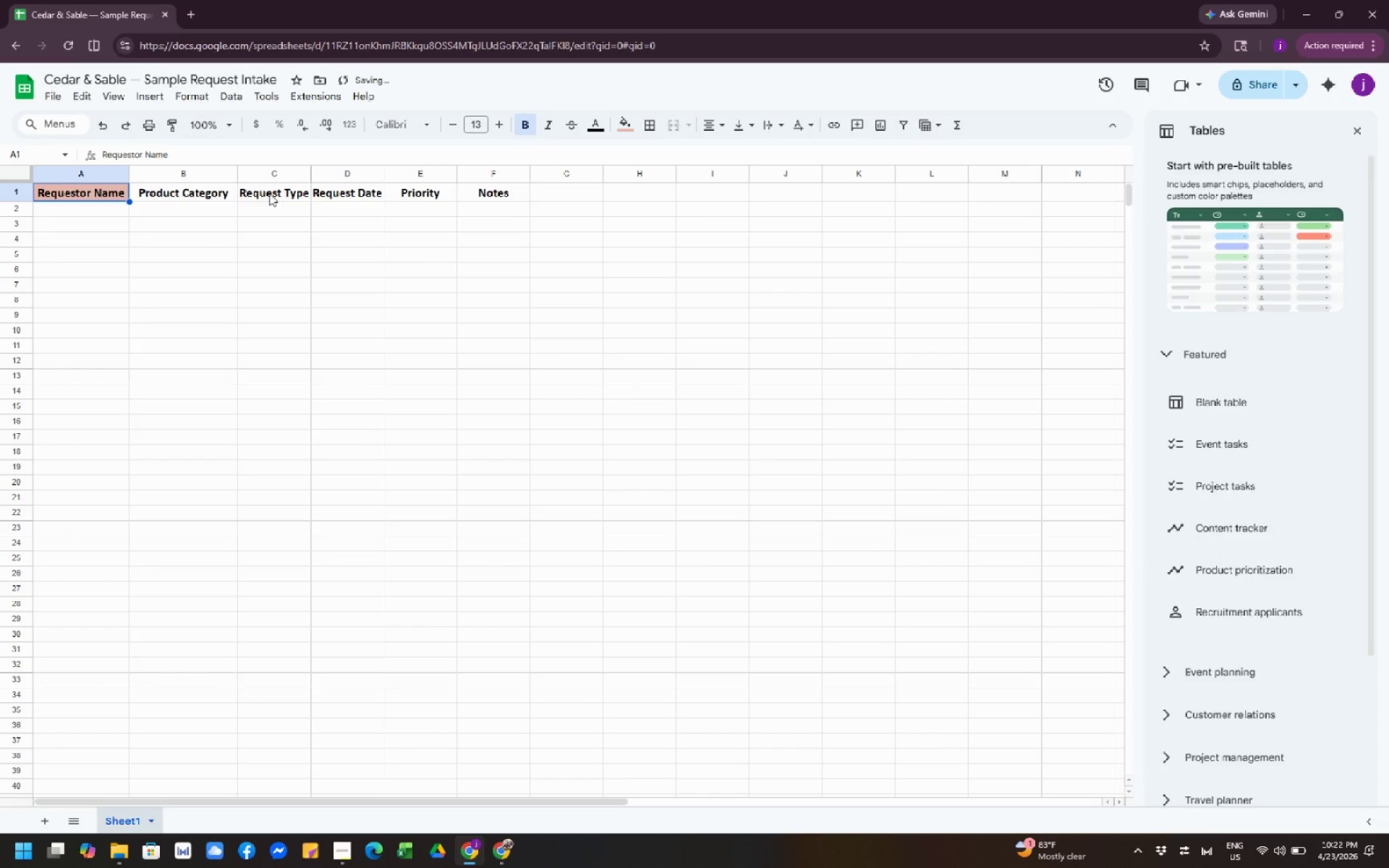 
left_click([224, 191])
 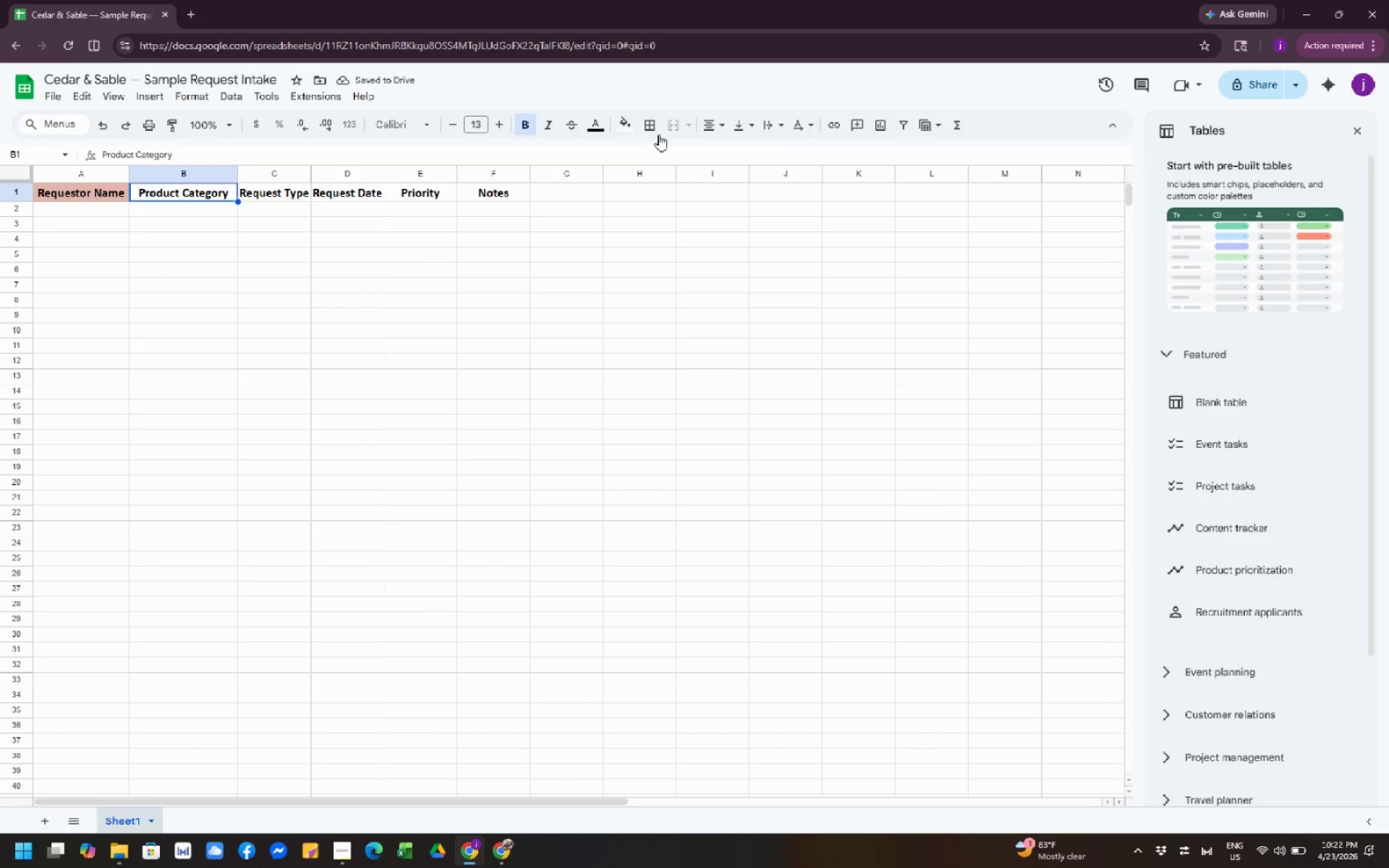 
left_click([626, 125])
 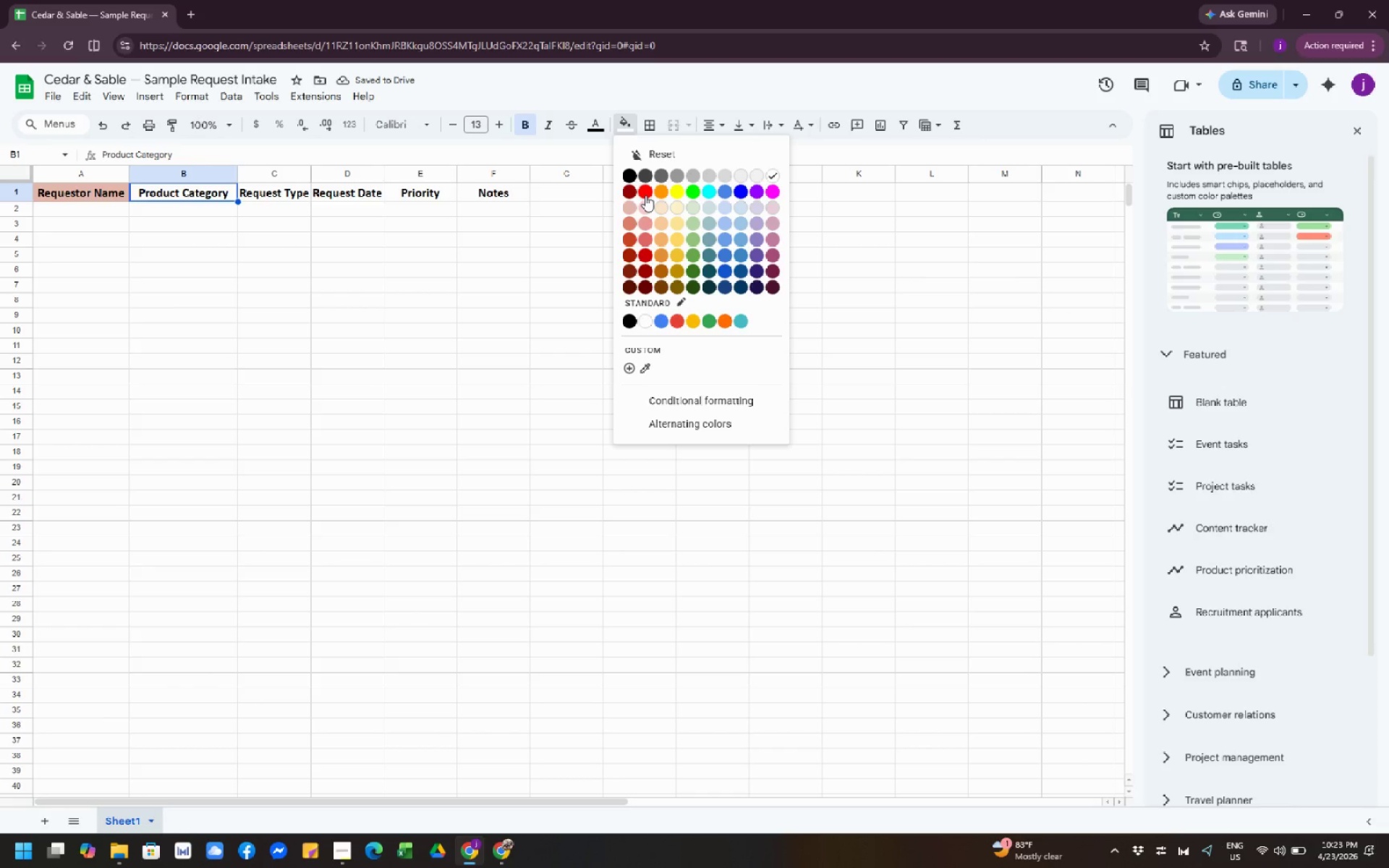 
left_click([645, 206])
 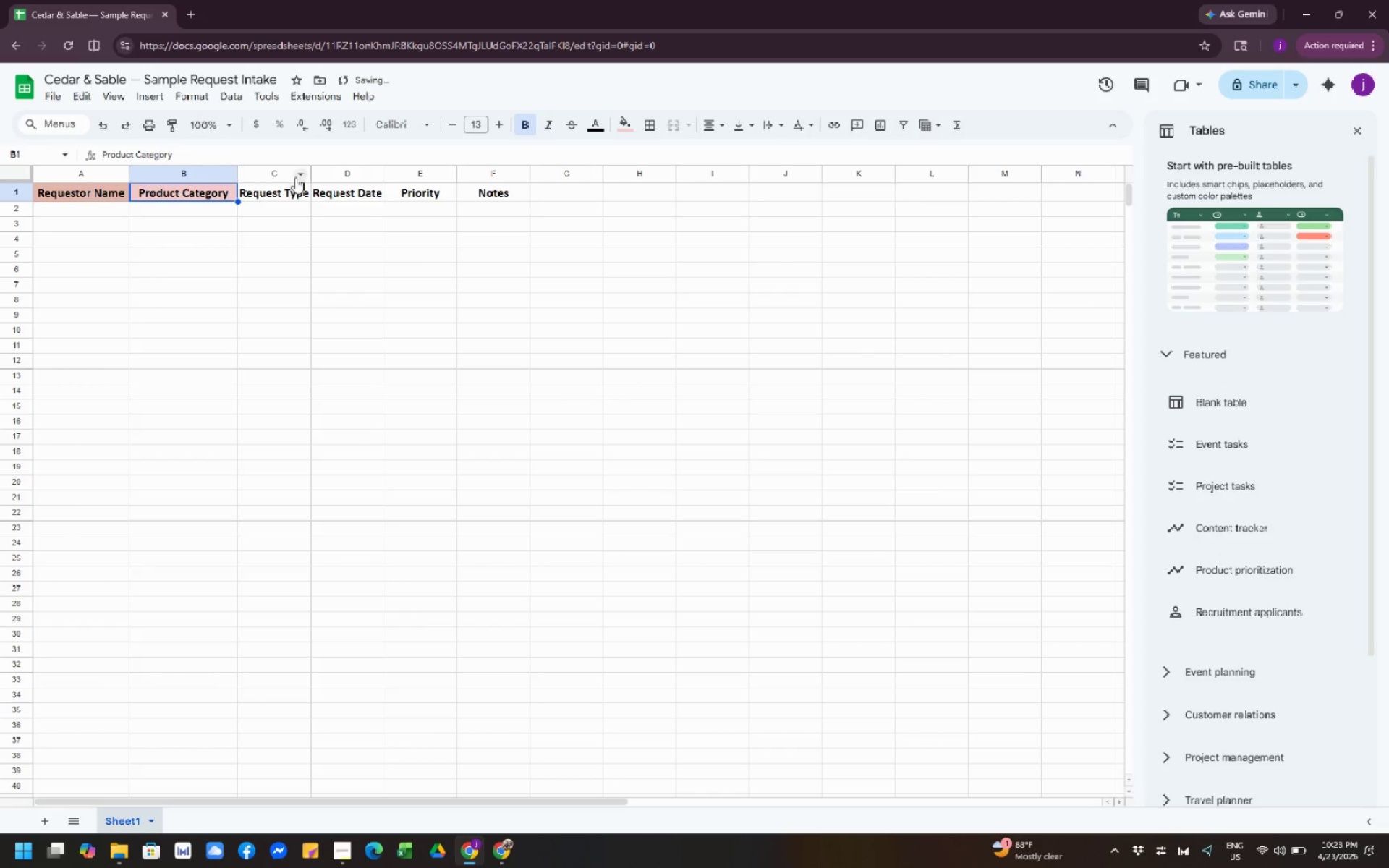 
left_click([281, 182])
 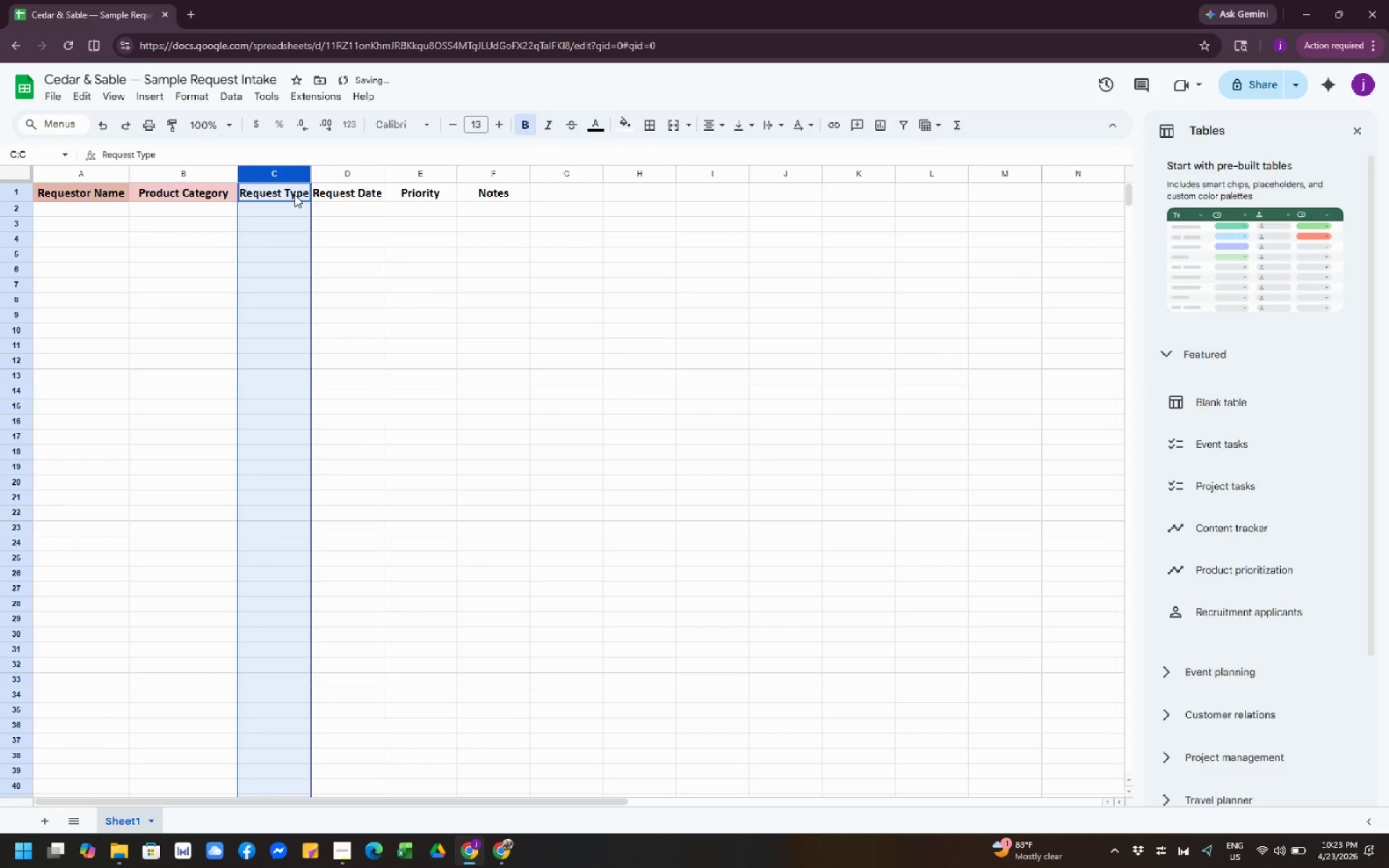 
left_click([296, 197])
 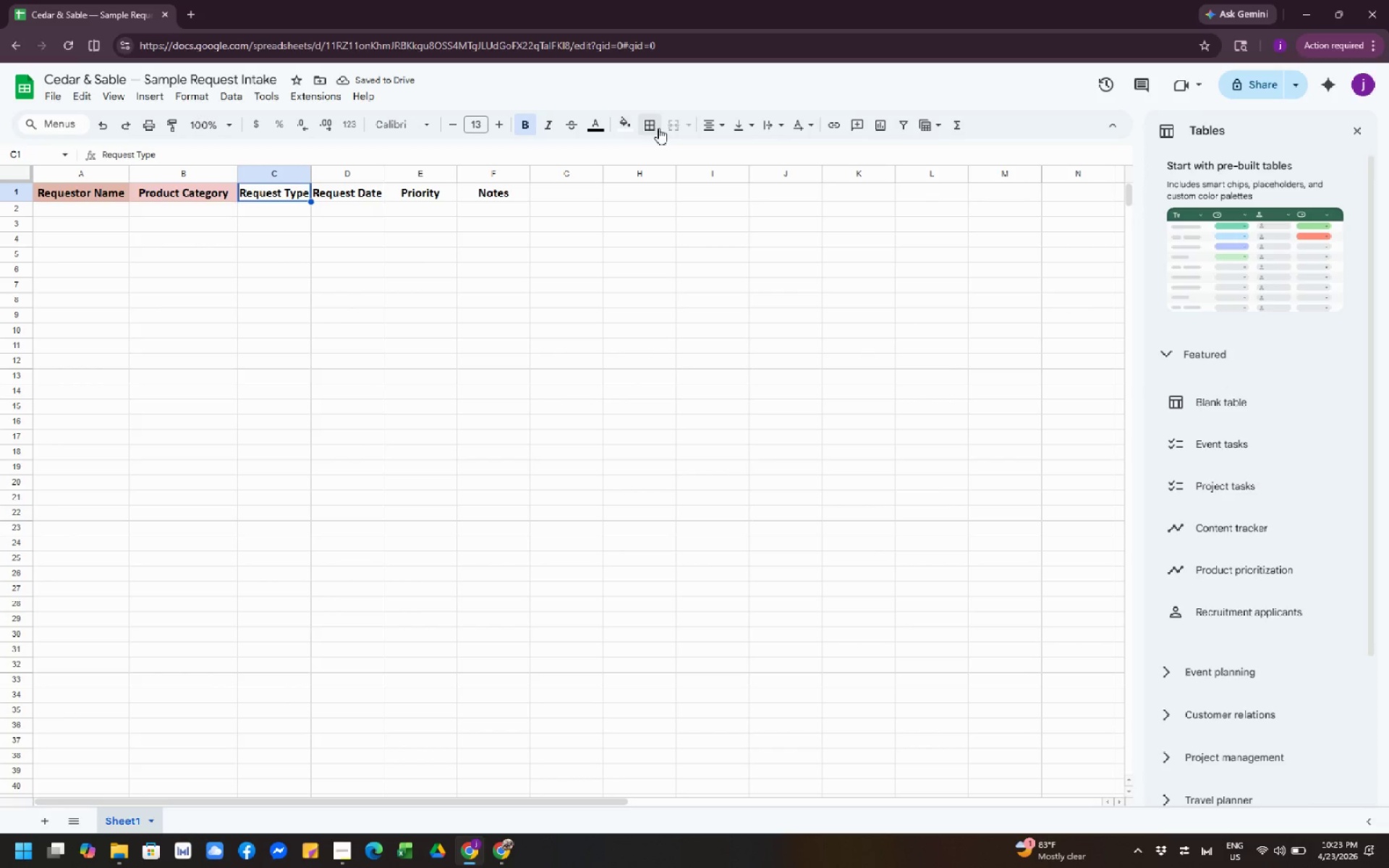 
left_click([622, 128])
 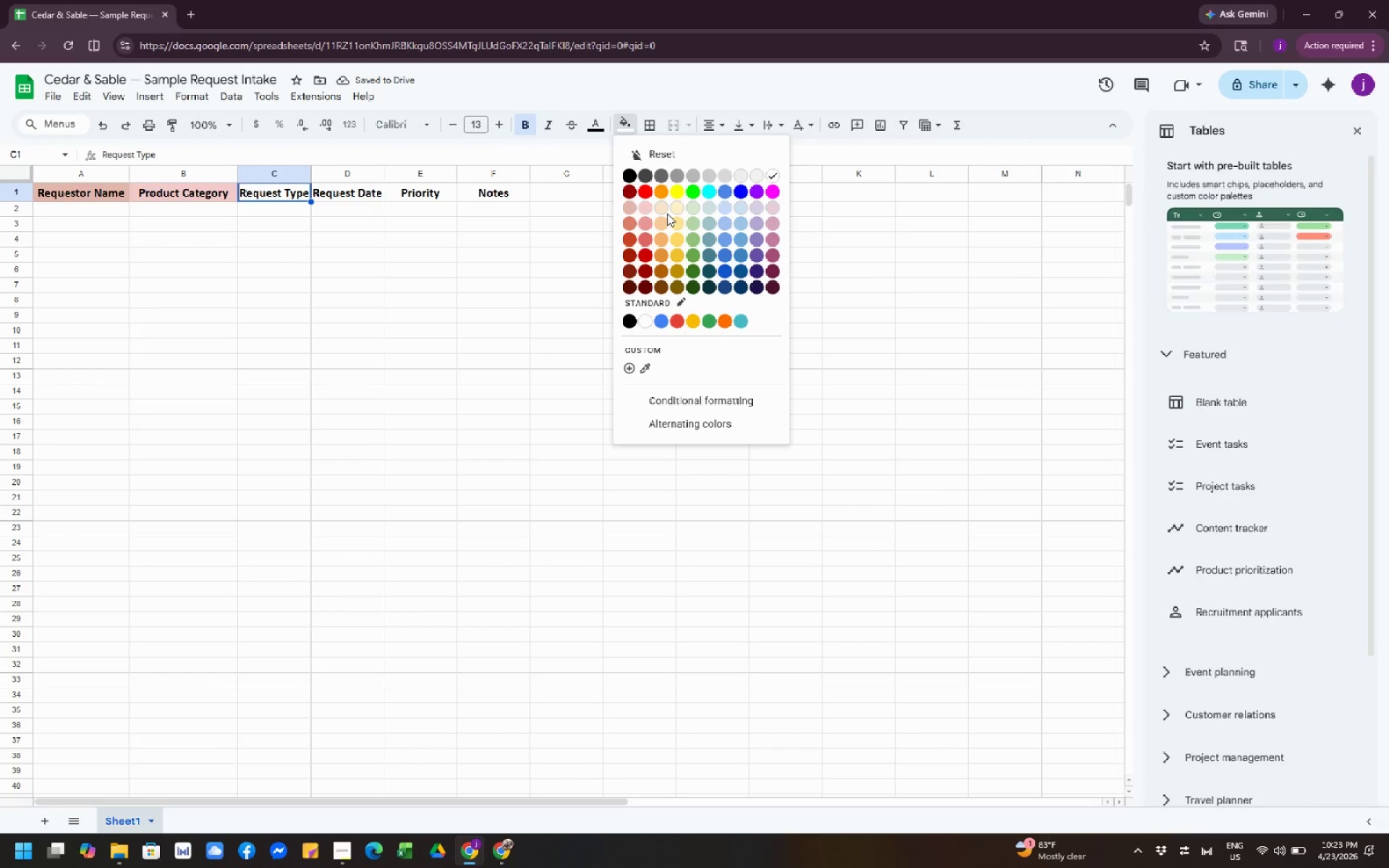 
left_click([665, 208])
 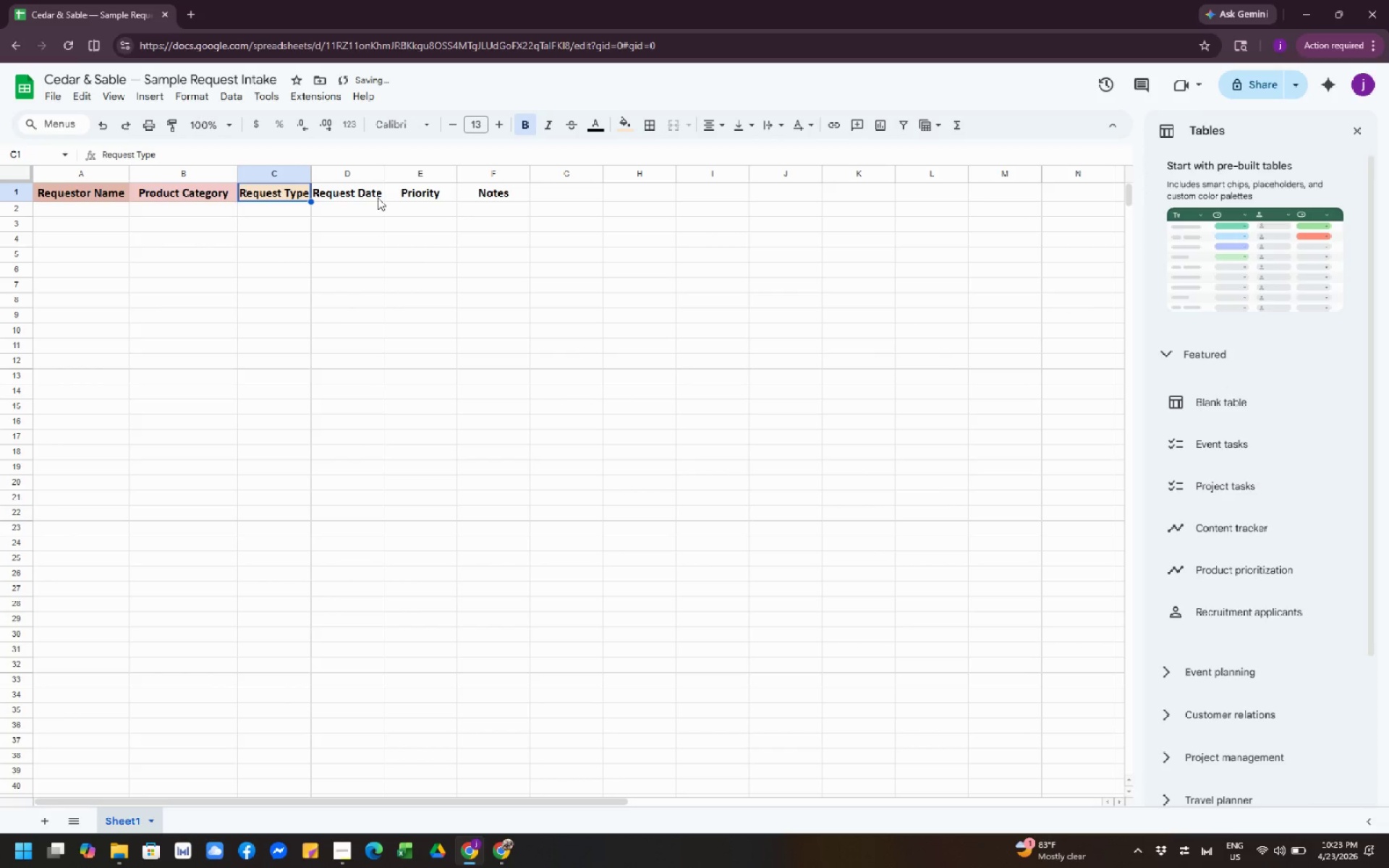 
left_click([370, 195])
 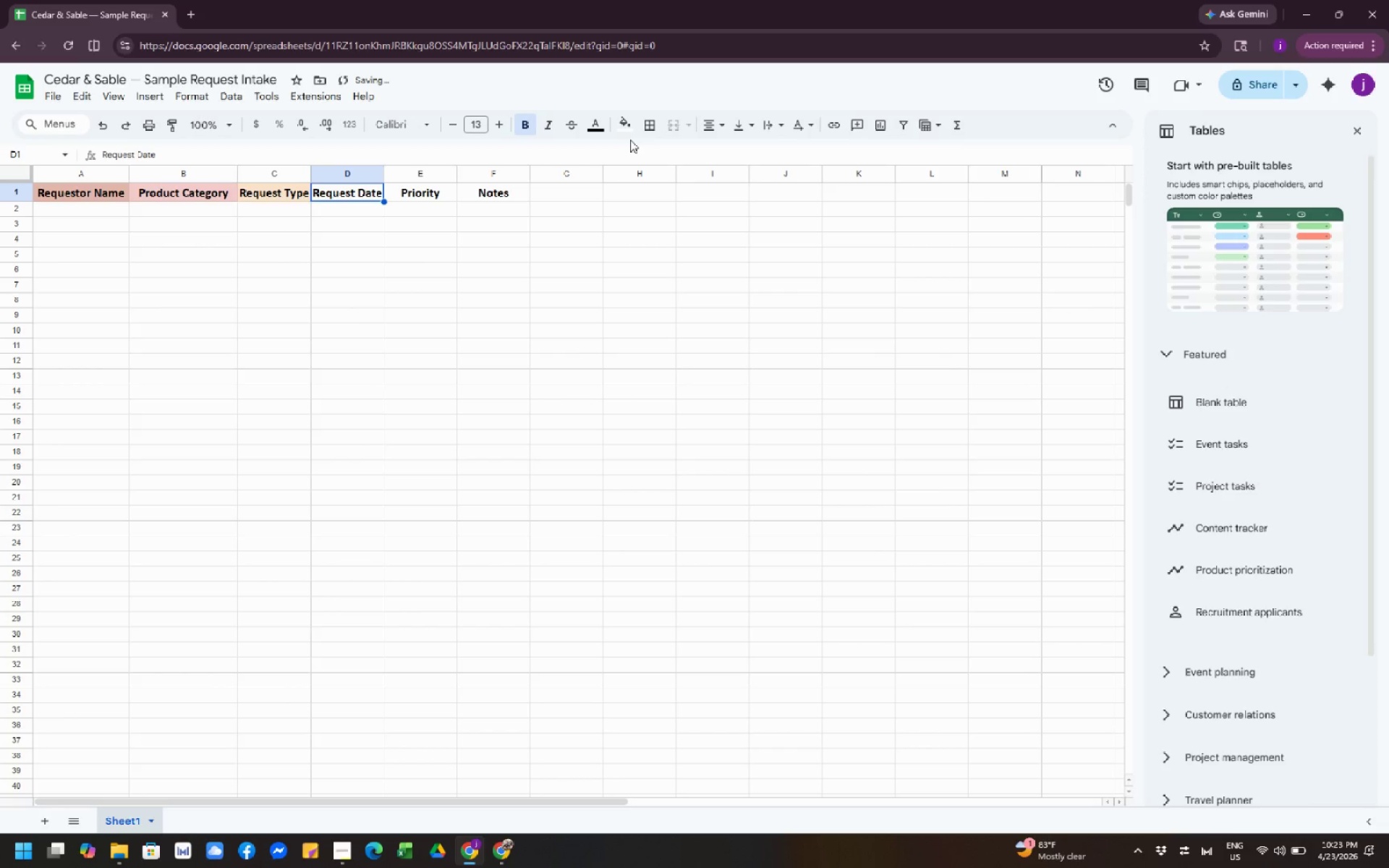 
left_click([623, 130])
 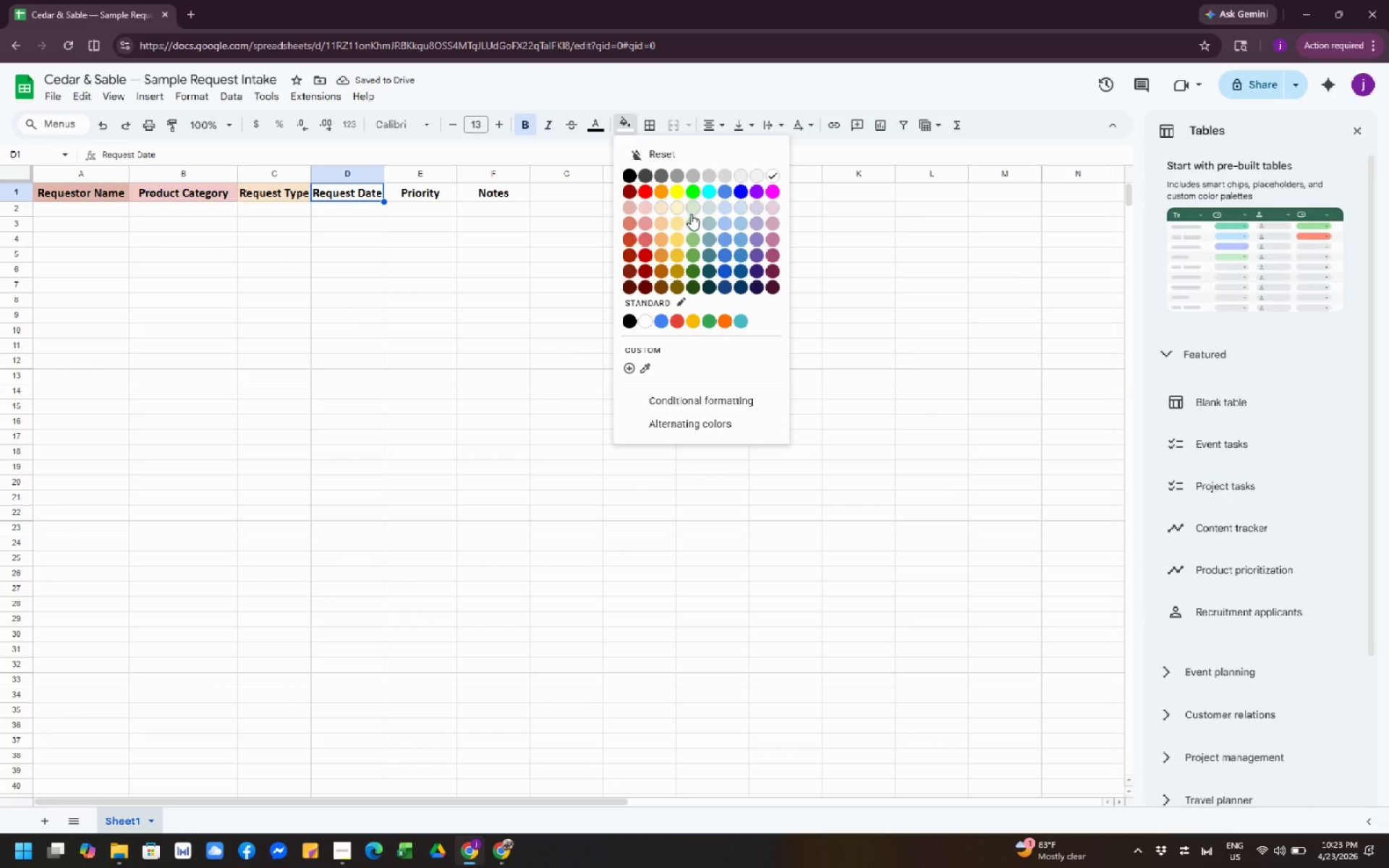 
left_click([691, 214])
 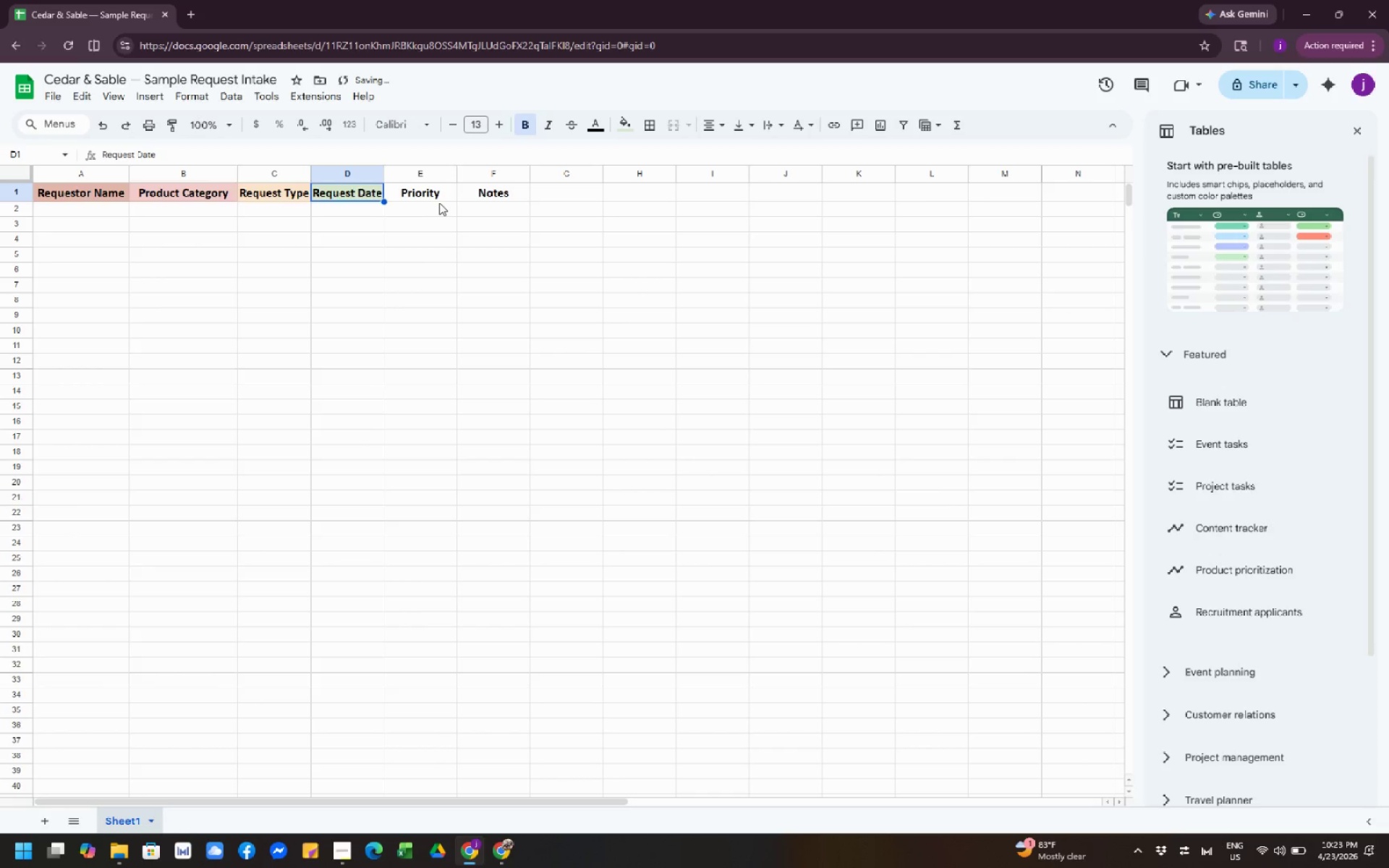 
left_click([430, 199])
 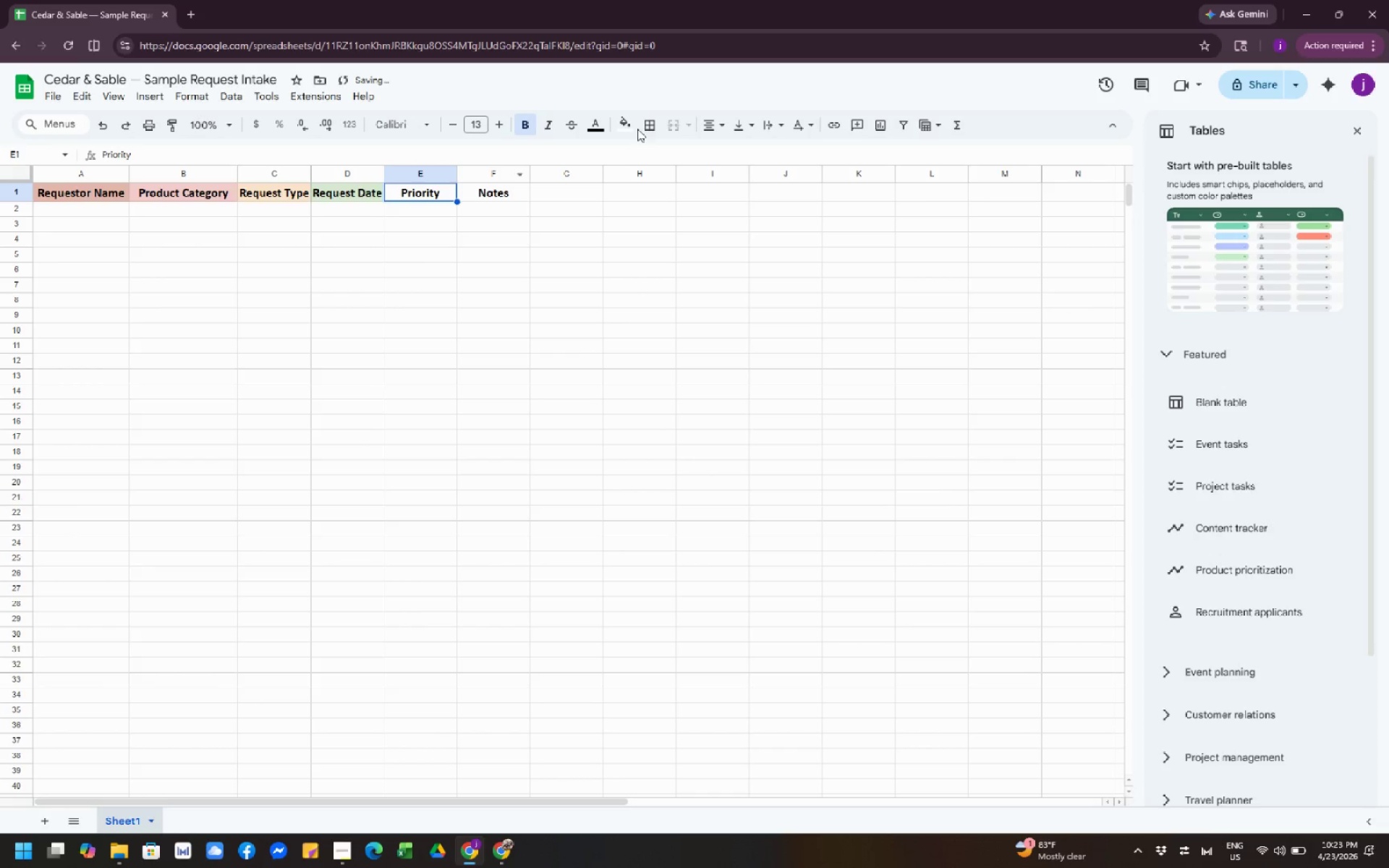 
left_click([624, 129])
 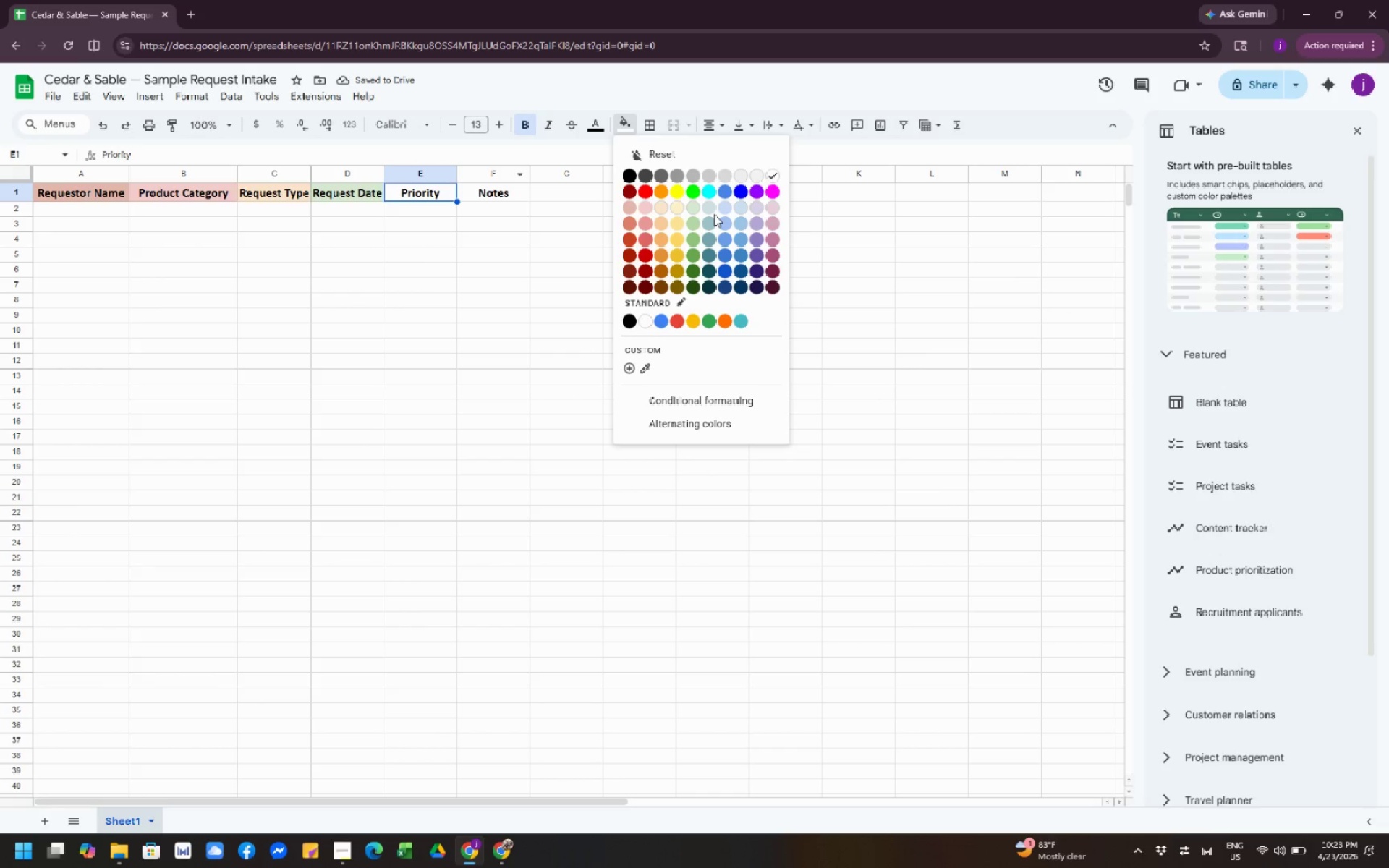 
left_click([714, 214])
 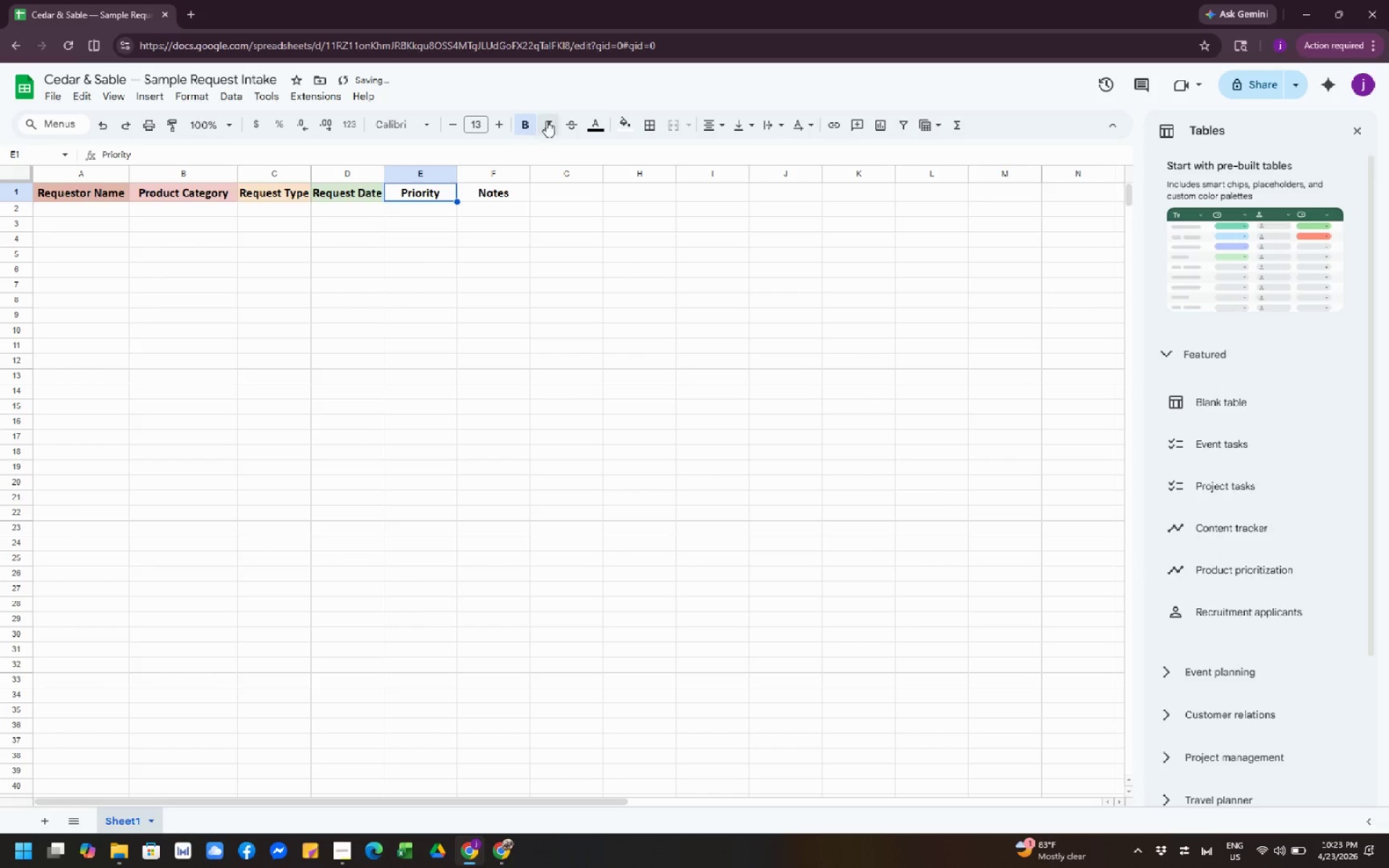 
left_click([621, 122])
 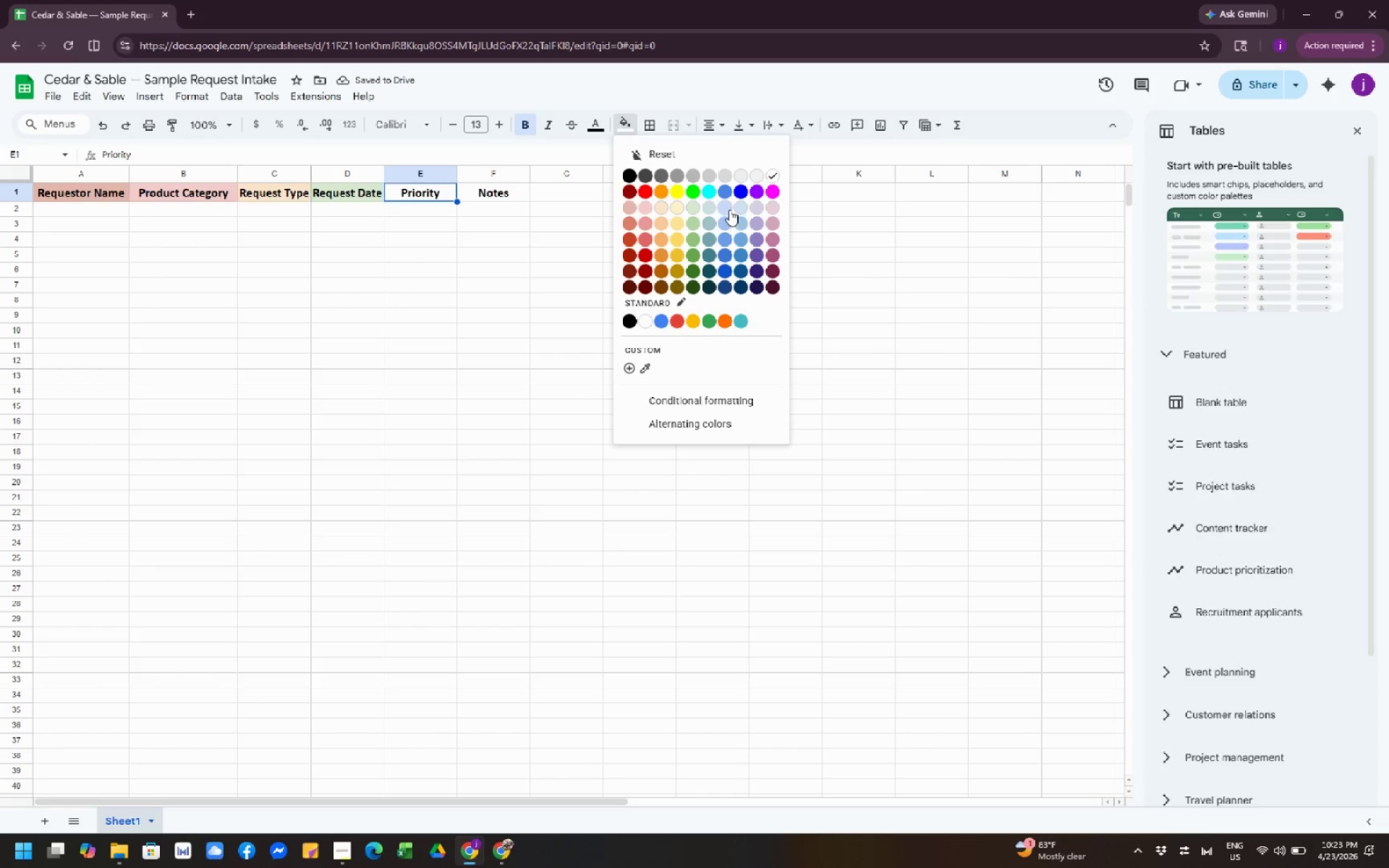 
left_click([728, 210])
 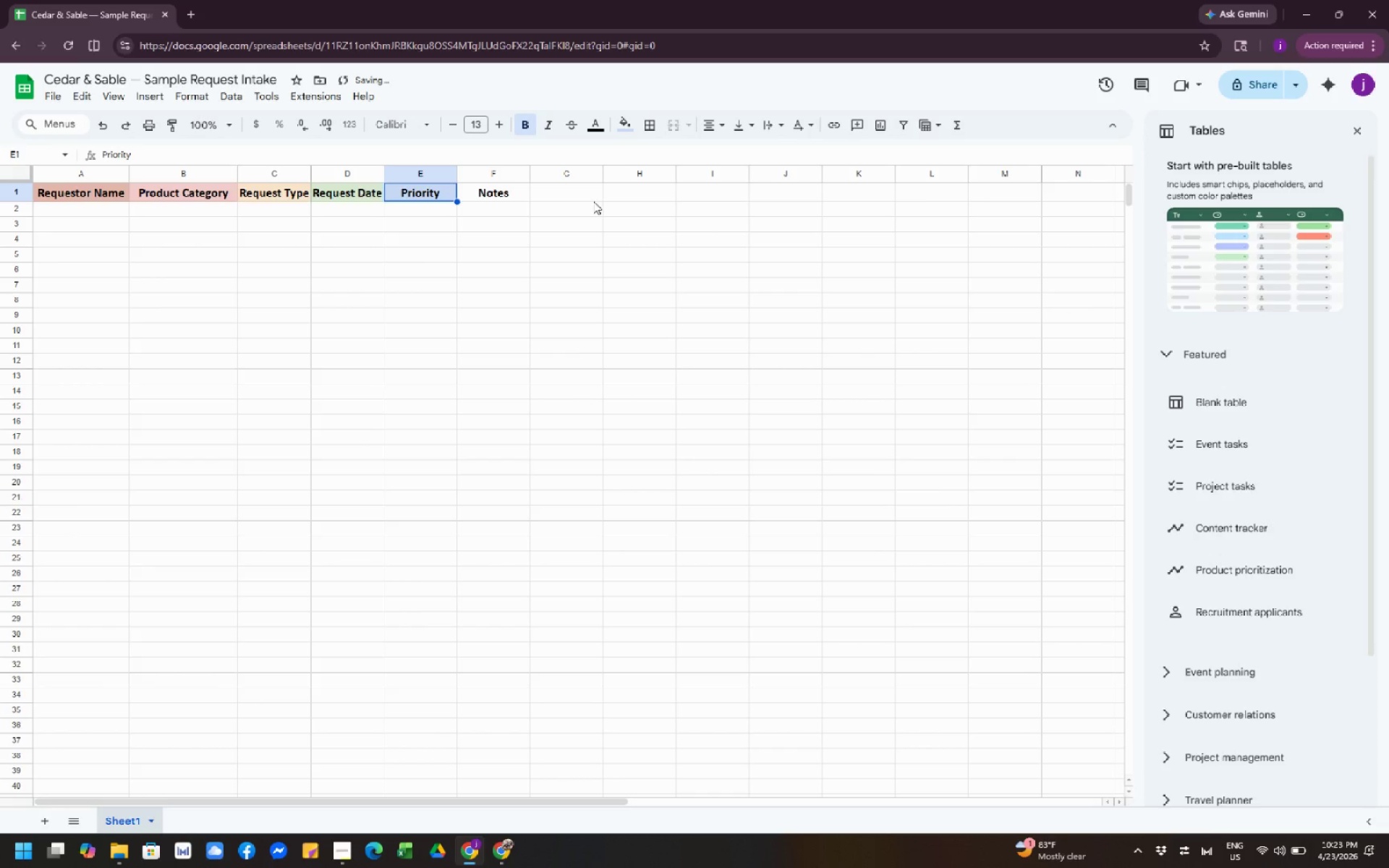 
left_click([499, 198])
 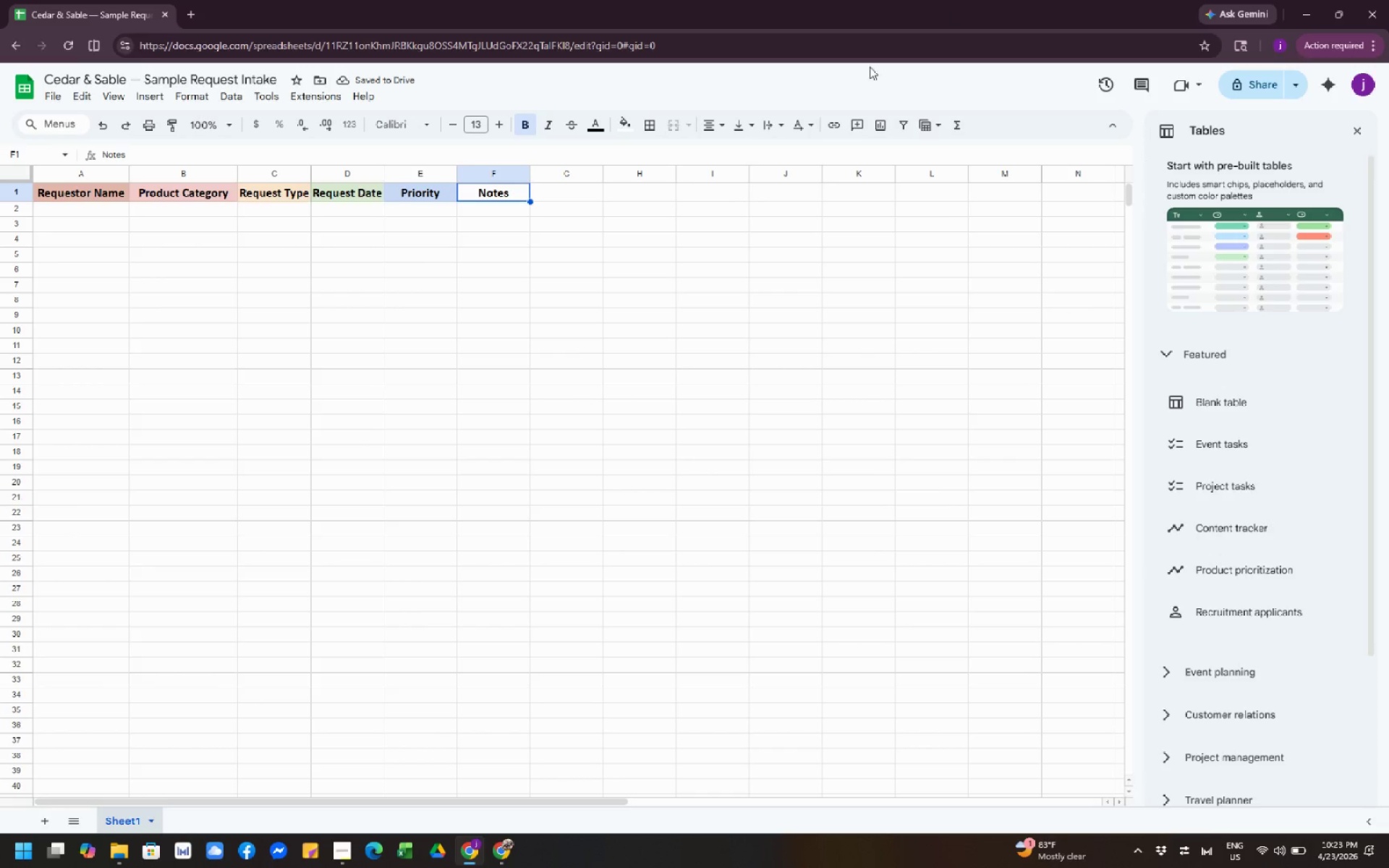 
left_click([623, 124])
 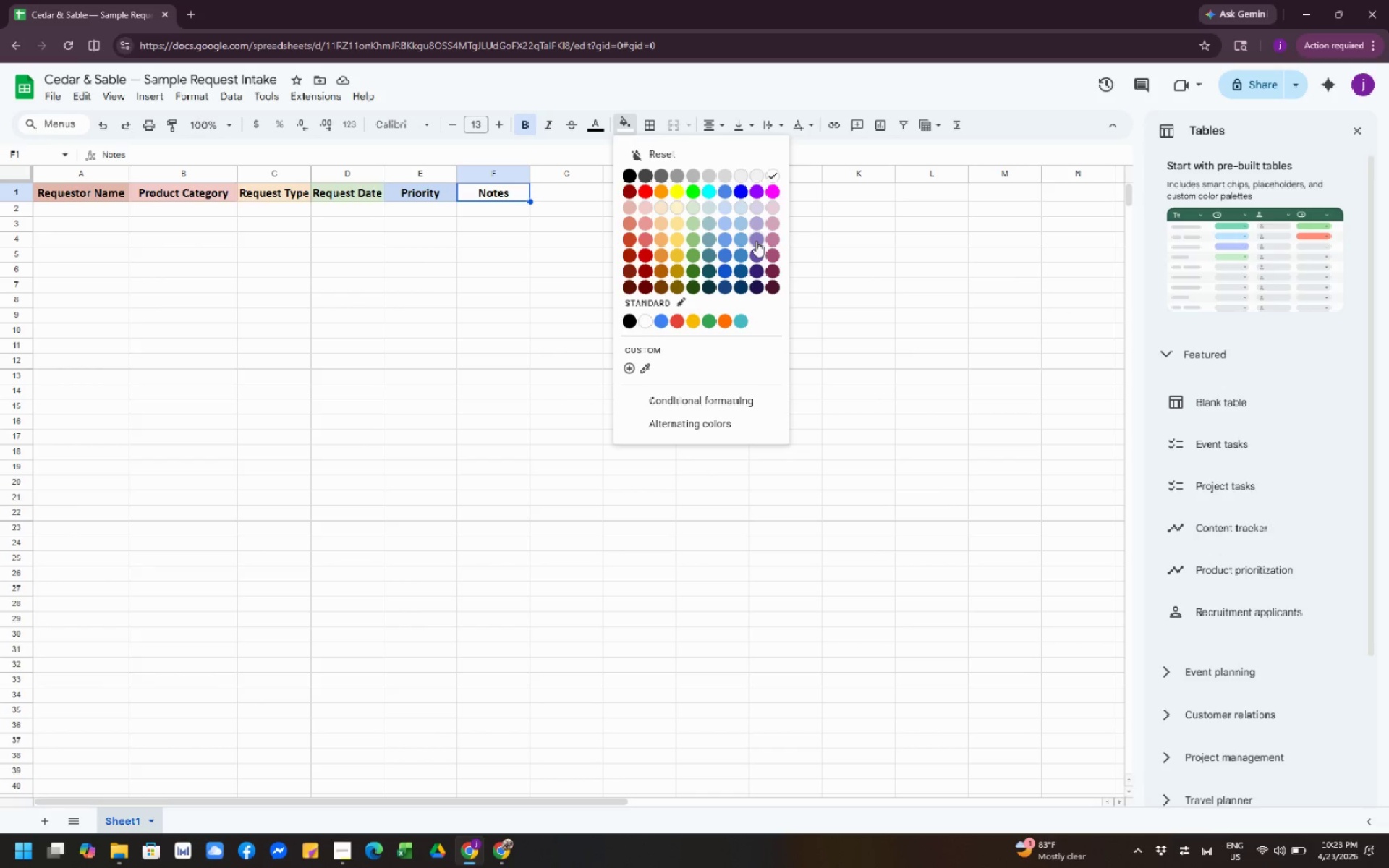 
left_click([770, 251])
 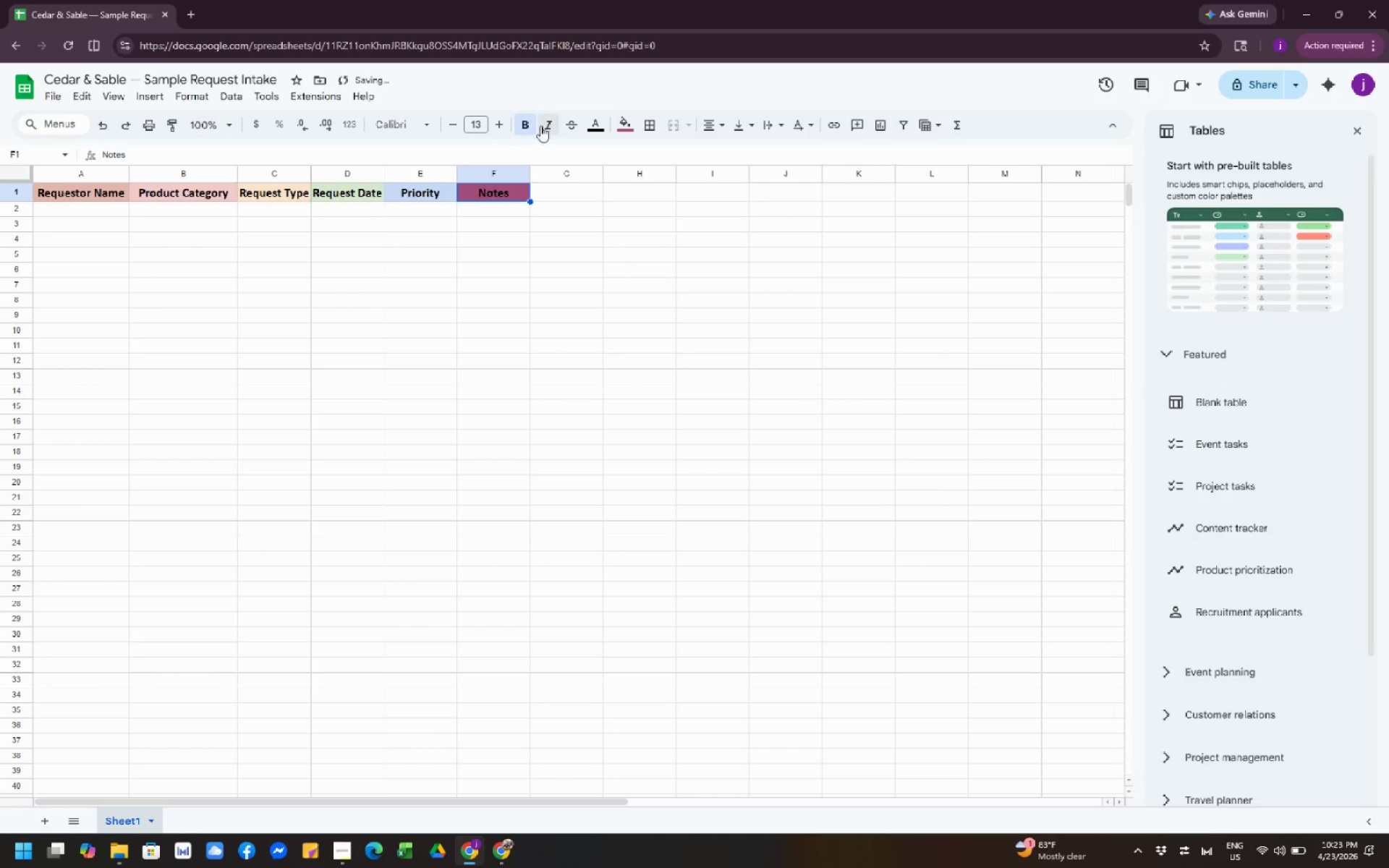 
left_click([622, 120])
 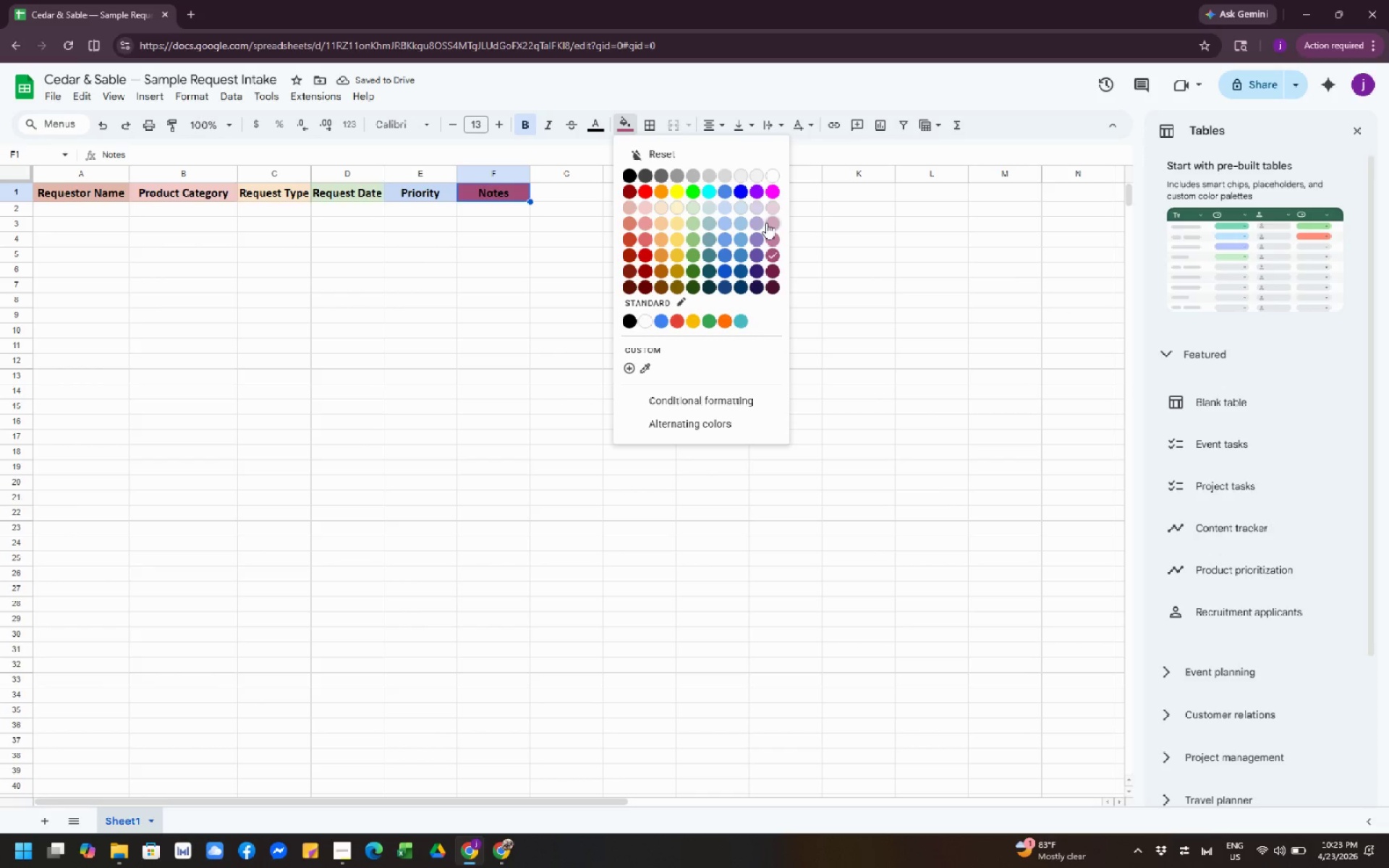 
left_click([757, 229])
 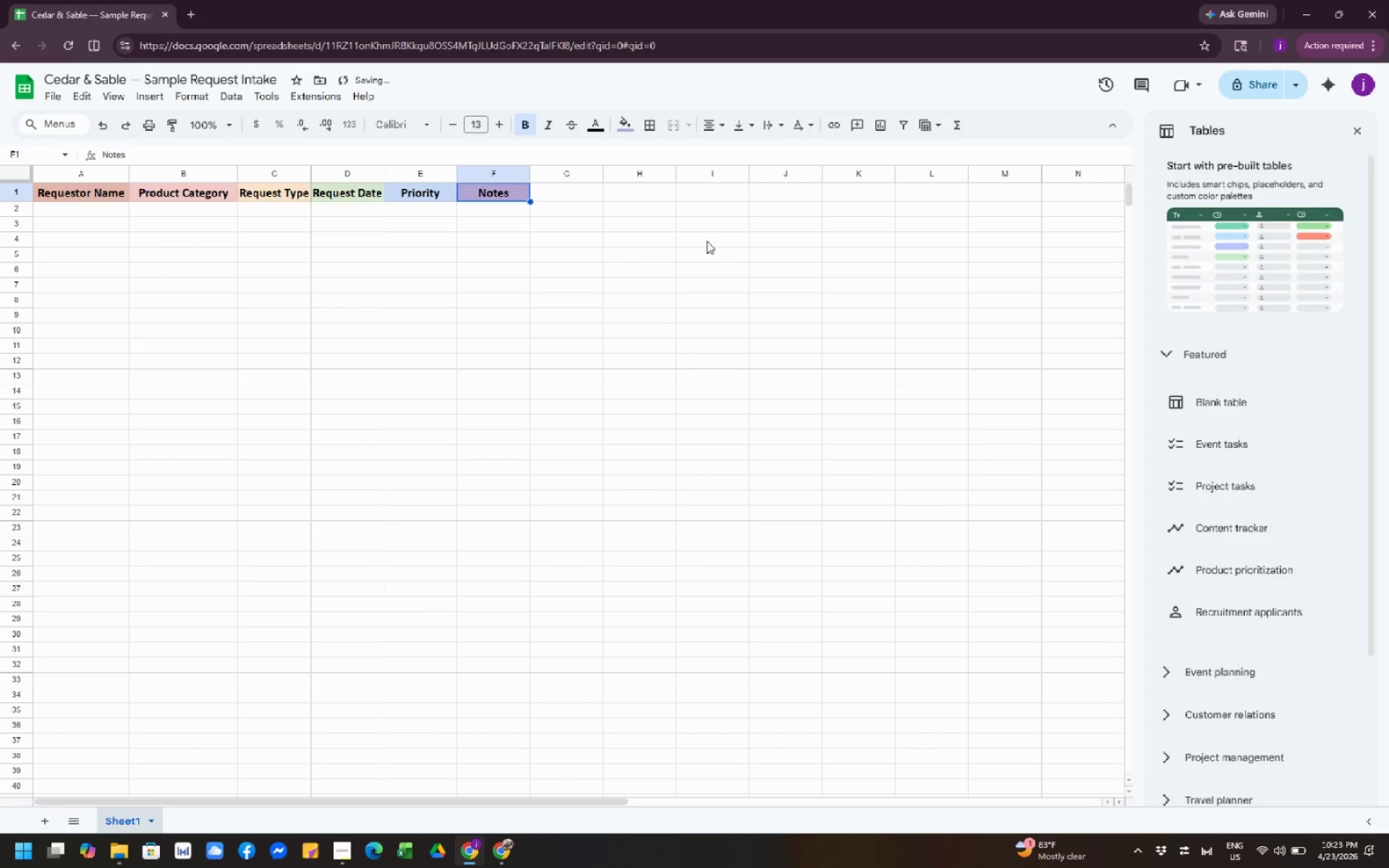 
left_click([687, 248])
 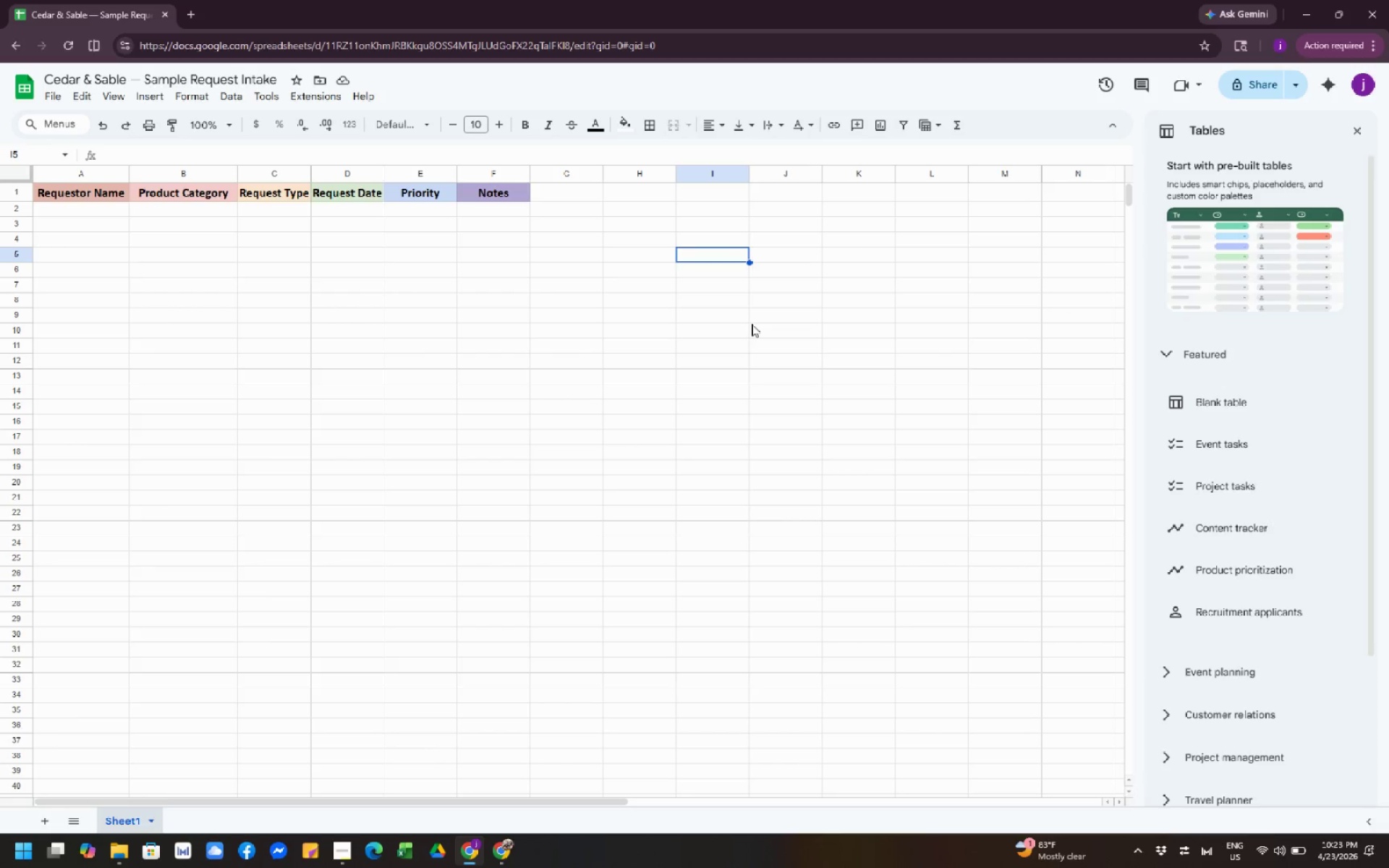 
wait(9.69)
 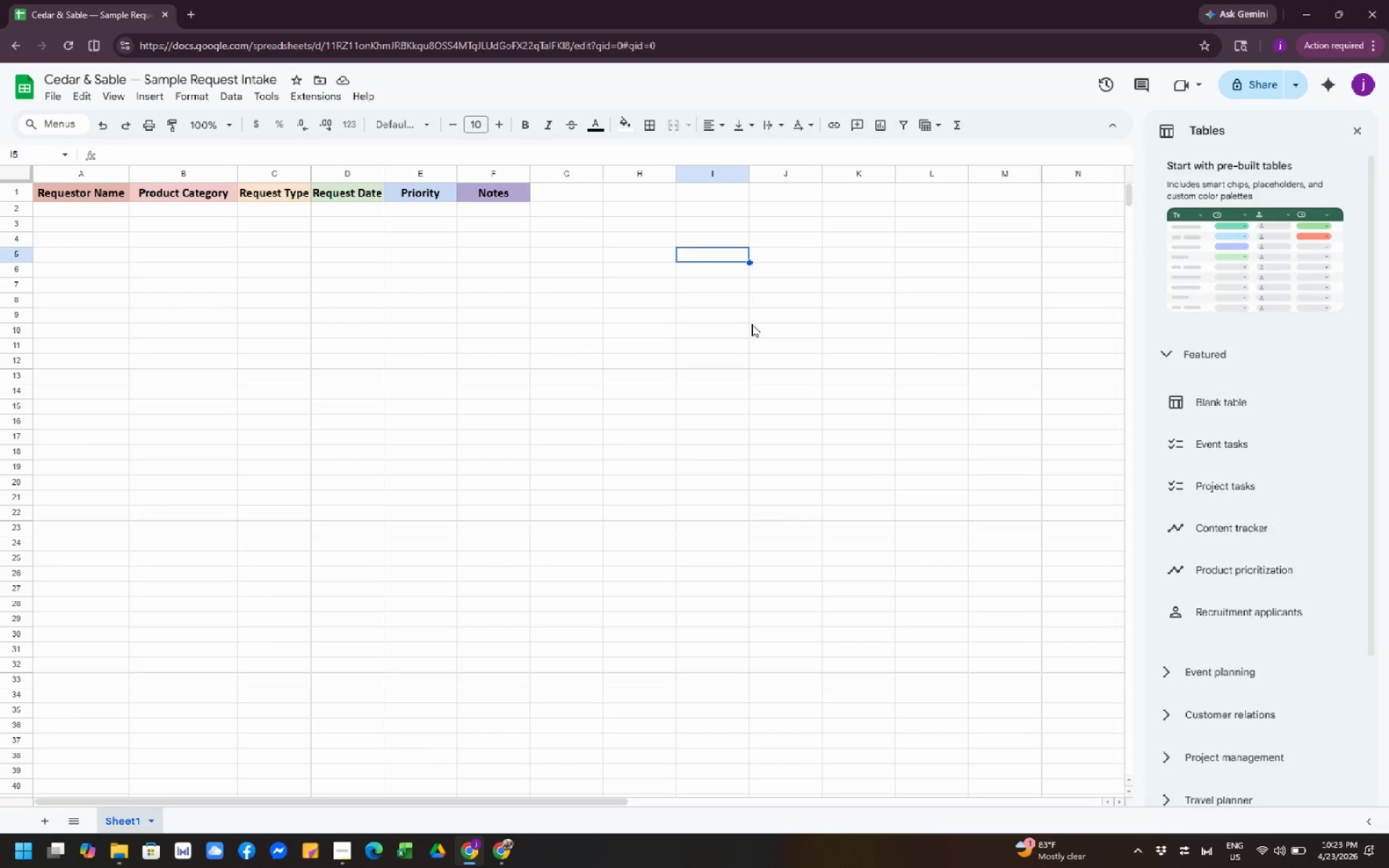 
left_click([113, 169])
 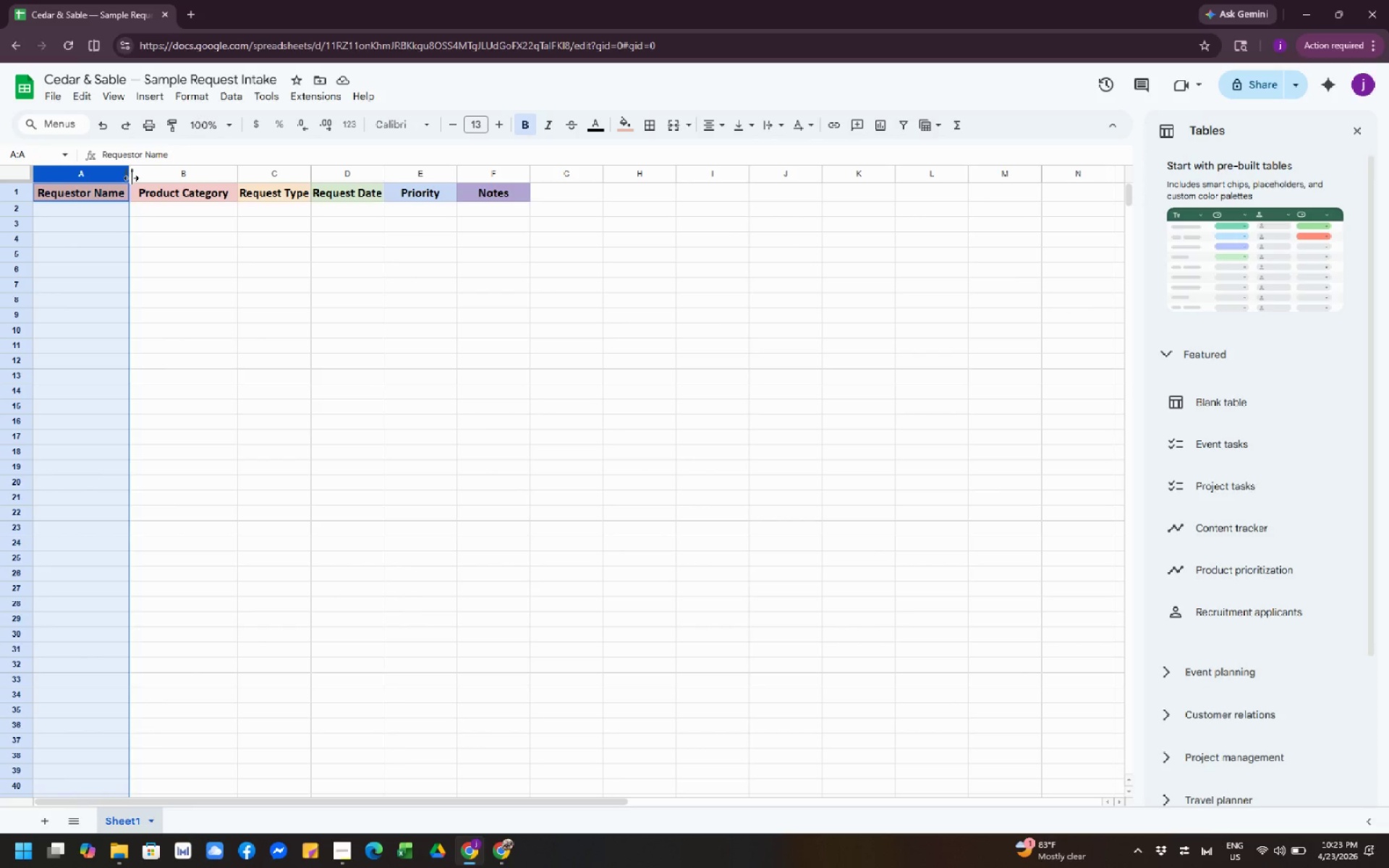 
left_click_drag(start_coordinate=[131, 178], to_coordinate=[168, 197])
 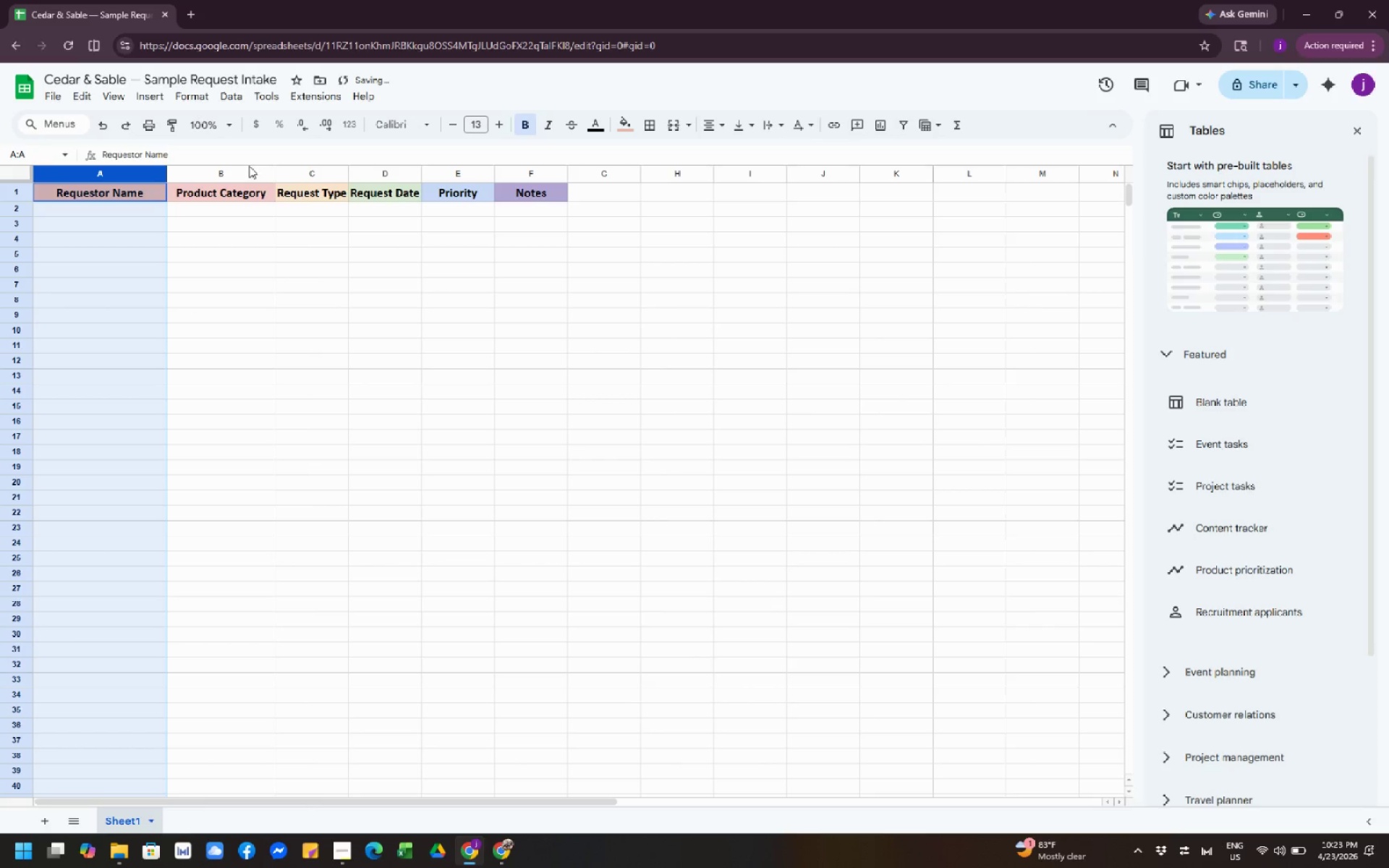 
left_click([249, 169])
 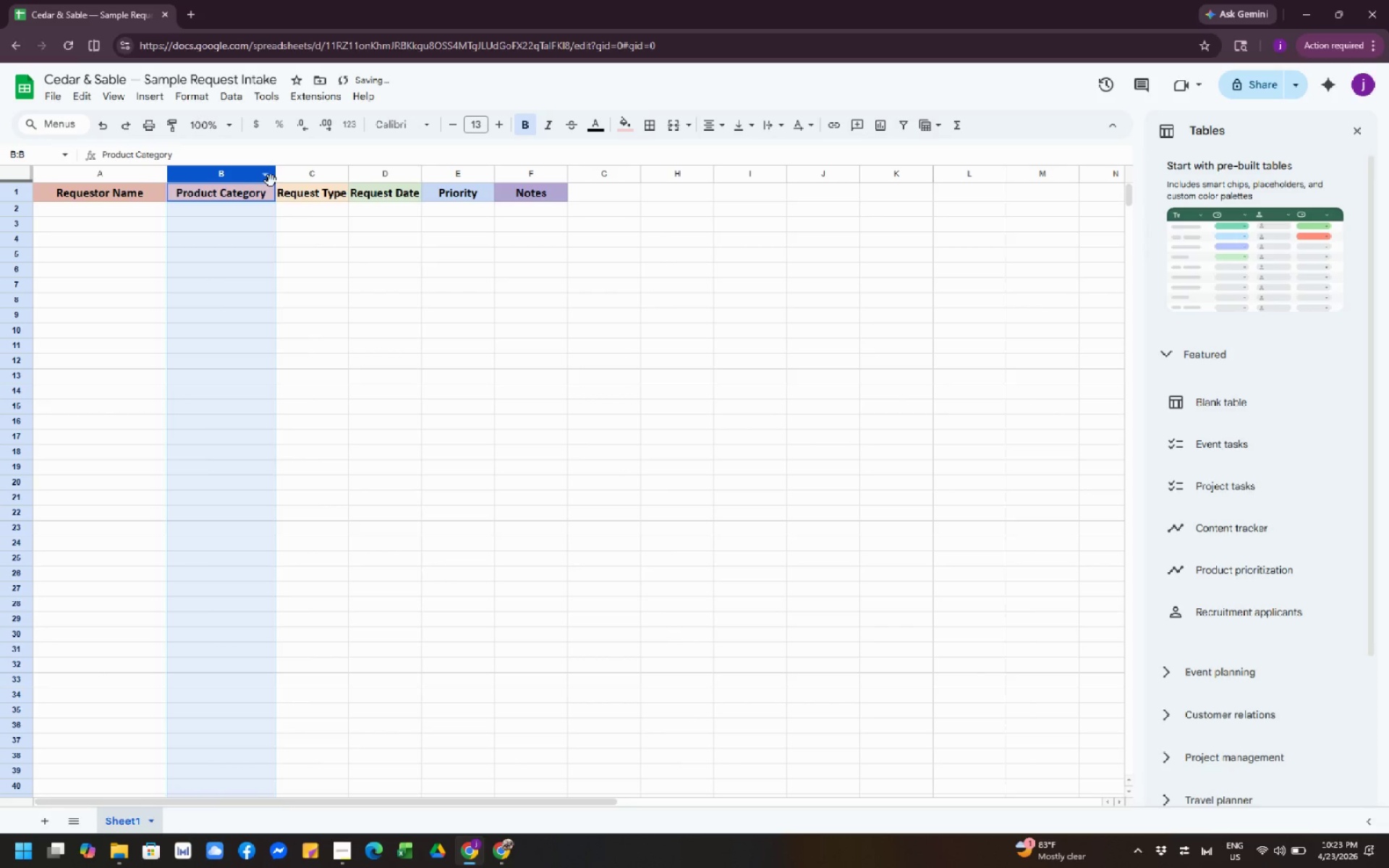 
left_click_drag(start_coordinate=[271, 181], to_coordinate=[282, 183])
 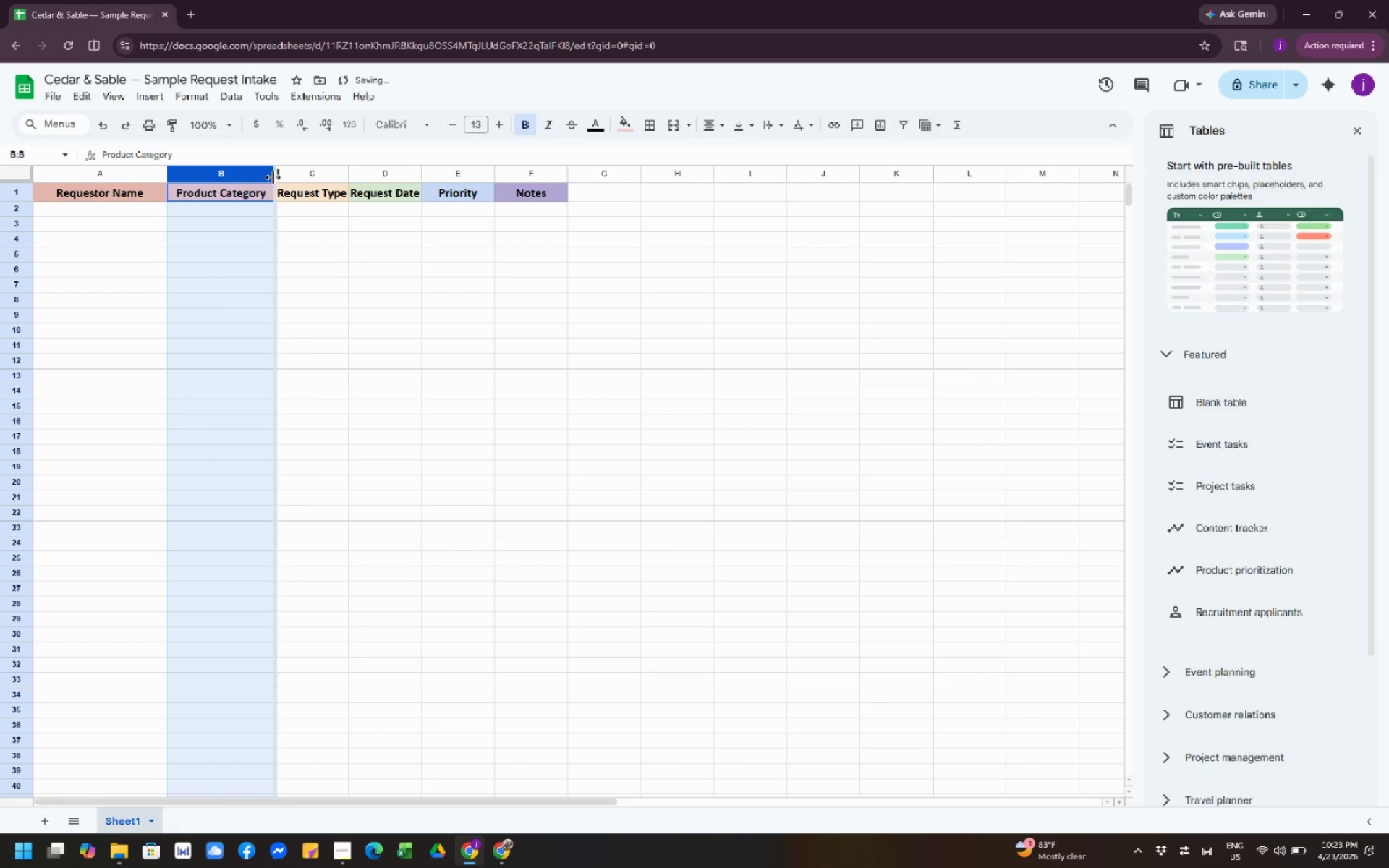 
left_click_drag(start_coordinate=[273, 177], to_coordinate=[312, 187])
 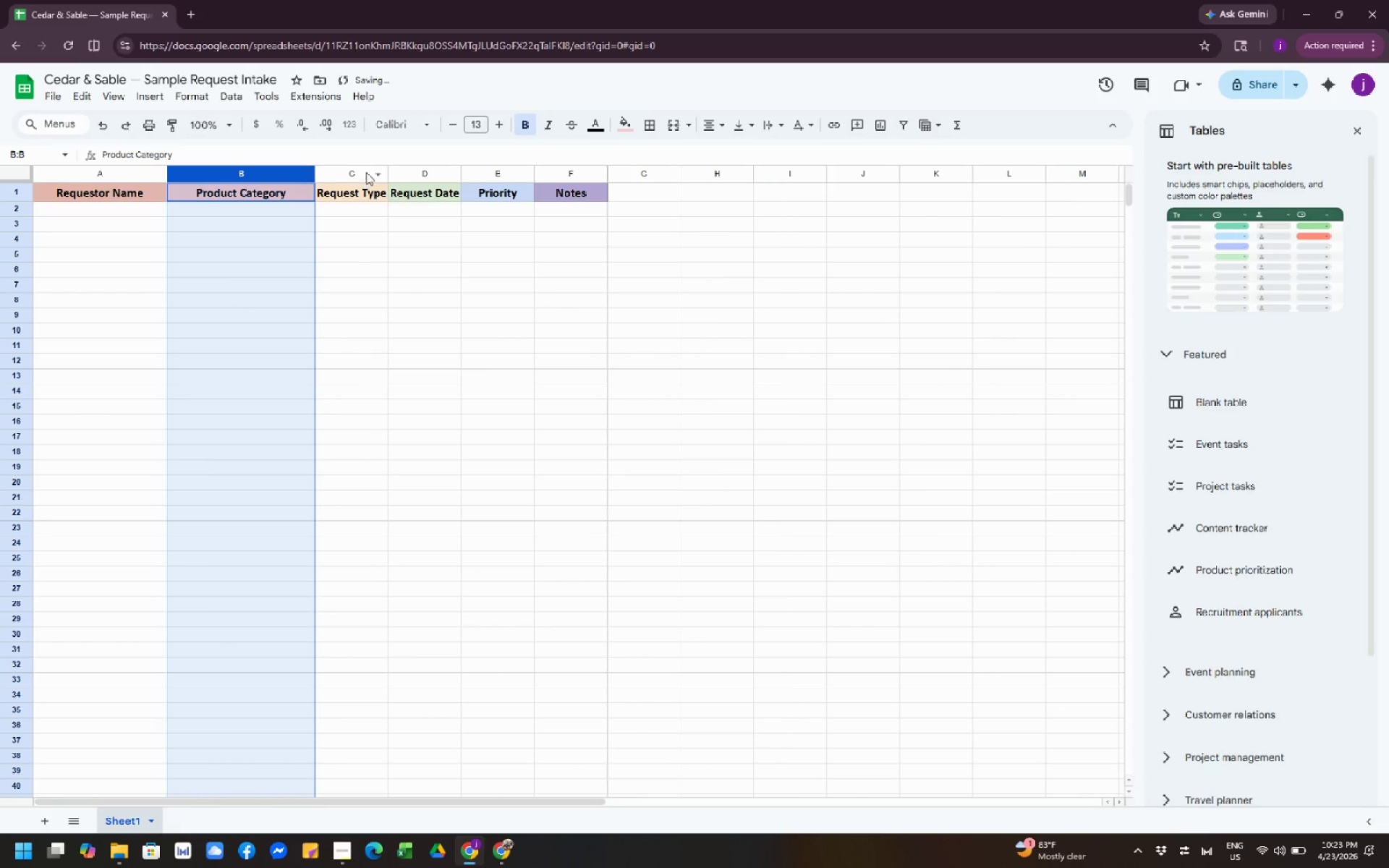 
left_click([366, 172])
 